 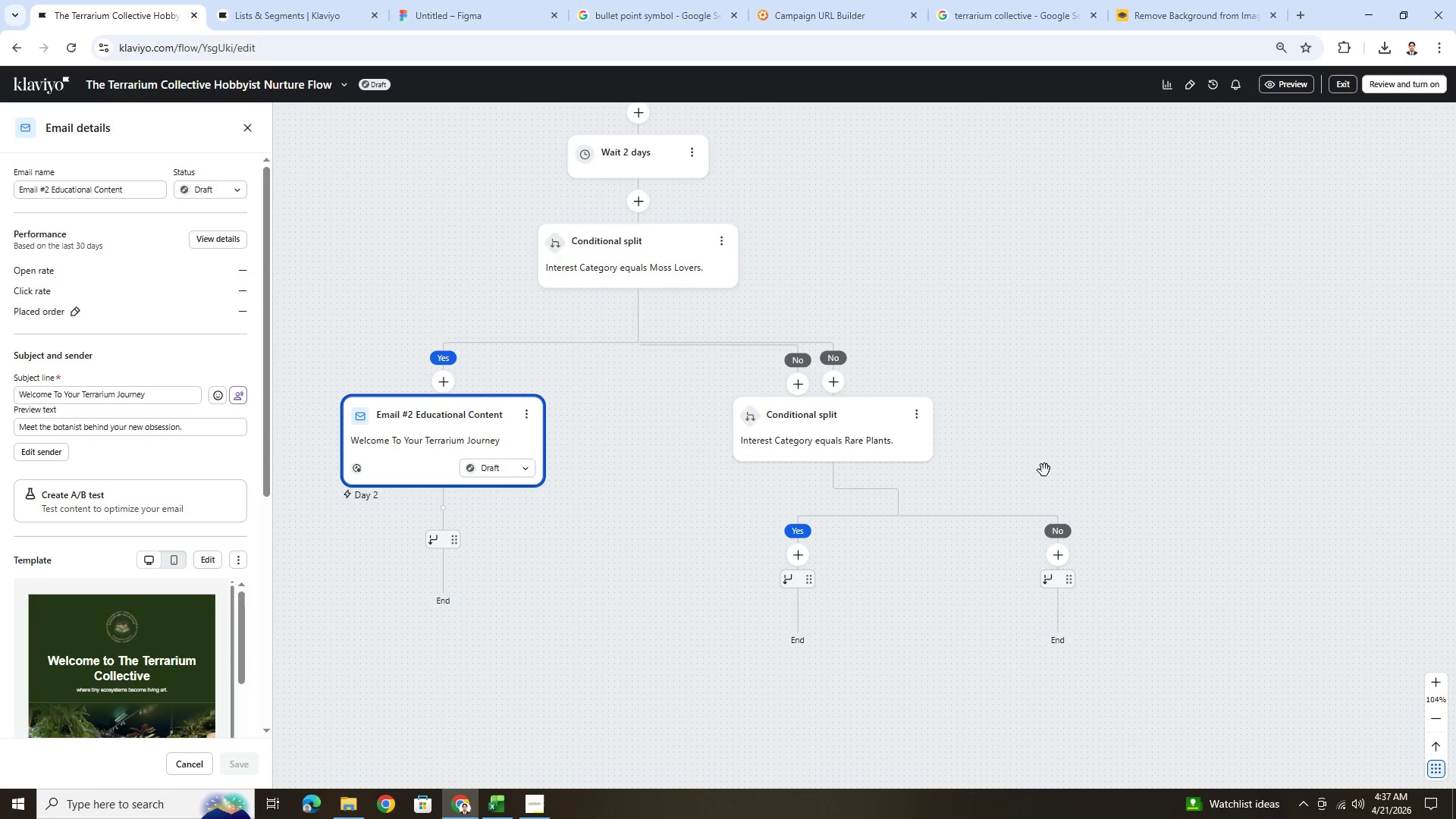 
mouse_move([795, 583])
 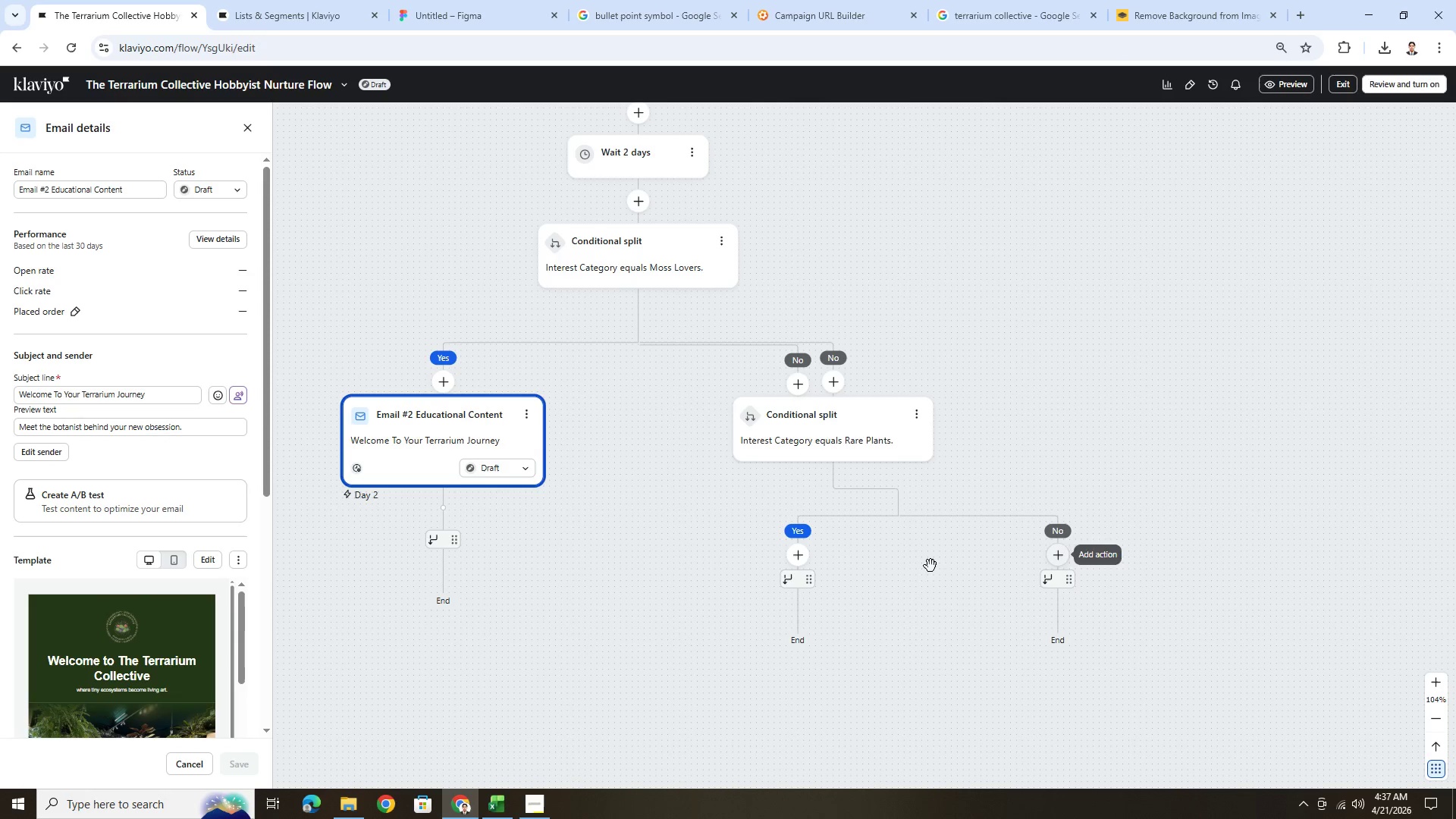 
left_click_drag(start_coordinate=[805, 587], to_coordinate=[438, 550])
 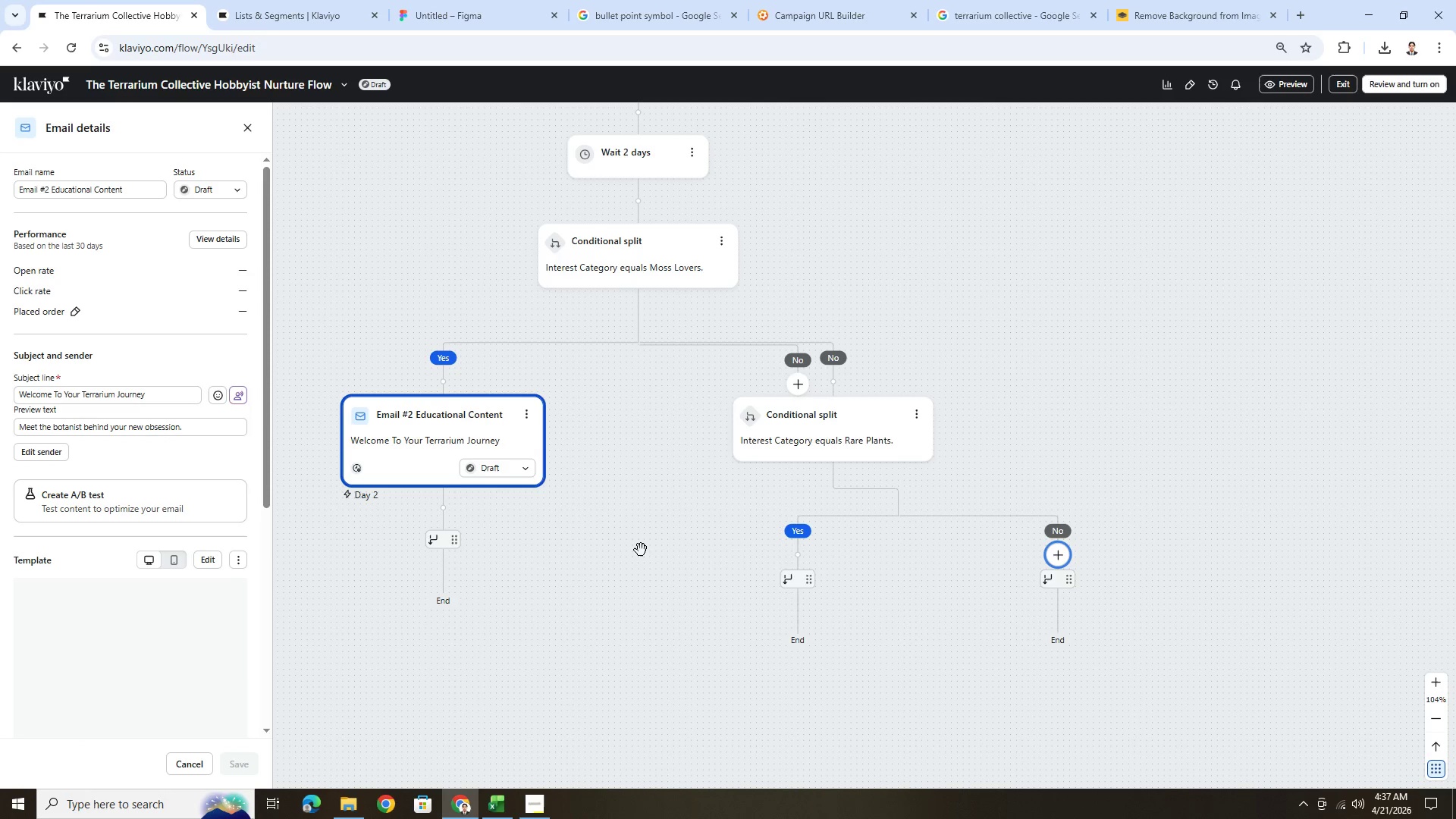 
mouse_move([806, 585])
 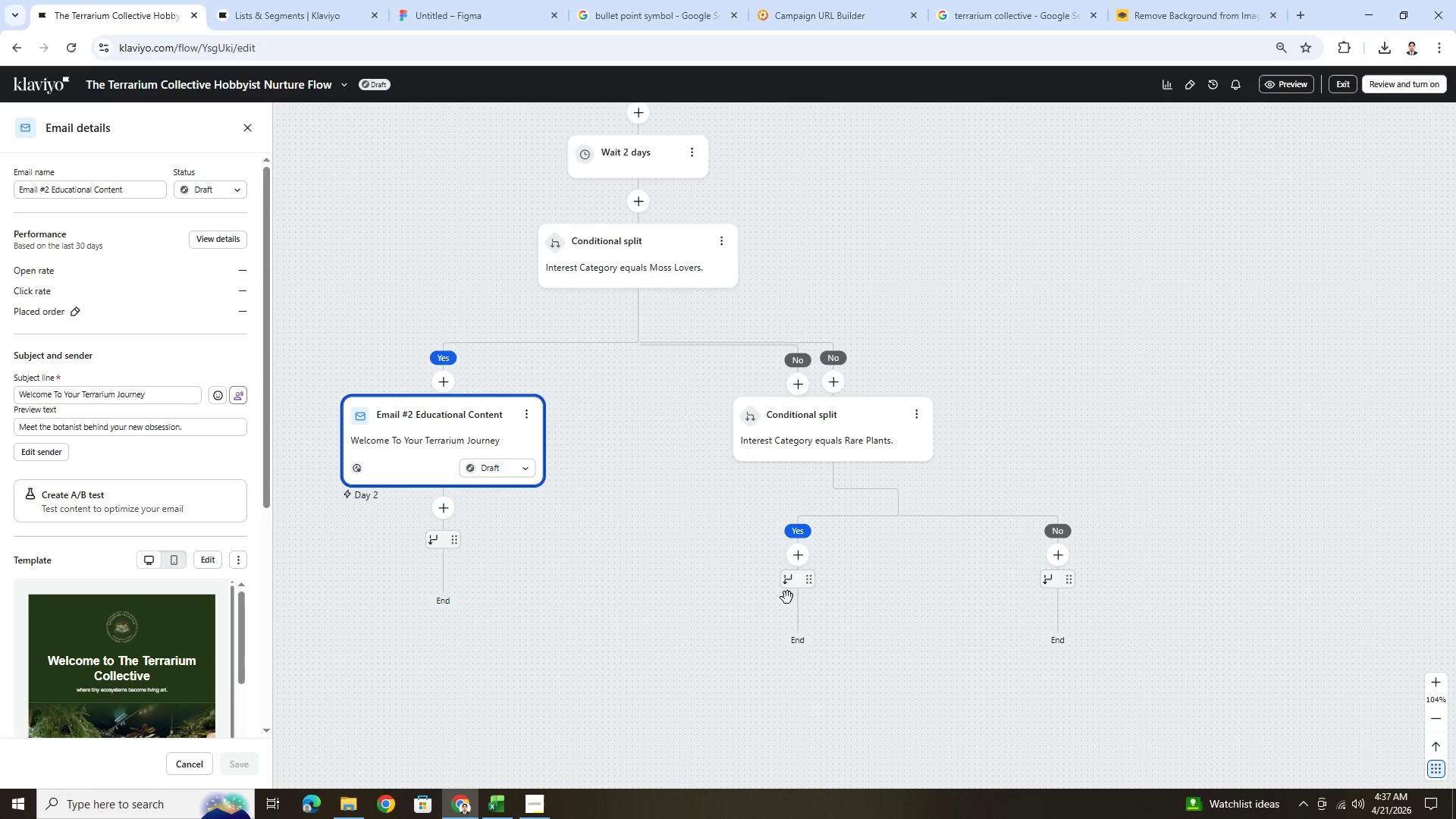 
left_click_drag(start_coordinate=[787, 596], to_coordinate=[921, 573])
 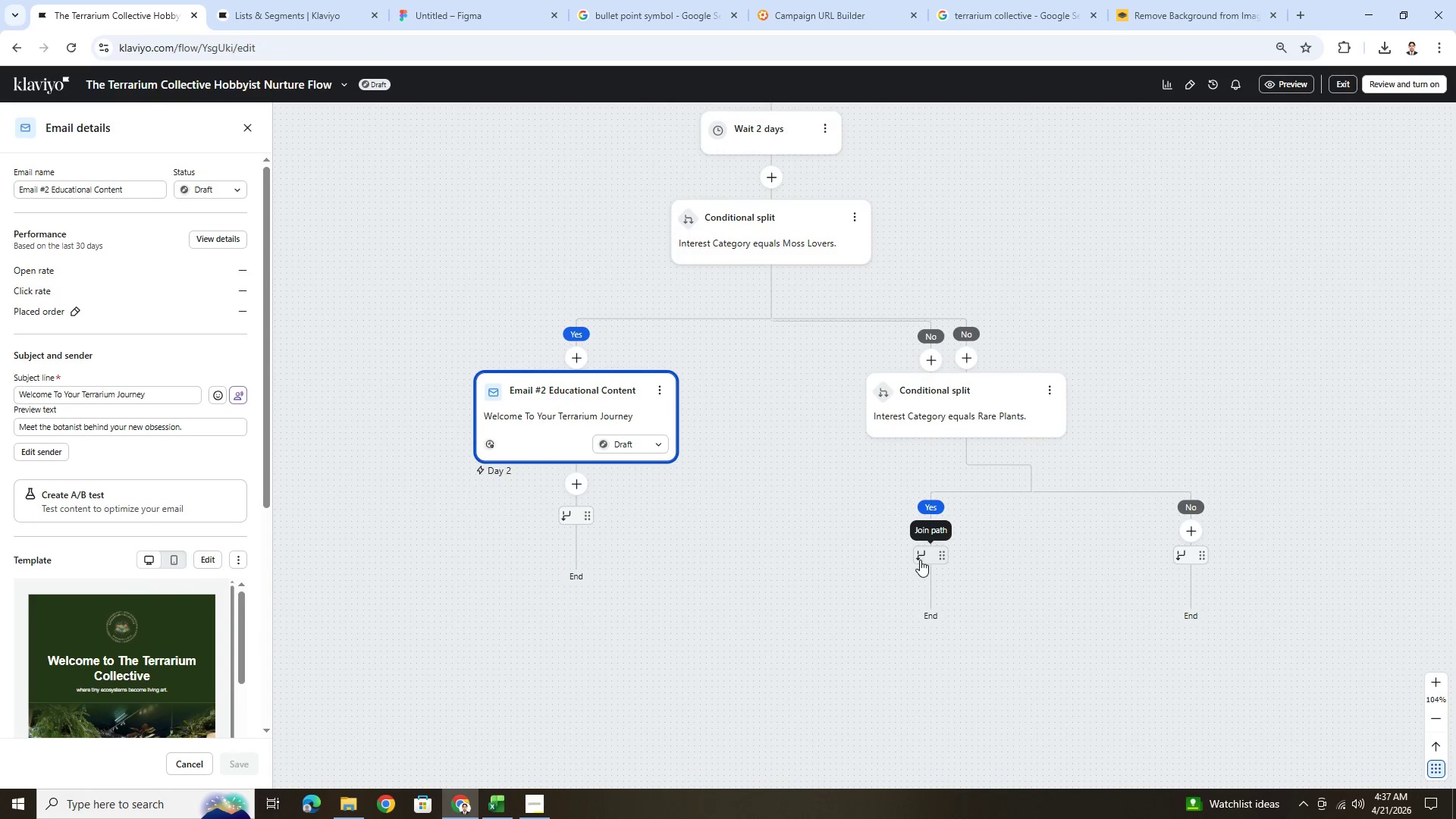 
left_click_drag(start_coordinate=[920, 560], to_coordinate=[573, 519])
 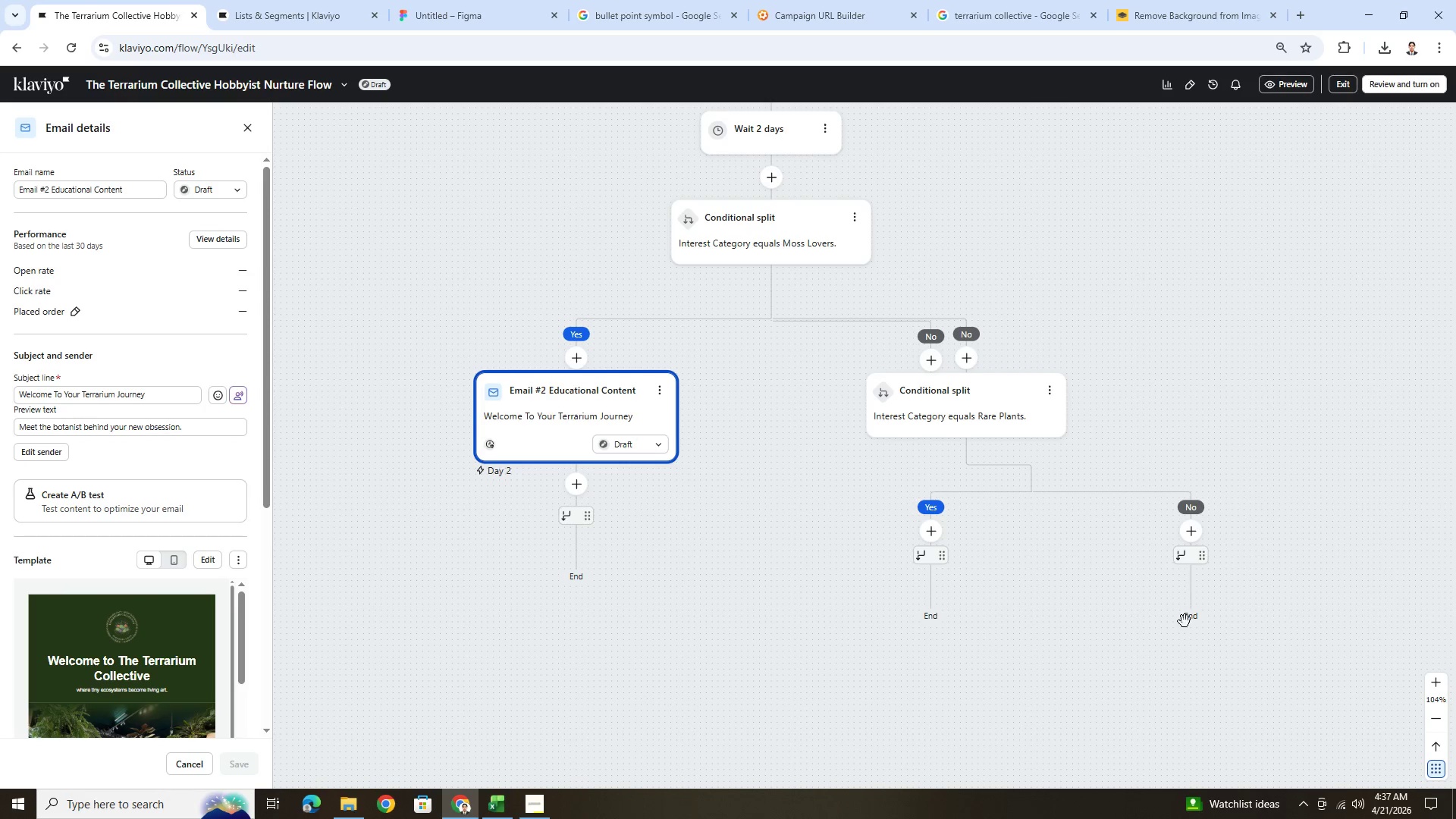 
mouse_move([955, 548])
 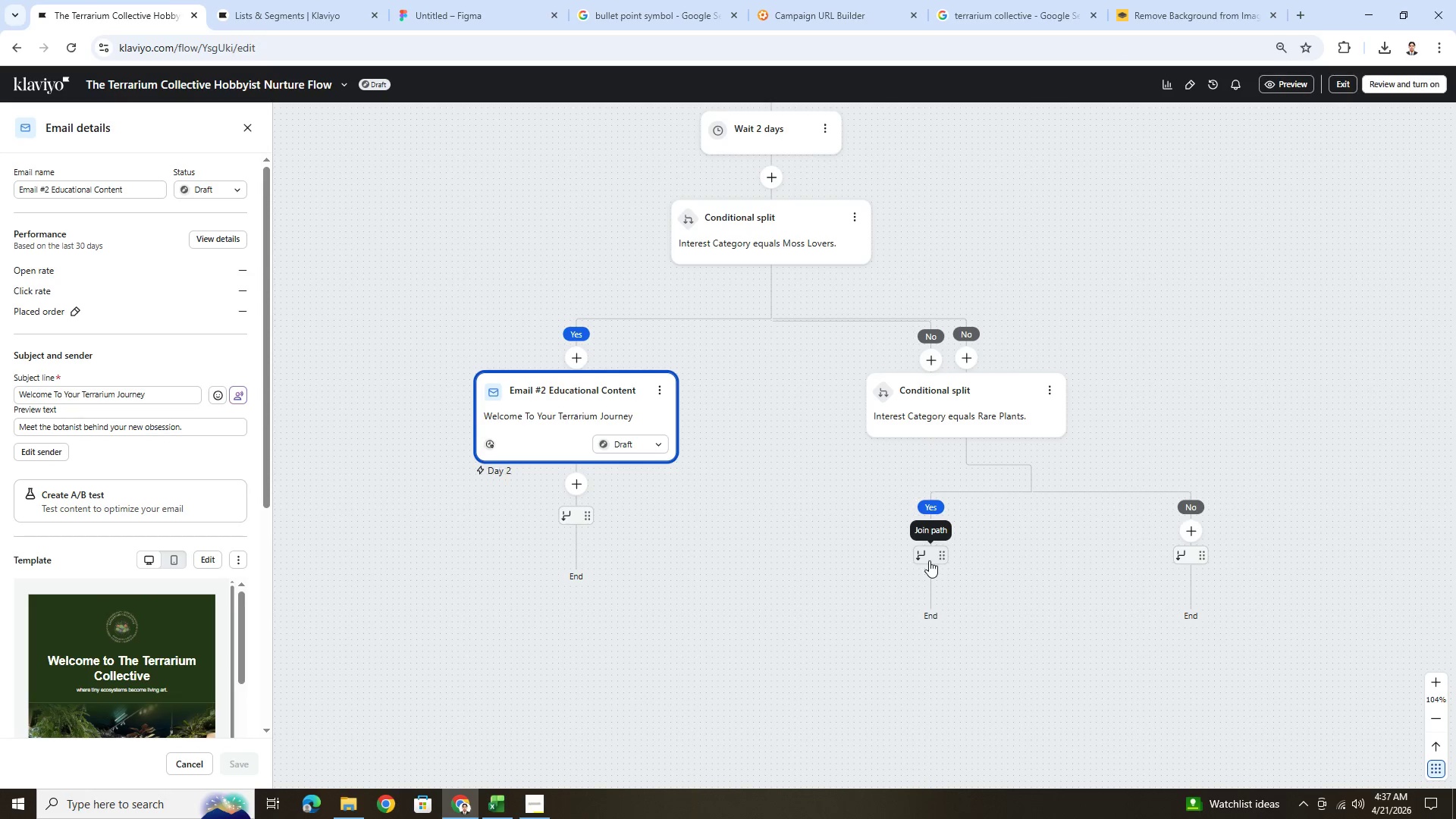 
left_click_drag(start_coordinate=[938, 557], to_coordinate=[940, 548])
 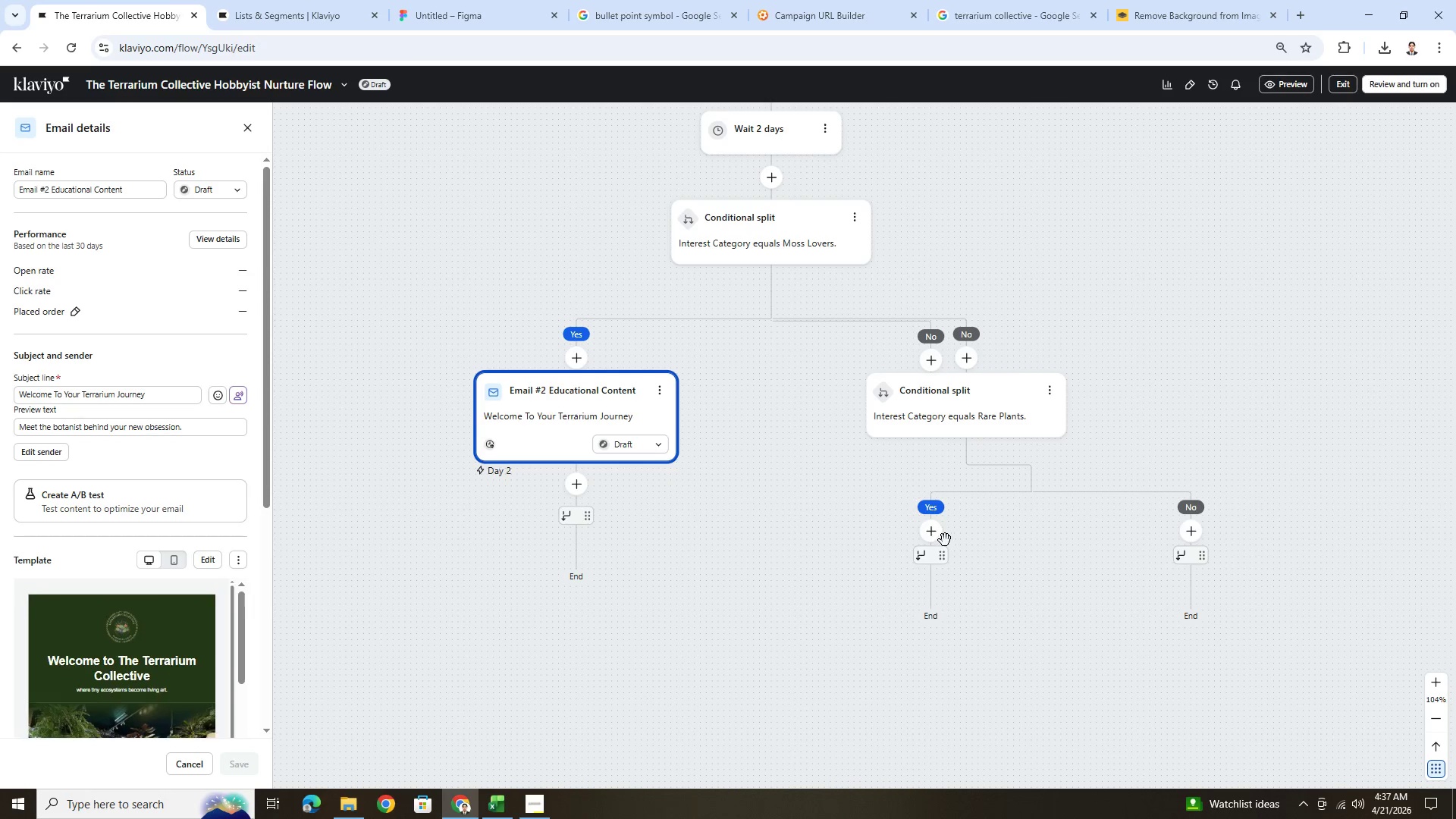 
left_click_drag(start_coordinate=[938, 538], to_coordinate=[850, 527])
 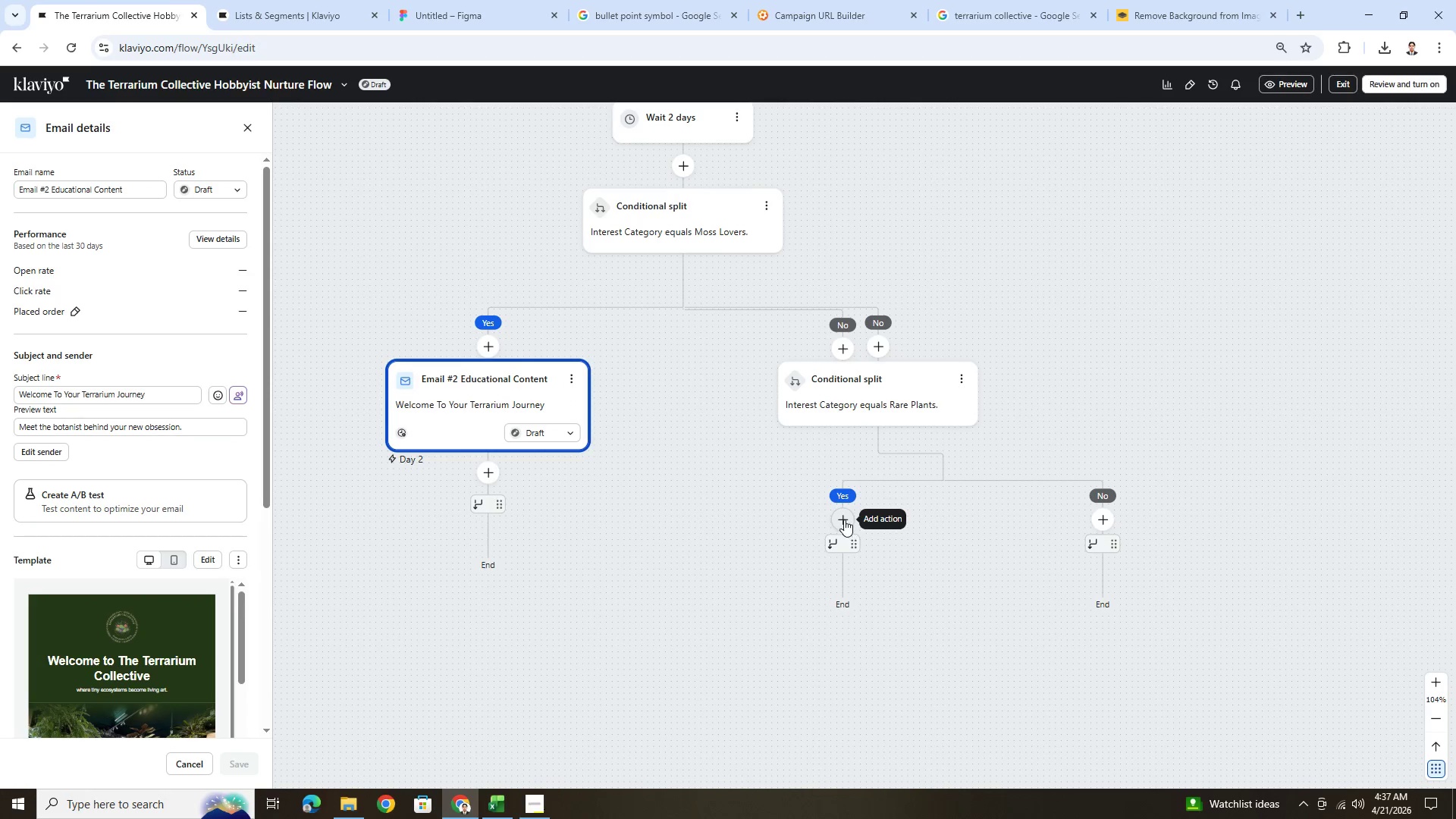 
left_click_drag(start_coordinate=[841, 516], to_coordinate=[848, 495])
 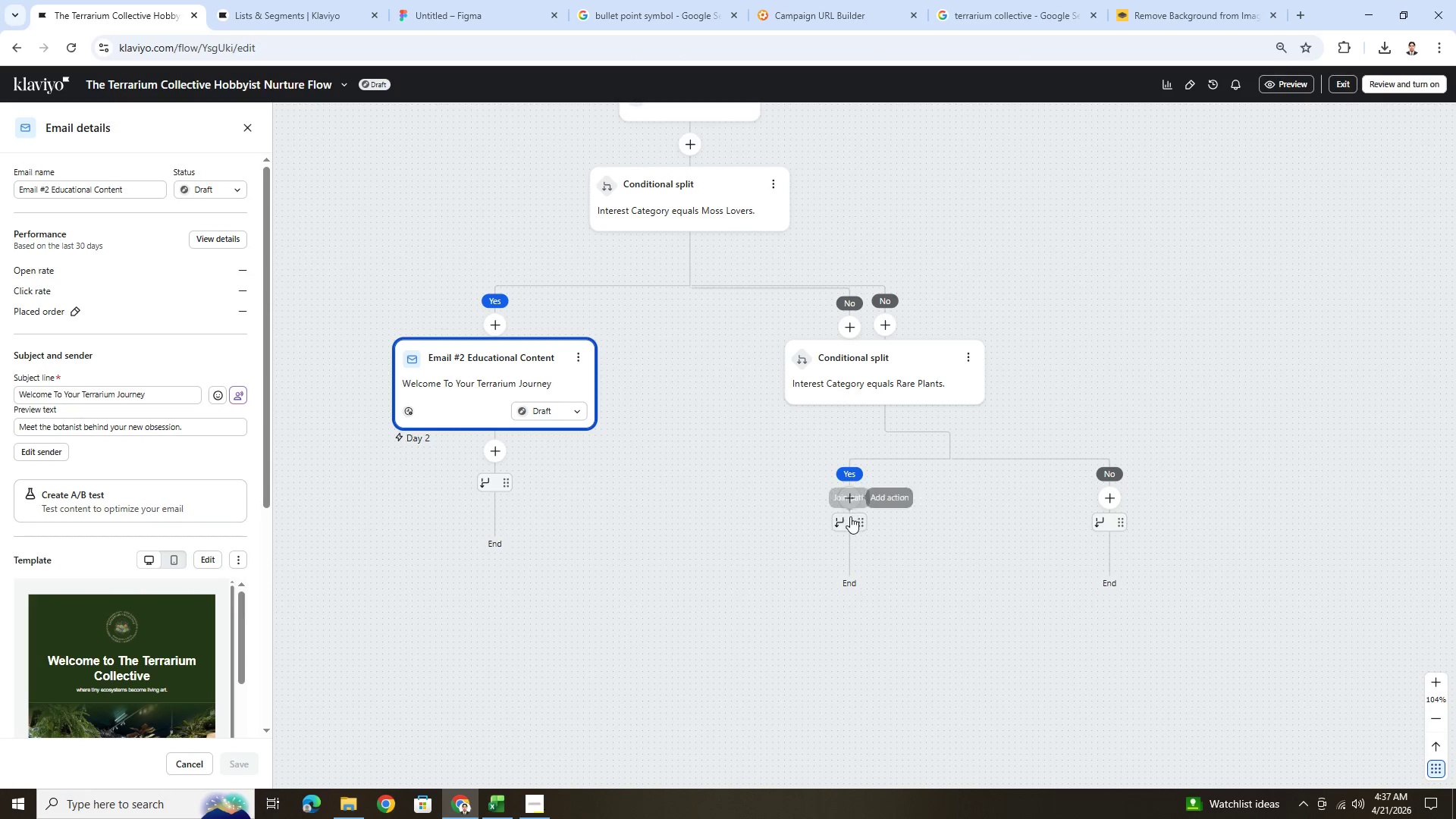 
left_click_drag(start_coordinate=[851, 518], to_coordinate=[844, 540])
 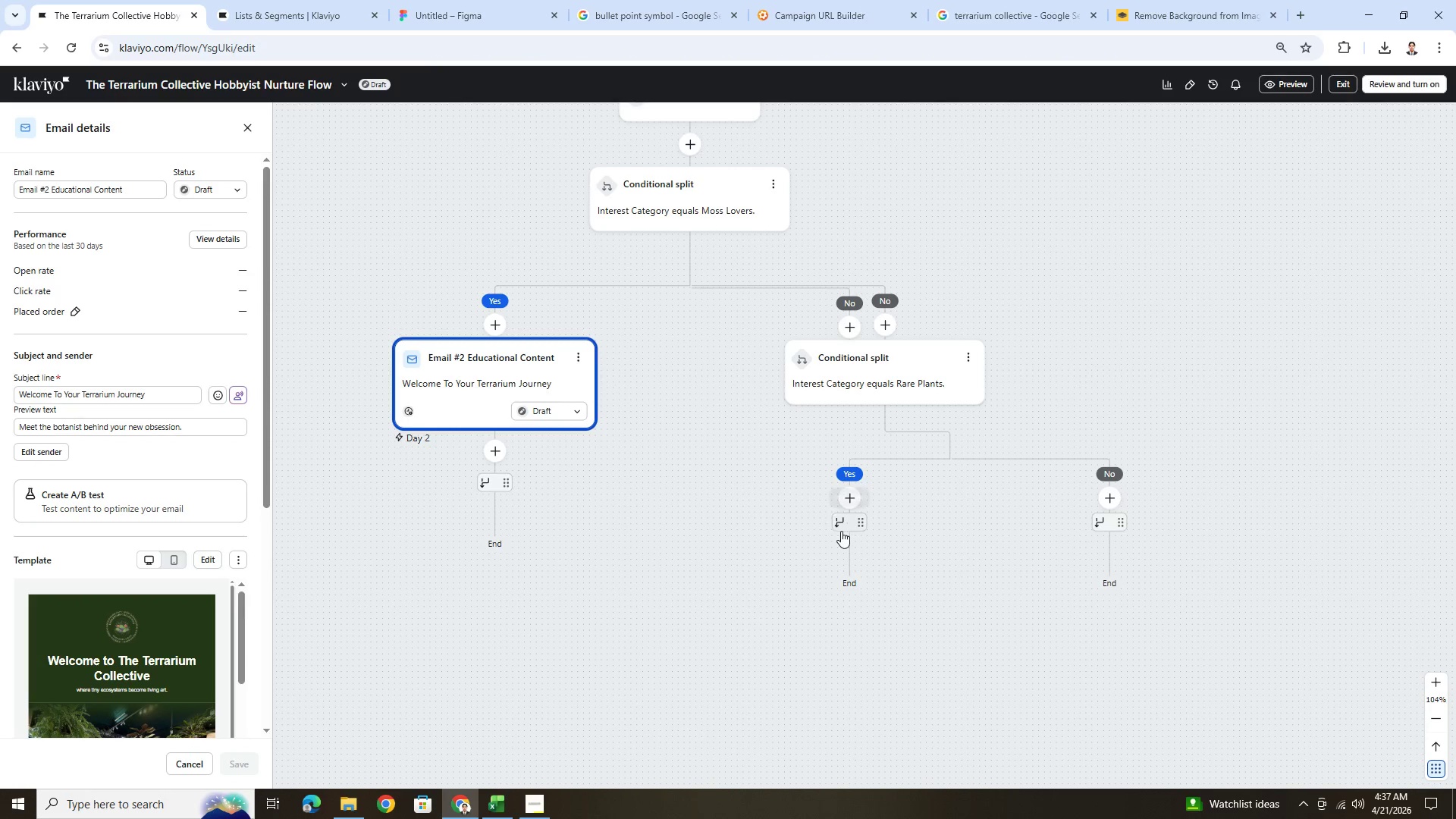 
left_click_drag(start_coordinate=[841, 531], to_coordinate=[769, 494])
 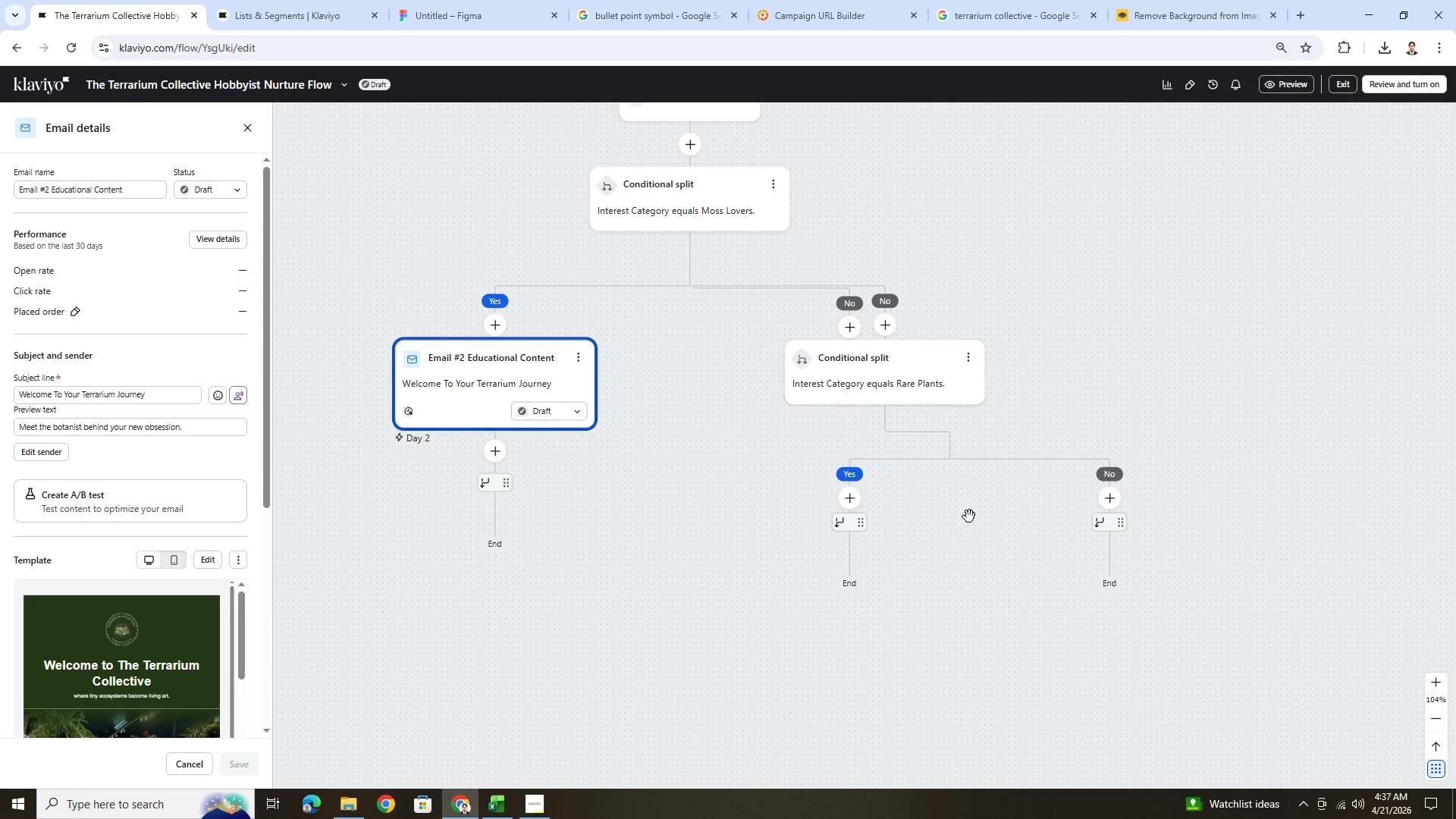 
left_click_drag(start_coordinate=[978, 529], to_coordinate=[959, 621])
 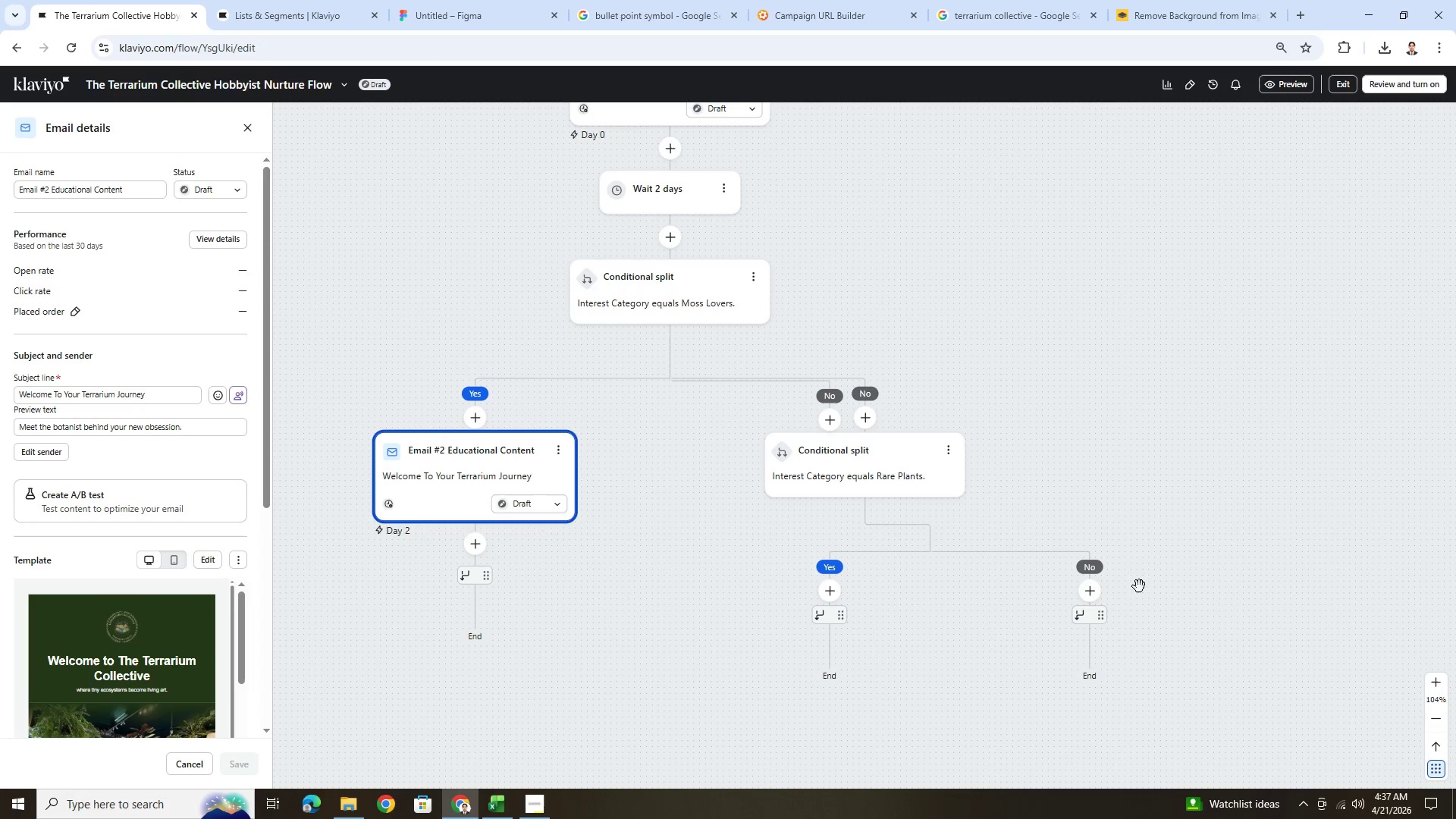 
left_click_drag(start_coordinate=[1209, 571], to_coordinate=[1107, 538])
 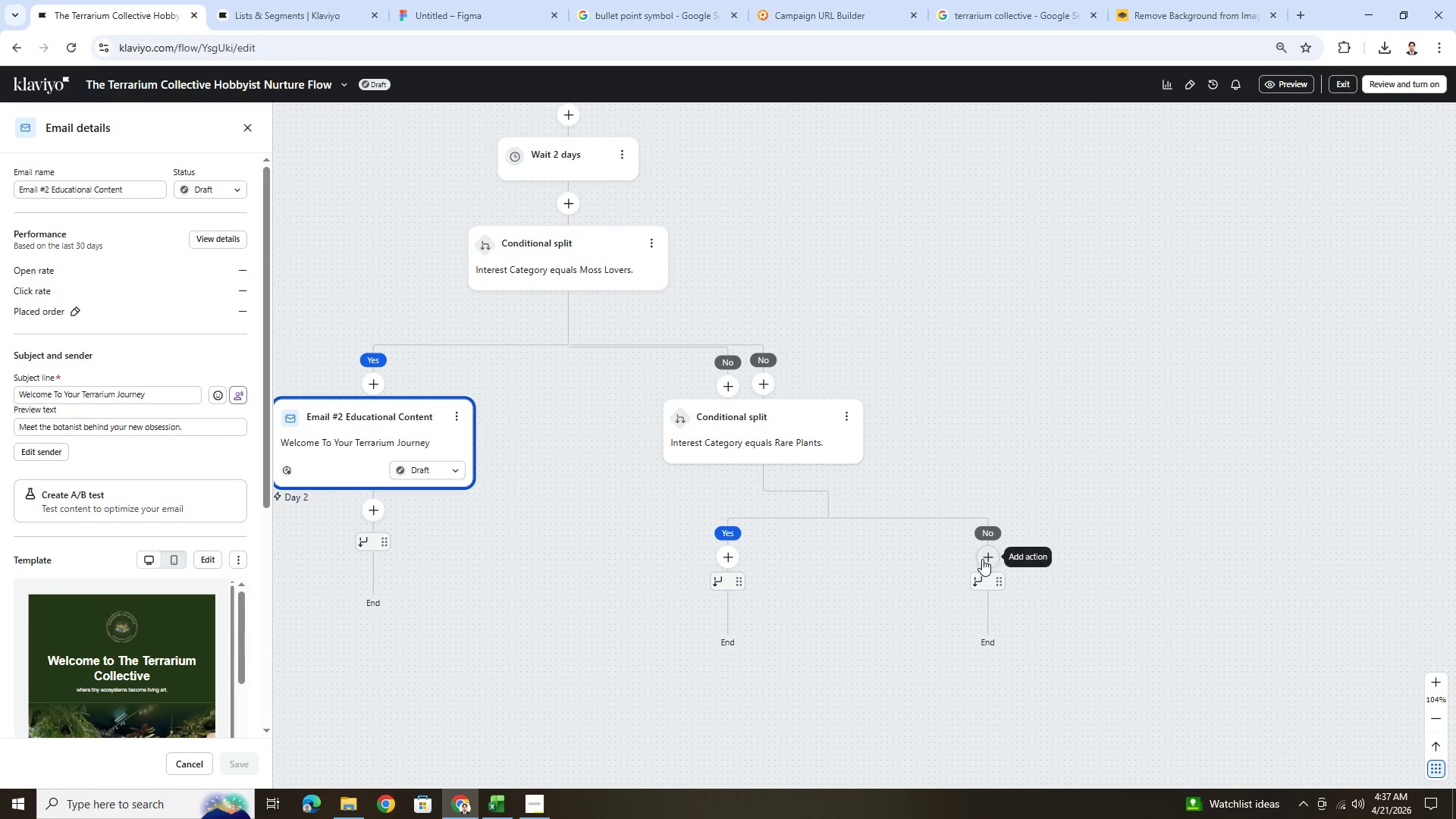 
left_click([982, 559])
 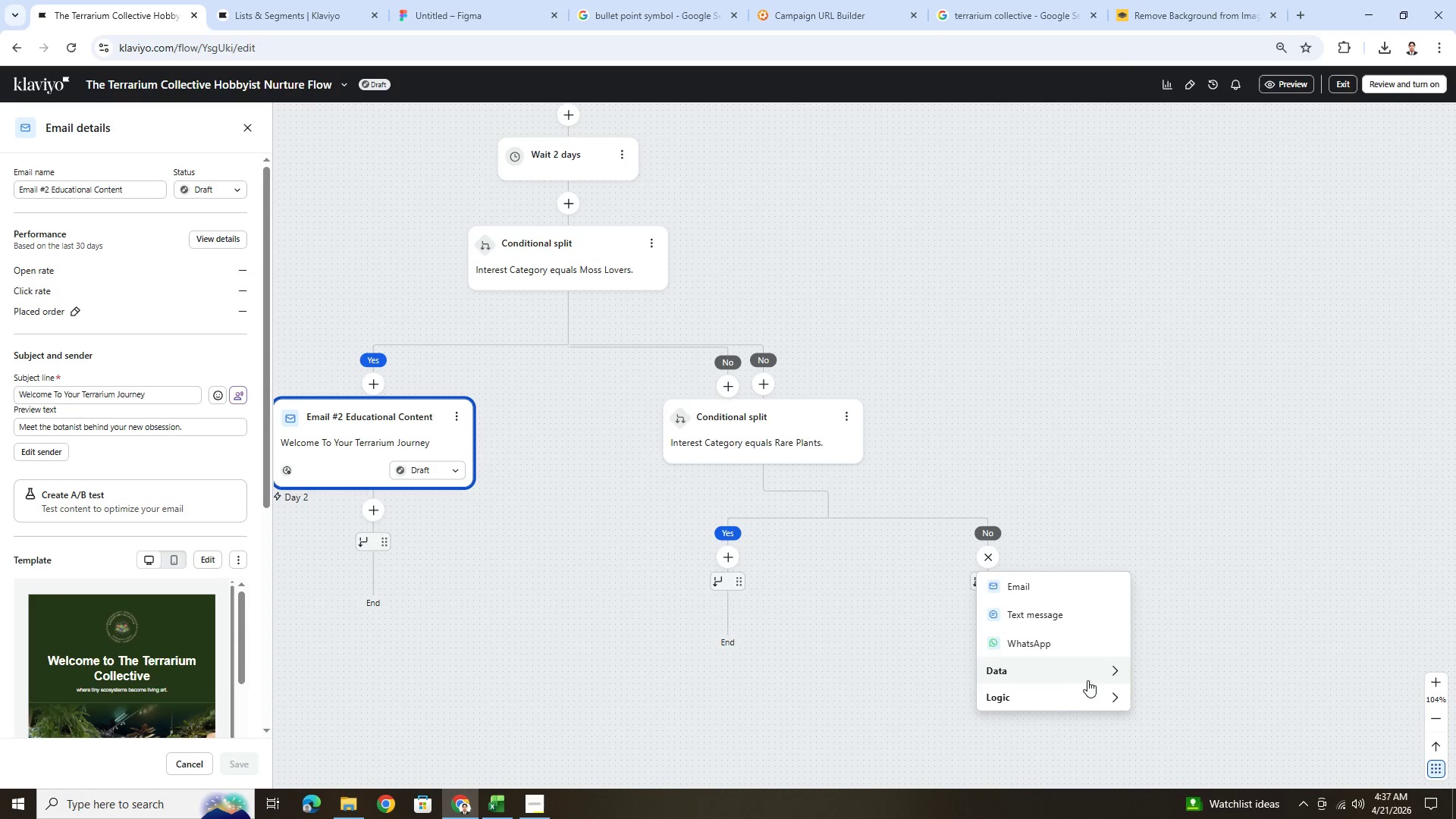 
left_click([1091, 695])
 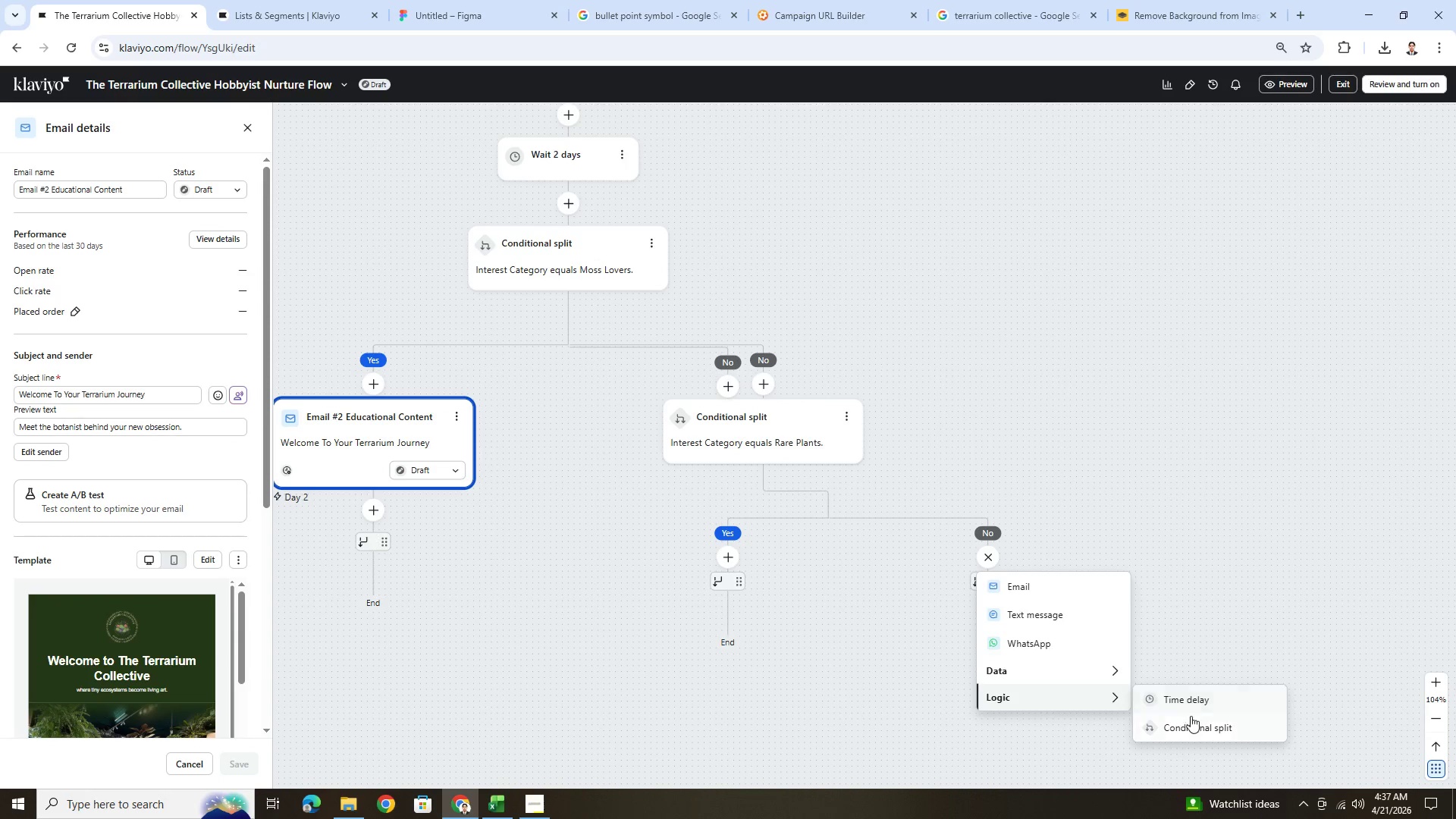 
left_click([1193, 723])
 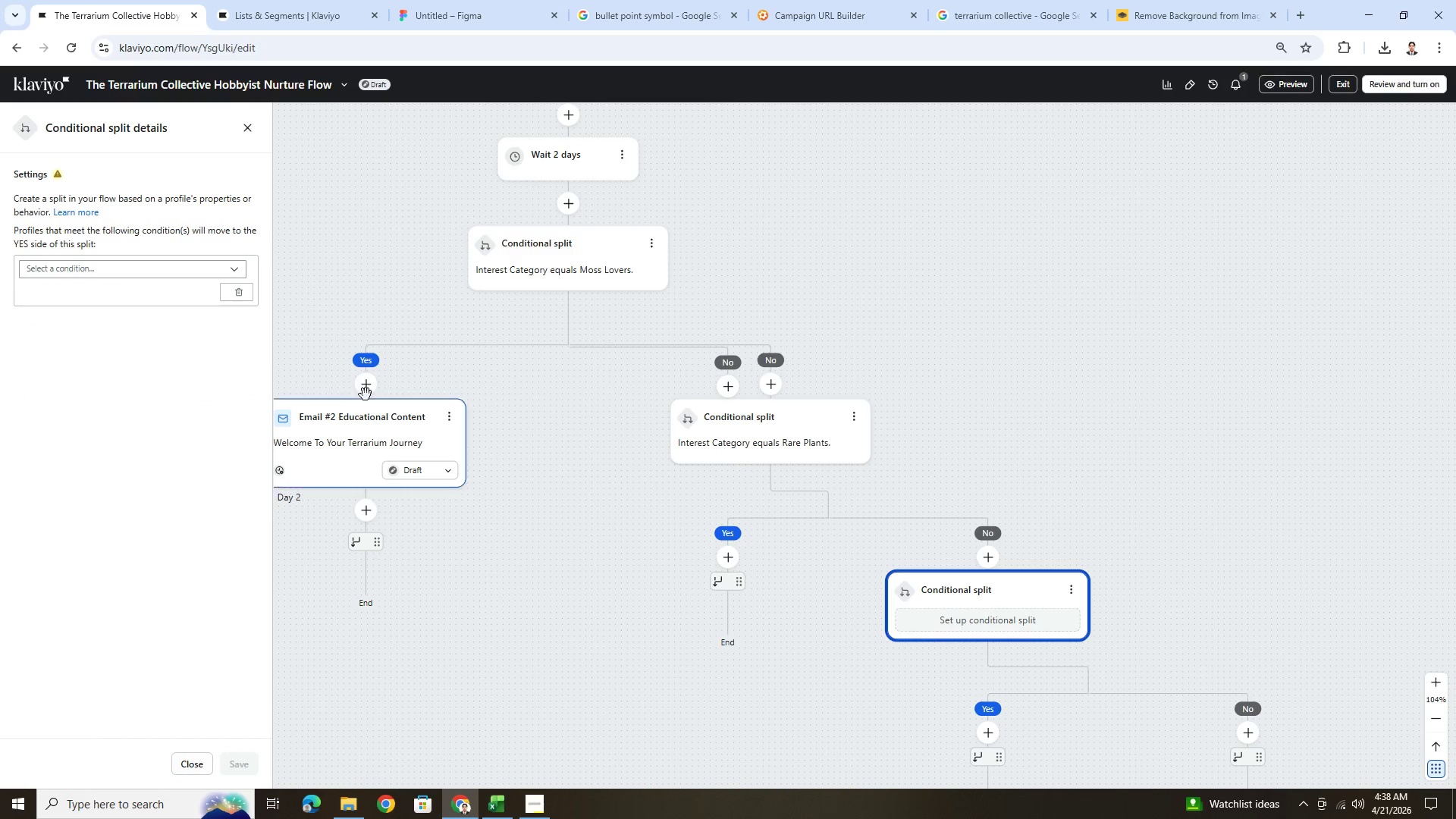 
left_click([113, 266])
 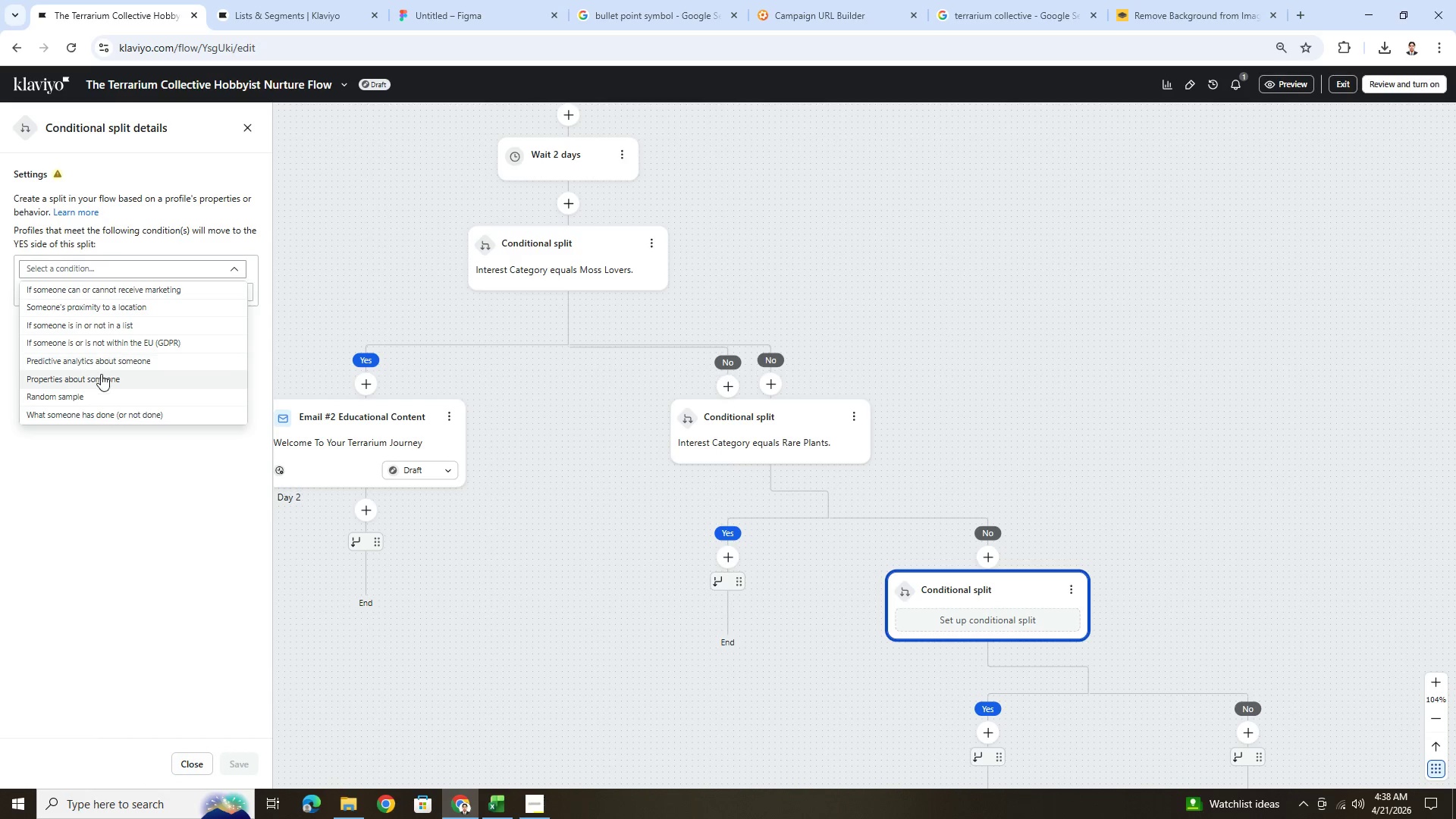 
left_click([103, 377])
 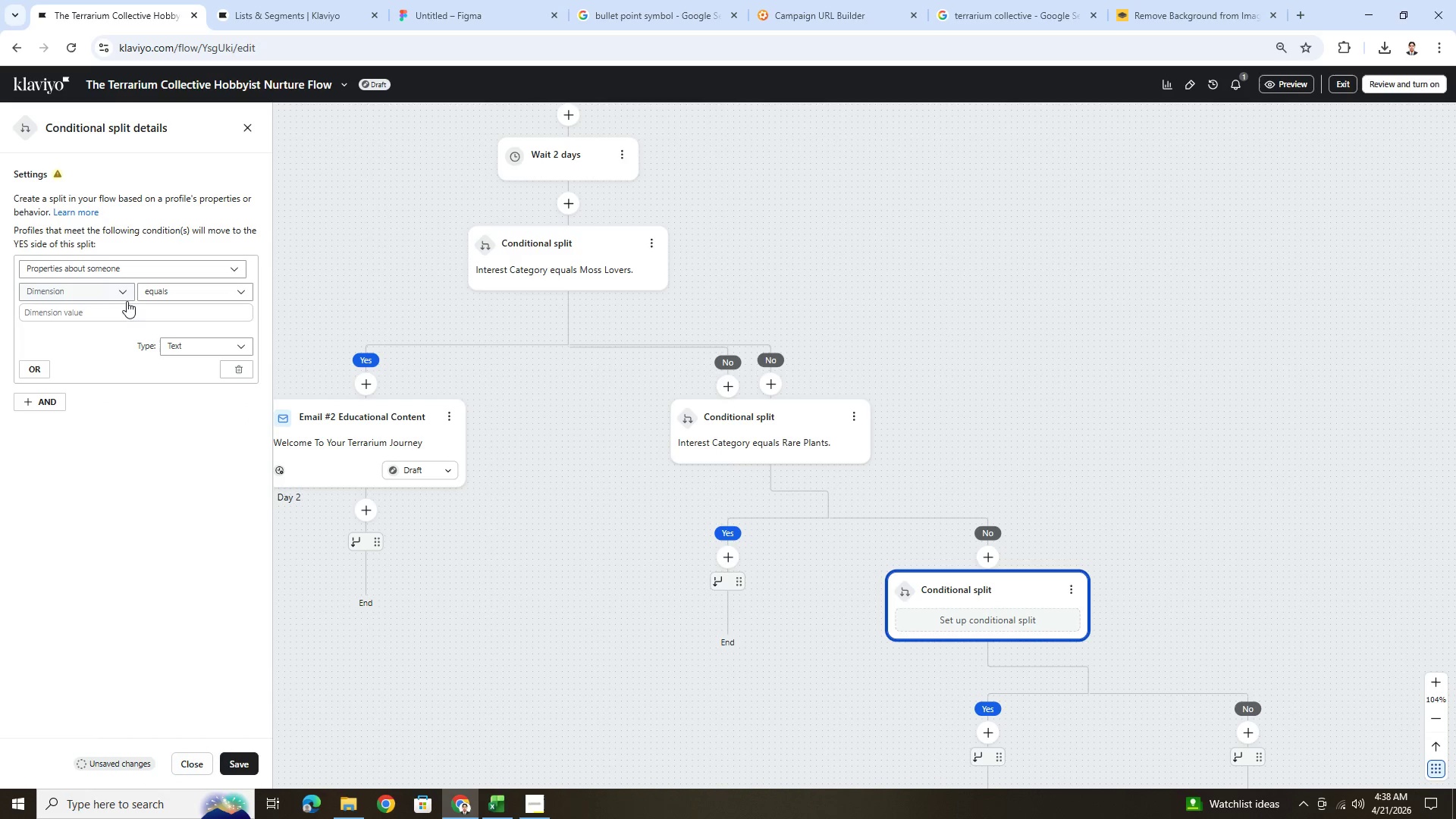 
left_click([128, 307])
 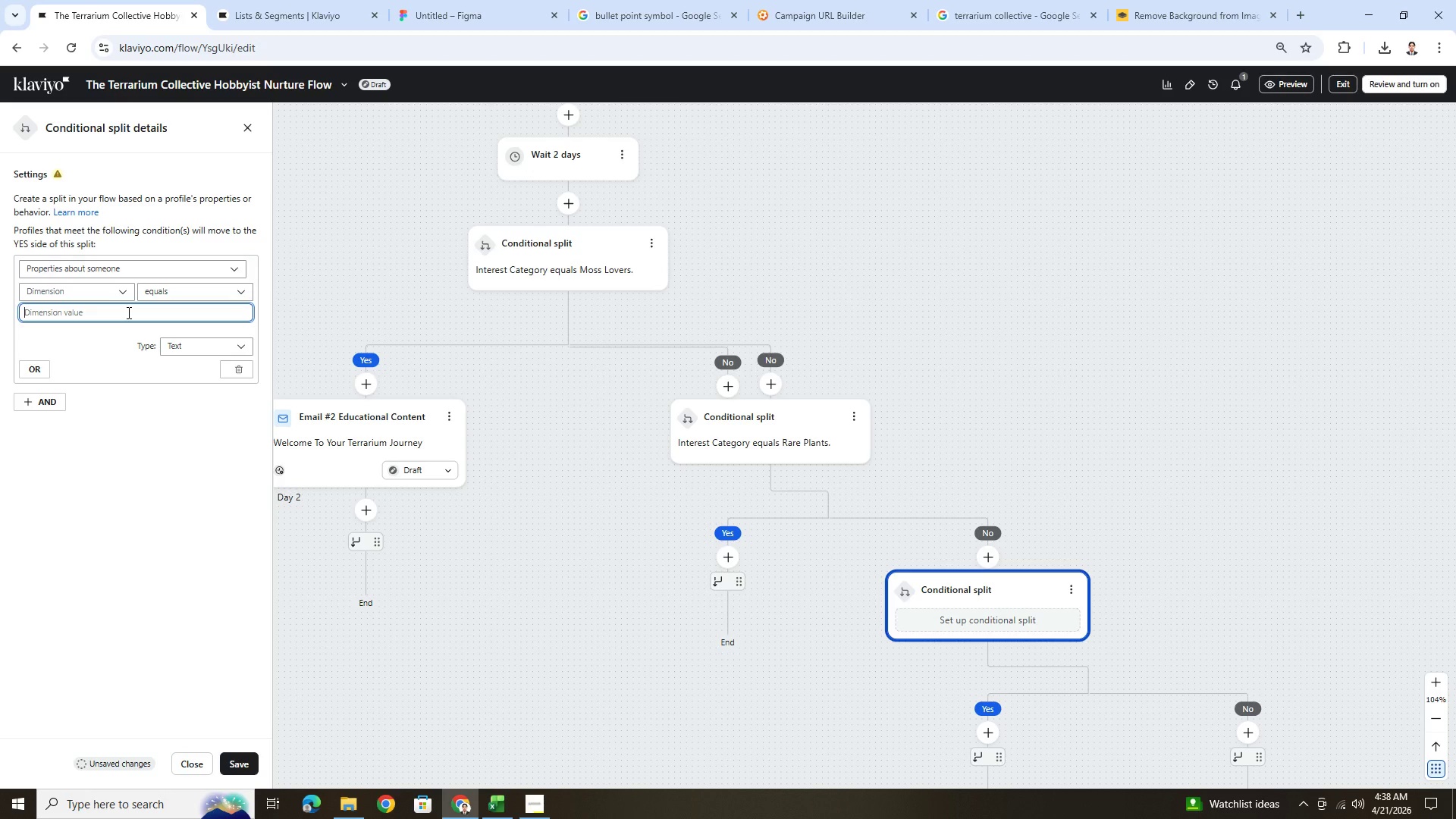 
type(con)
key(Backspace)
key(Backspace)
key(Backspace)
 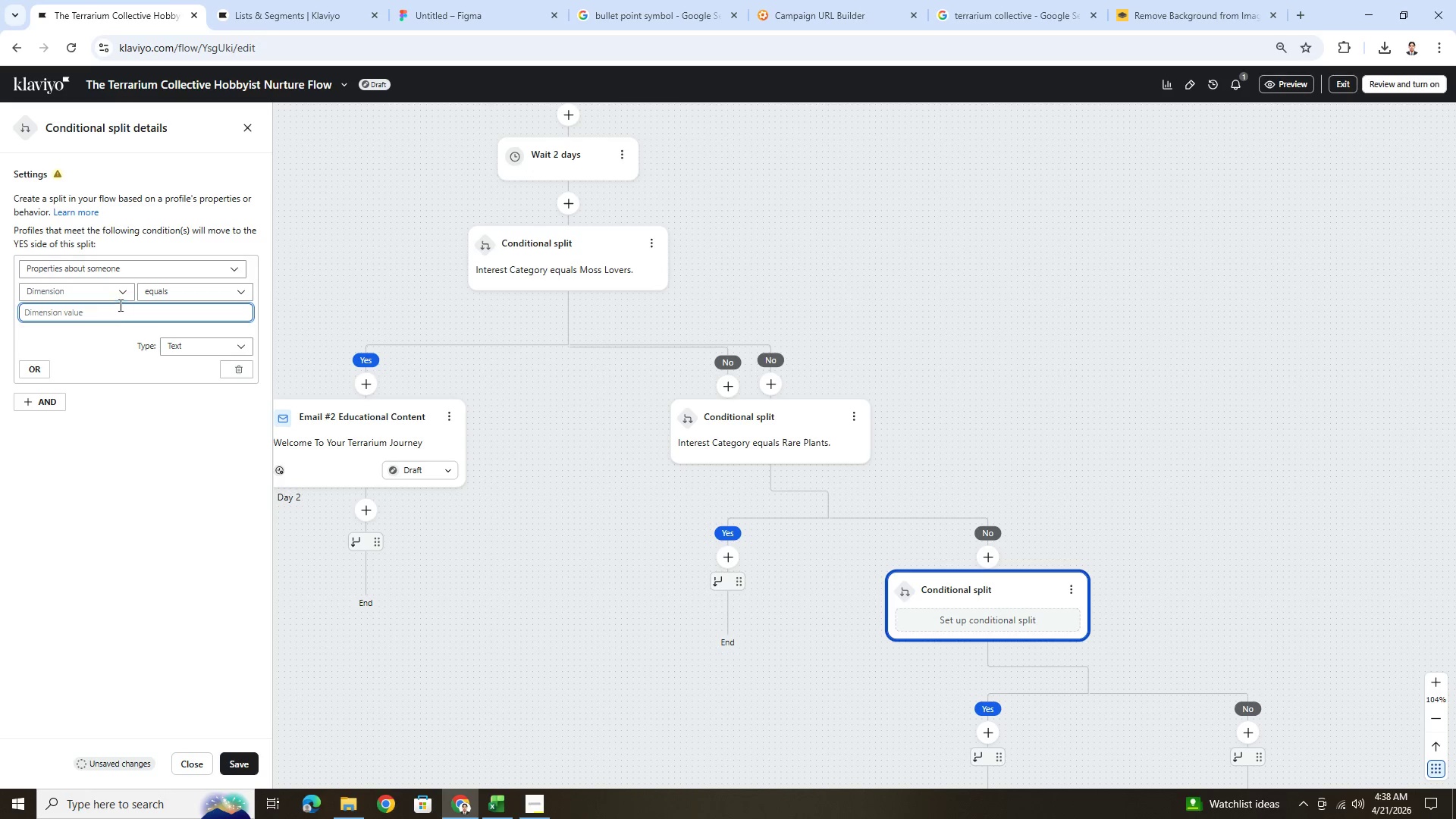 
left_click([108, 298])
 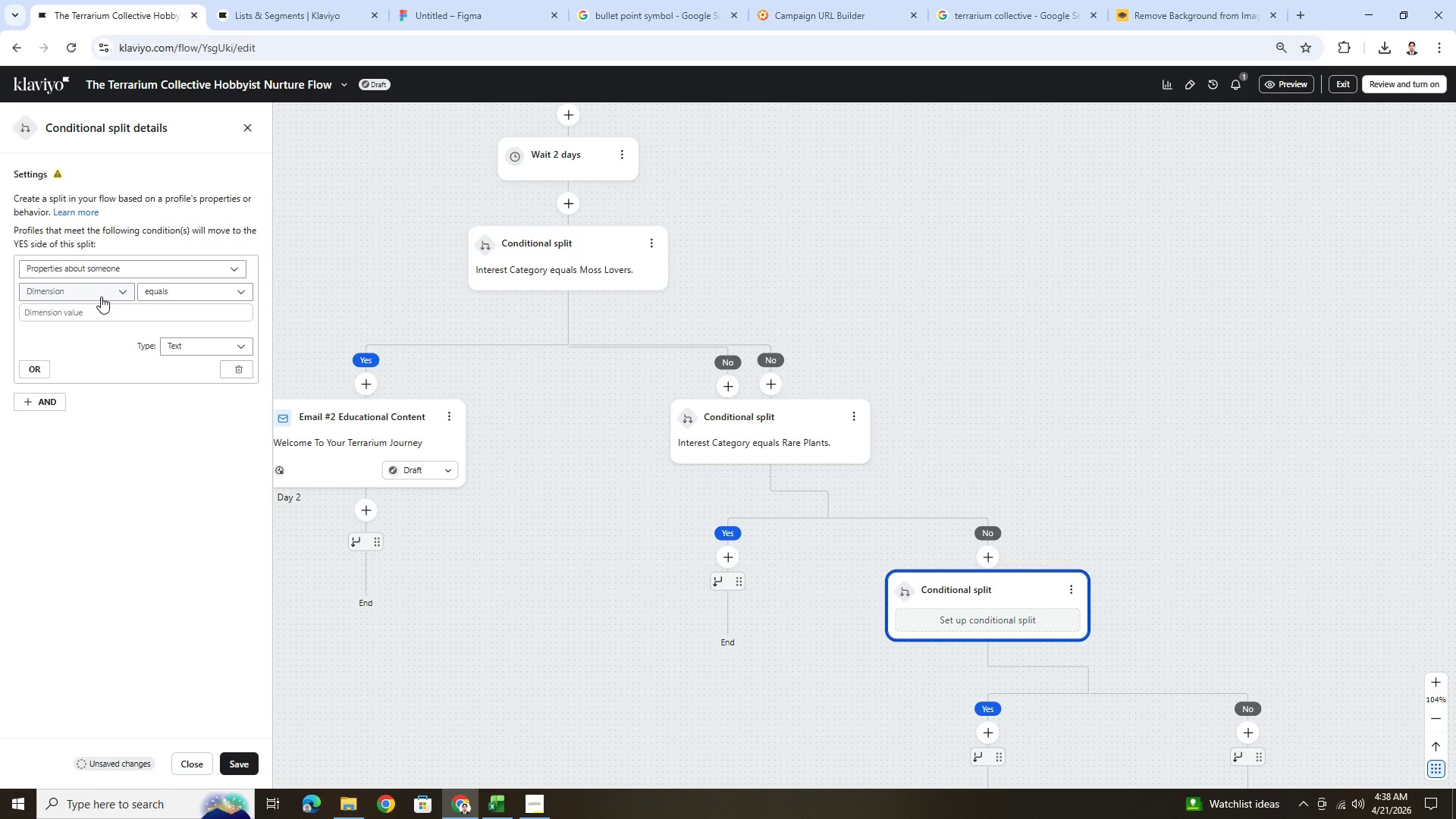 
left_click([101, 297])
 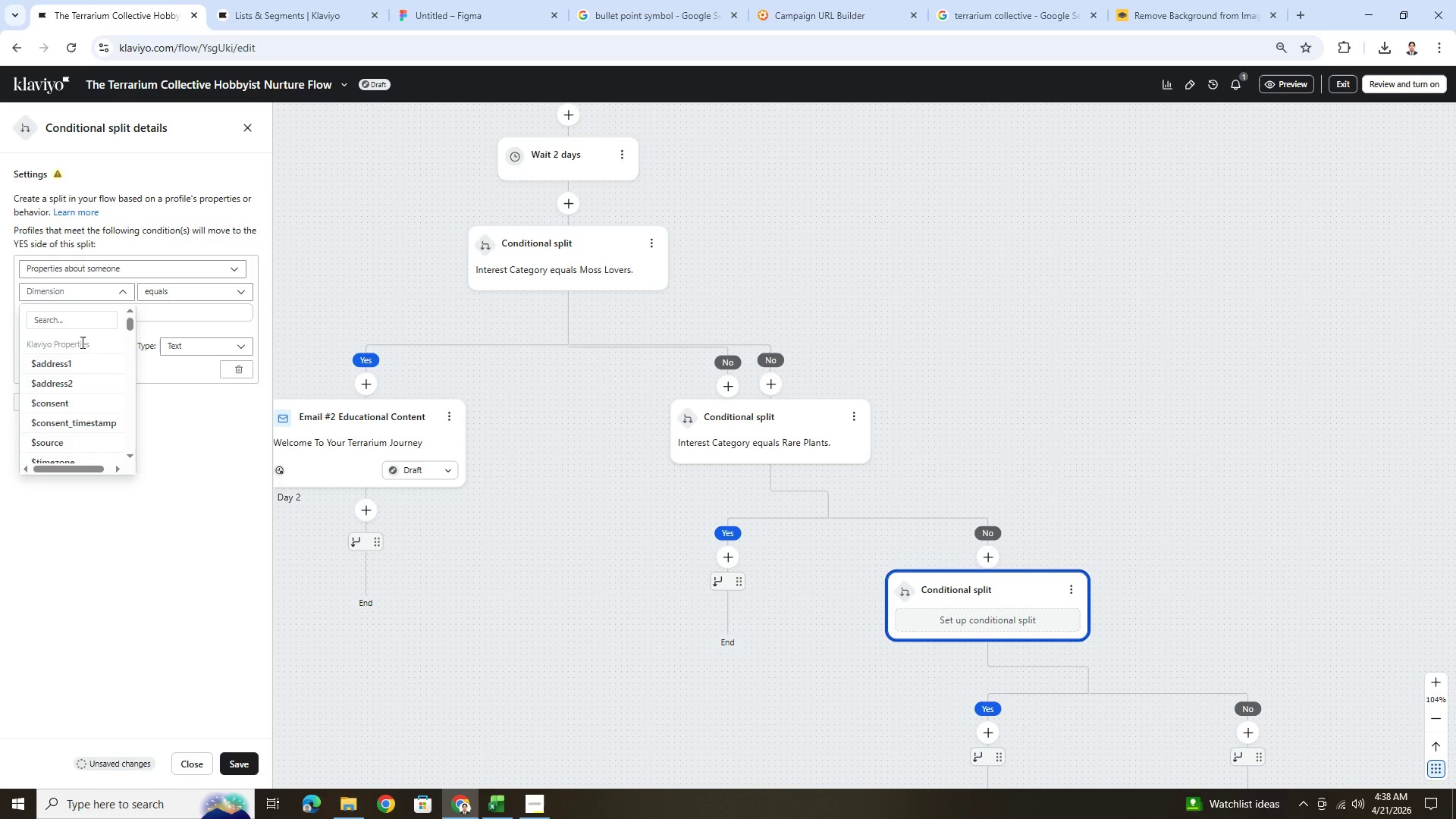 
left_click([71, 328])
 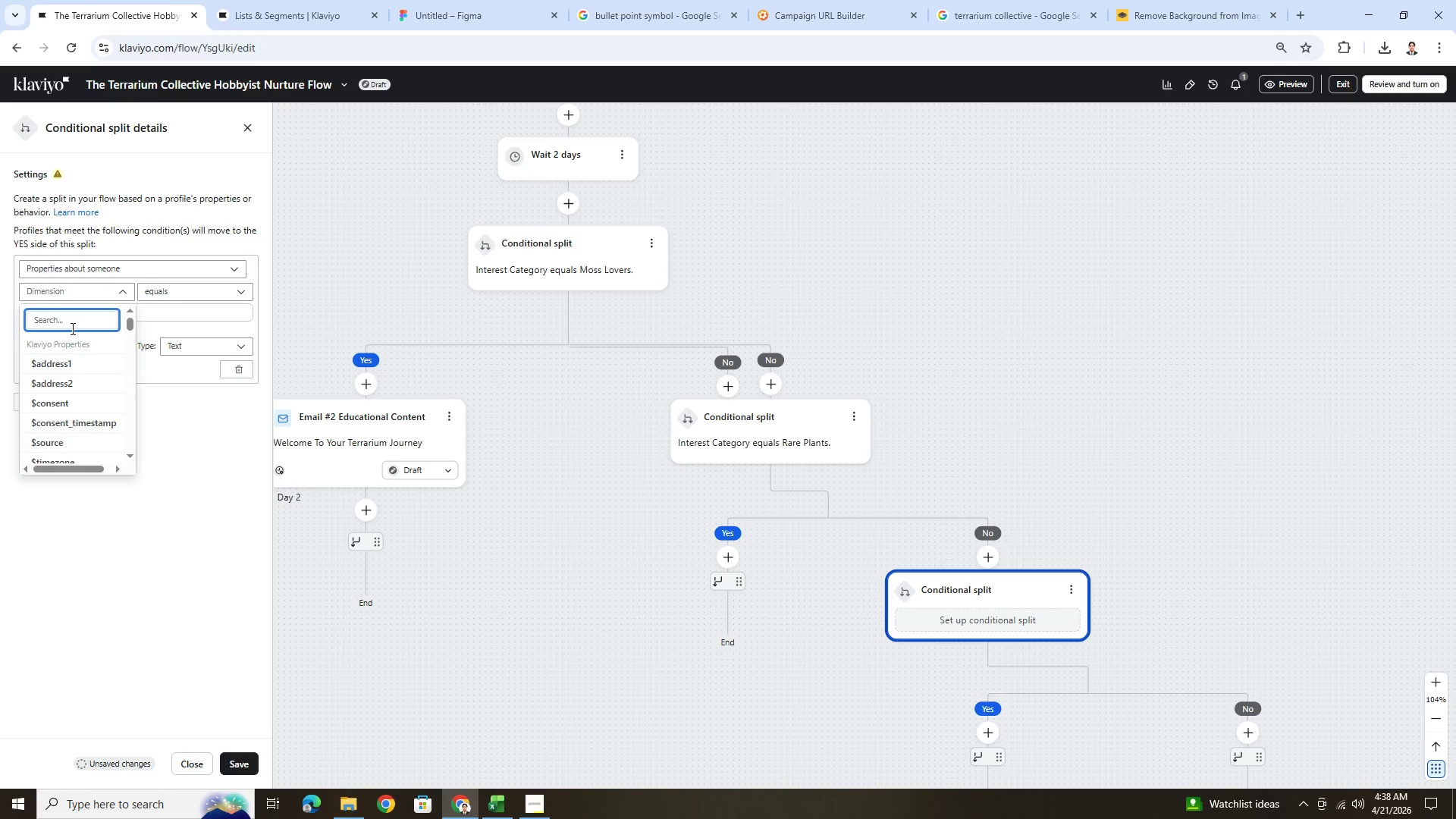 
type(cat)
 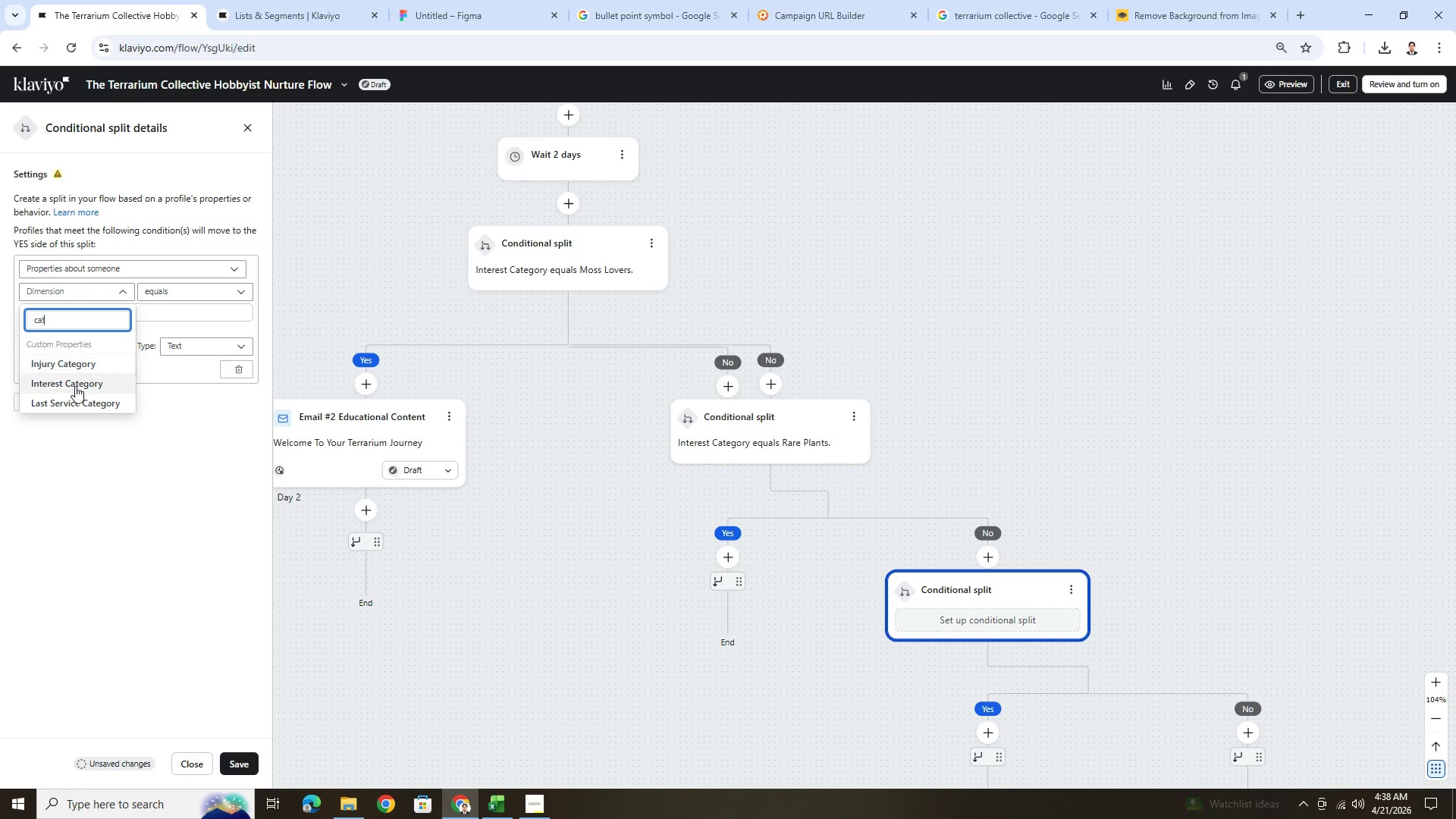 
left_click([75, 389])
 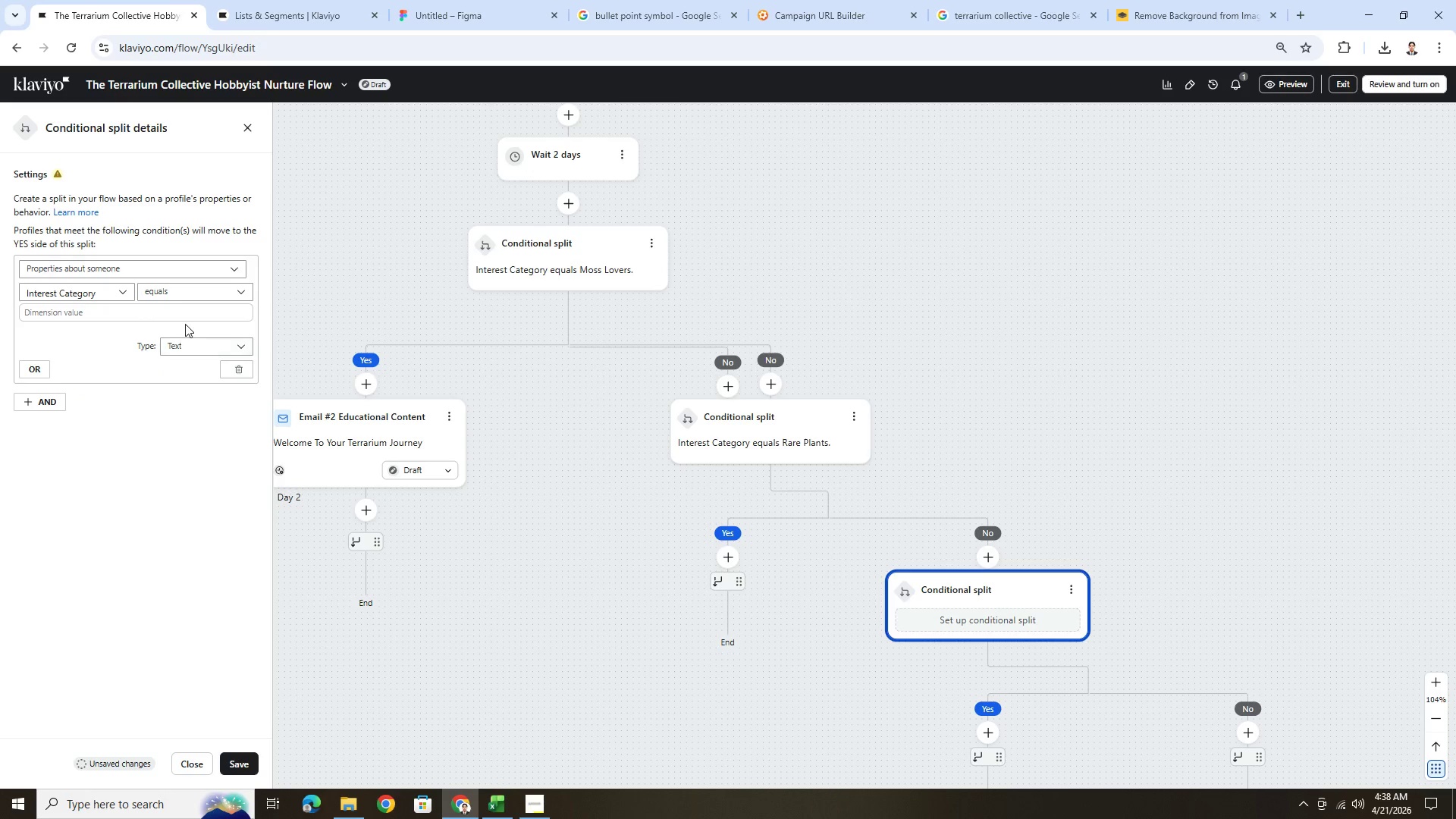 
left_click([189, 318])
 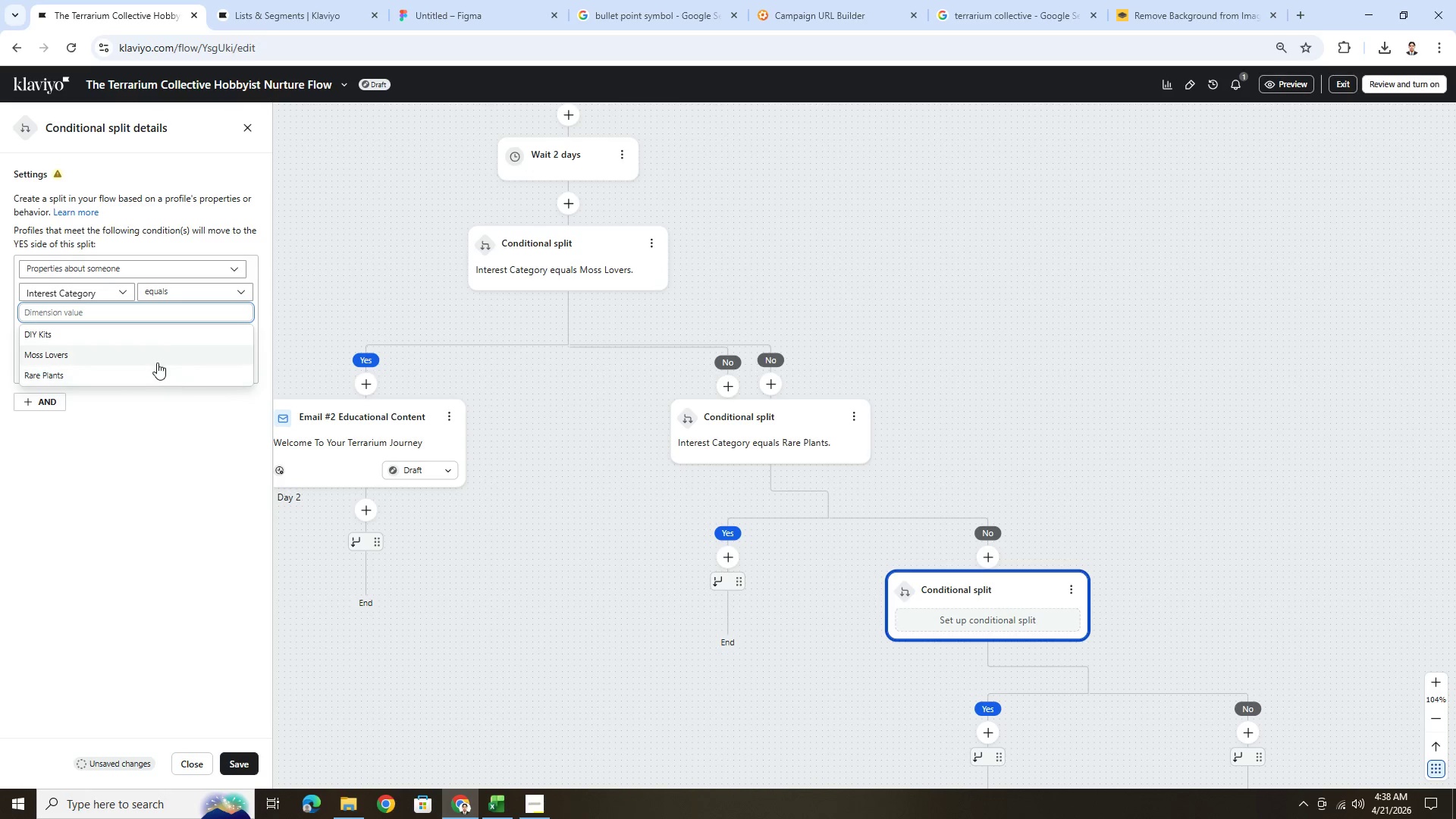 
left_click([164, 336])
 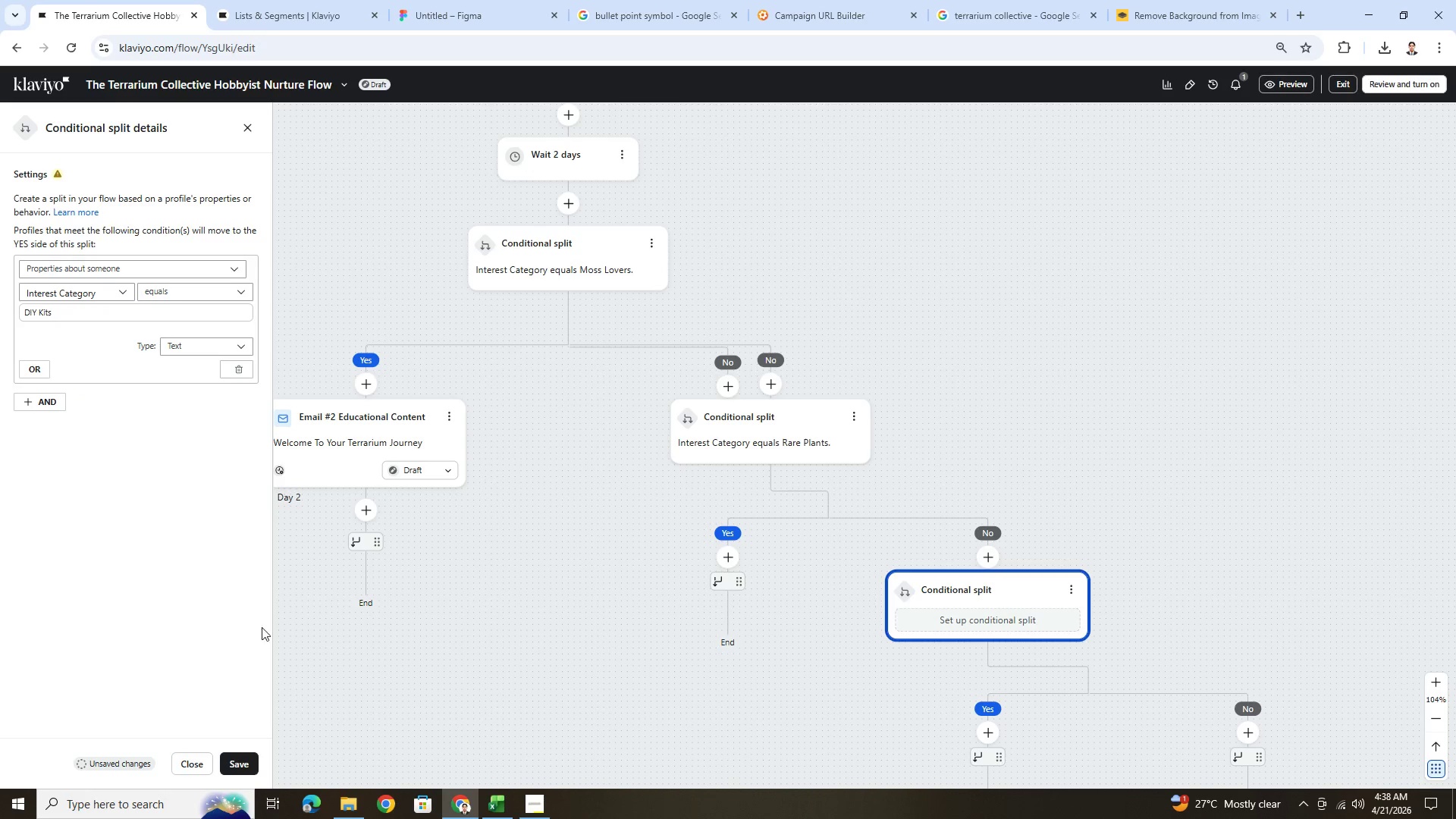 
left_click([236, 764])
 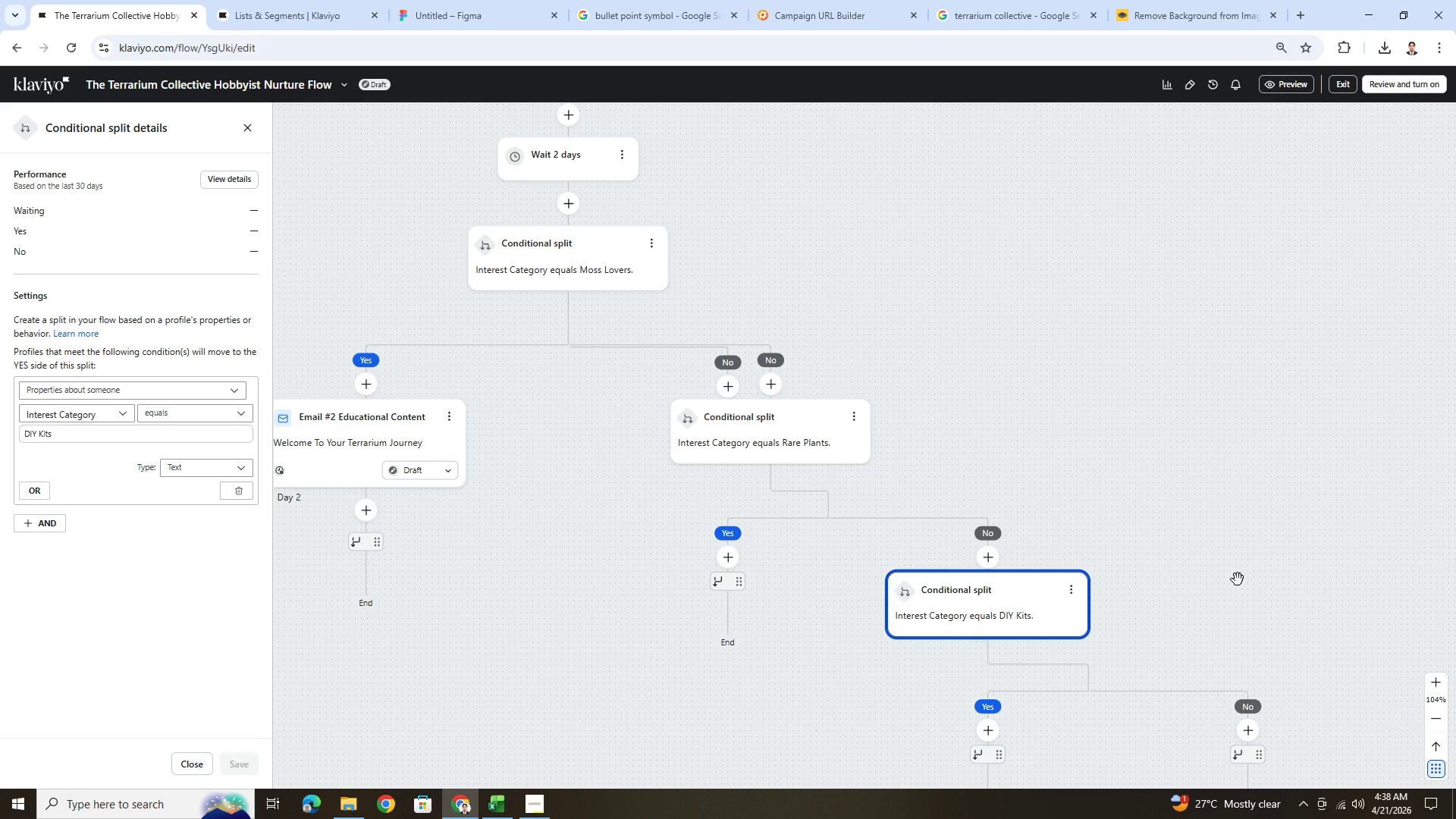 
scroll: coordinate [1225, 555], scroll_direction: down, amount: 3.0
 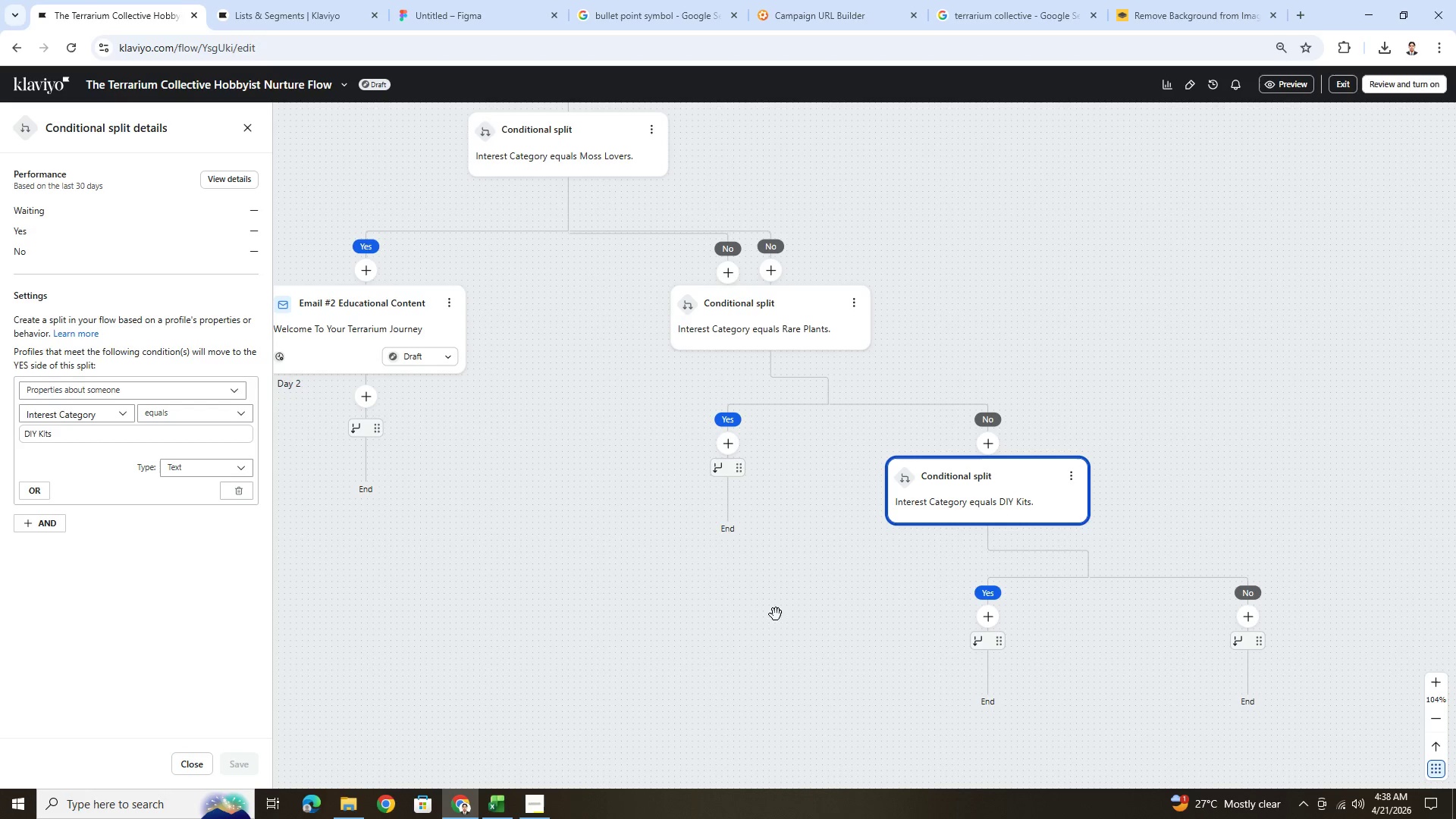 
left_click_drag(start_coordinate=[751, 614], to_coordinate=[736, 548])
 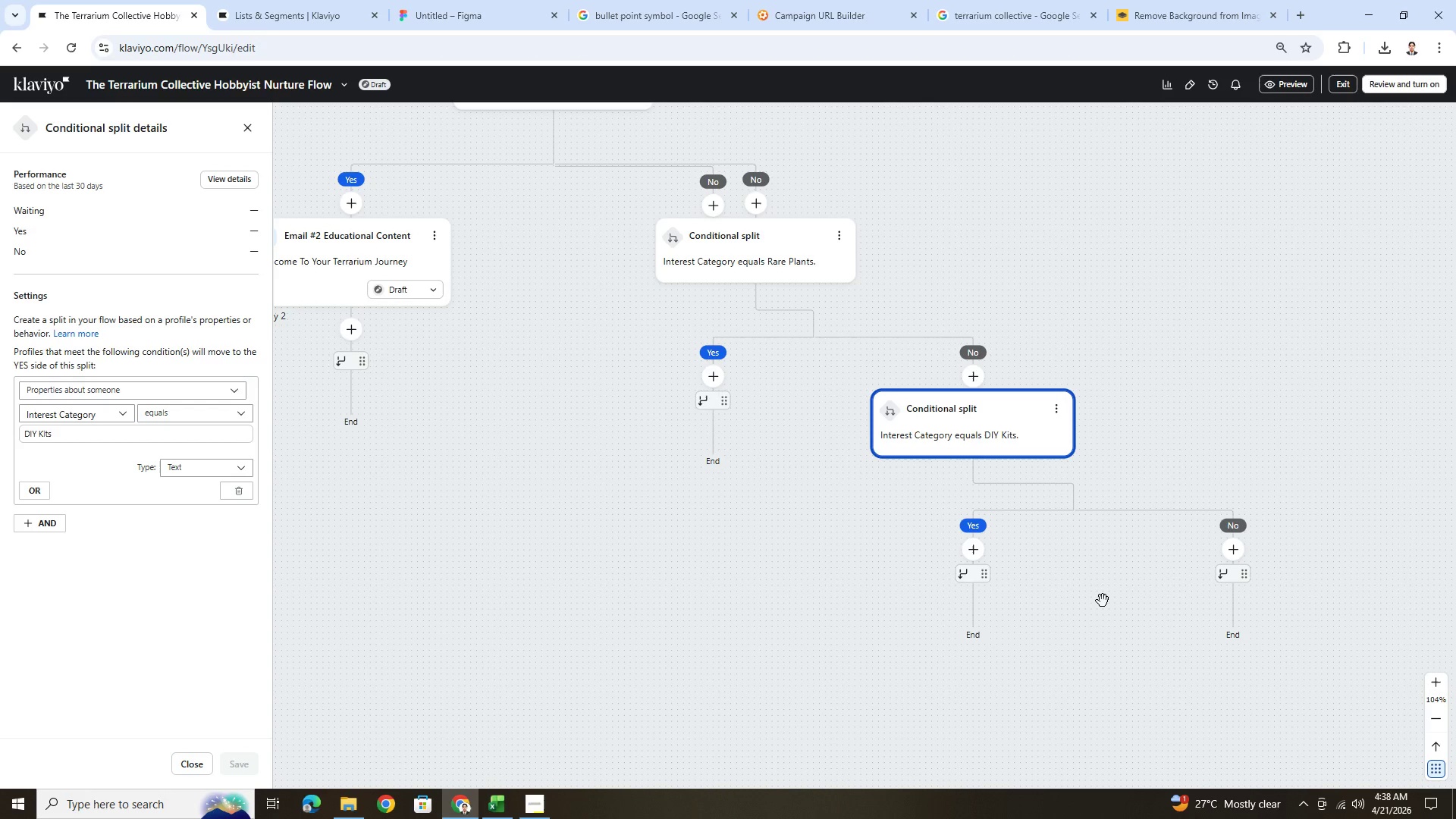 
hold_key(key=ControlLeft, duration=0.64)
scroll: coordinate [1103, 601], scroll_direction: down, amount: 2.0
 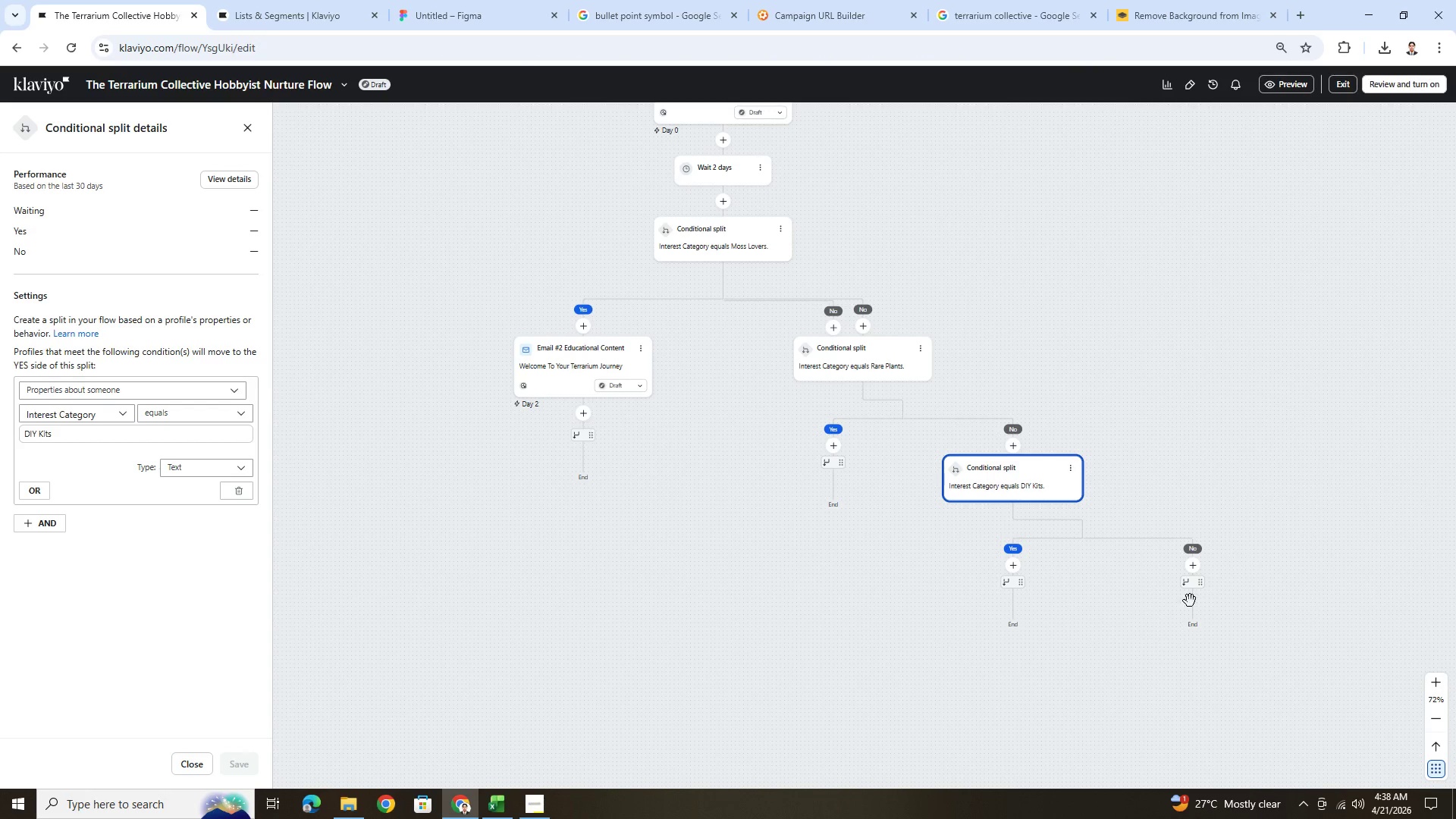 
left_click([1242, 486])
 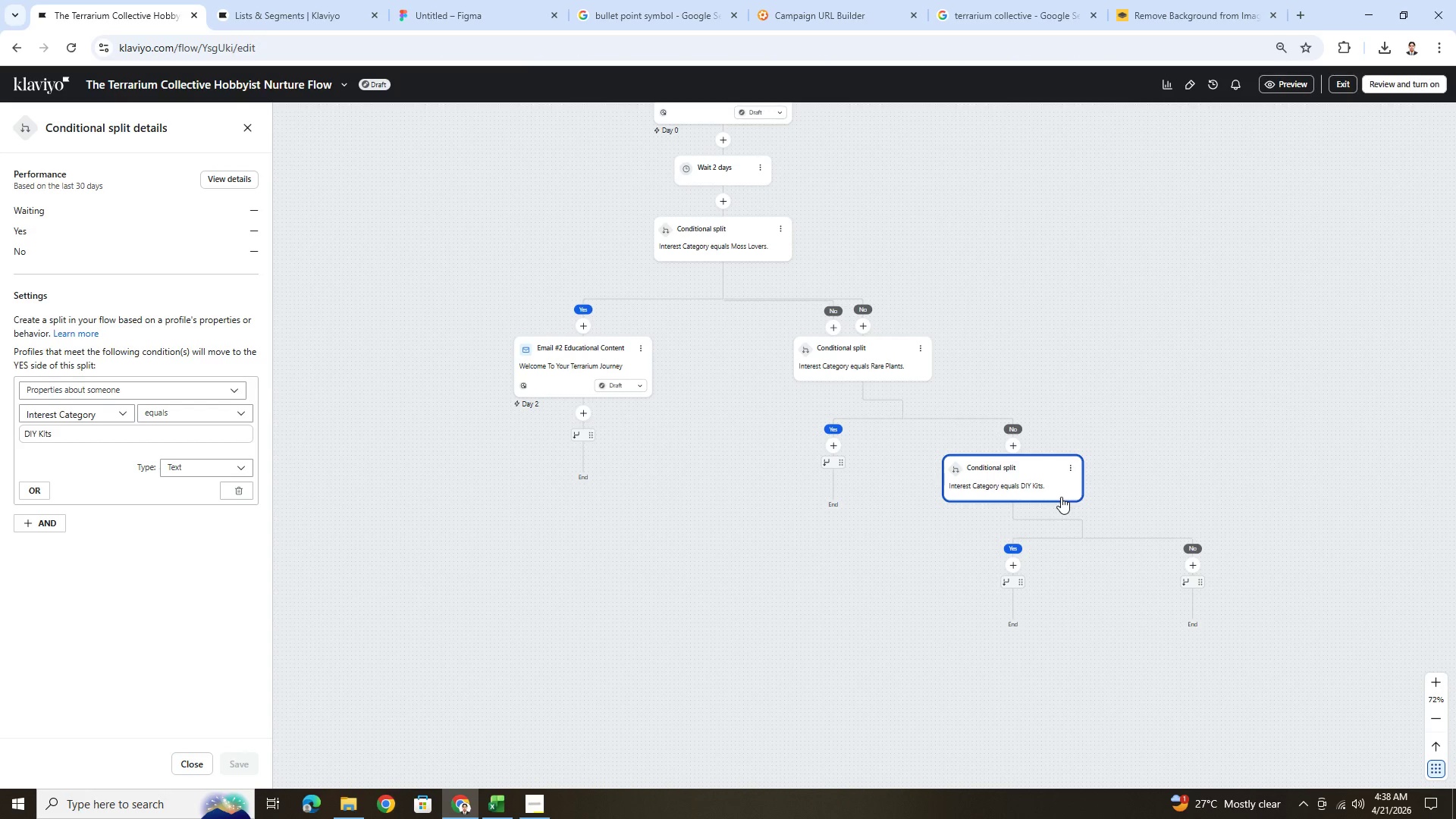 
mouse_move([1186, 551])
 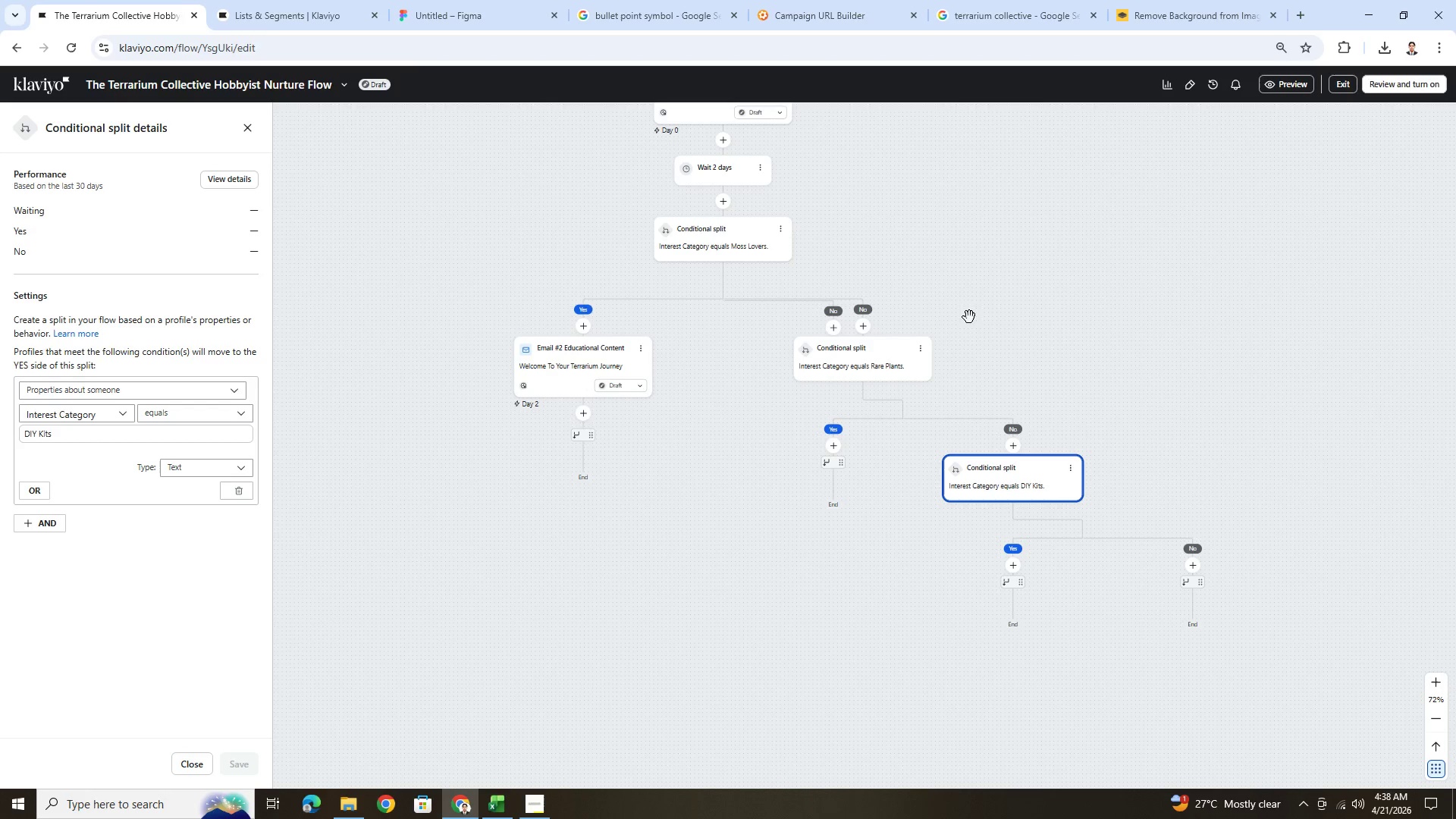 
wait(6.68)
 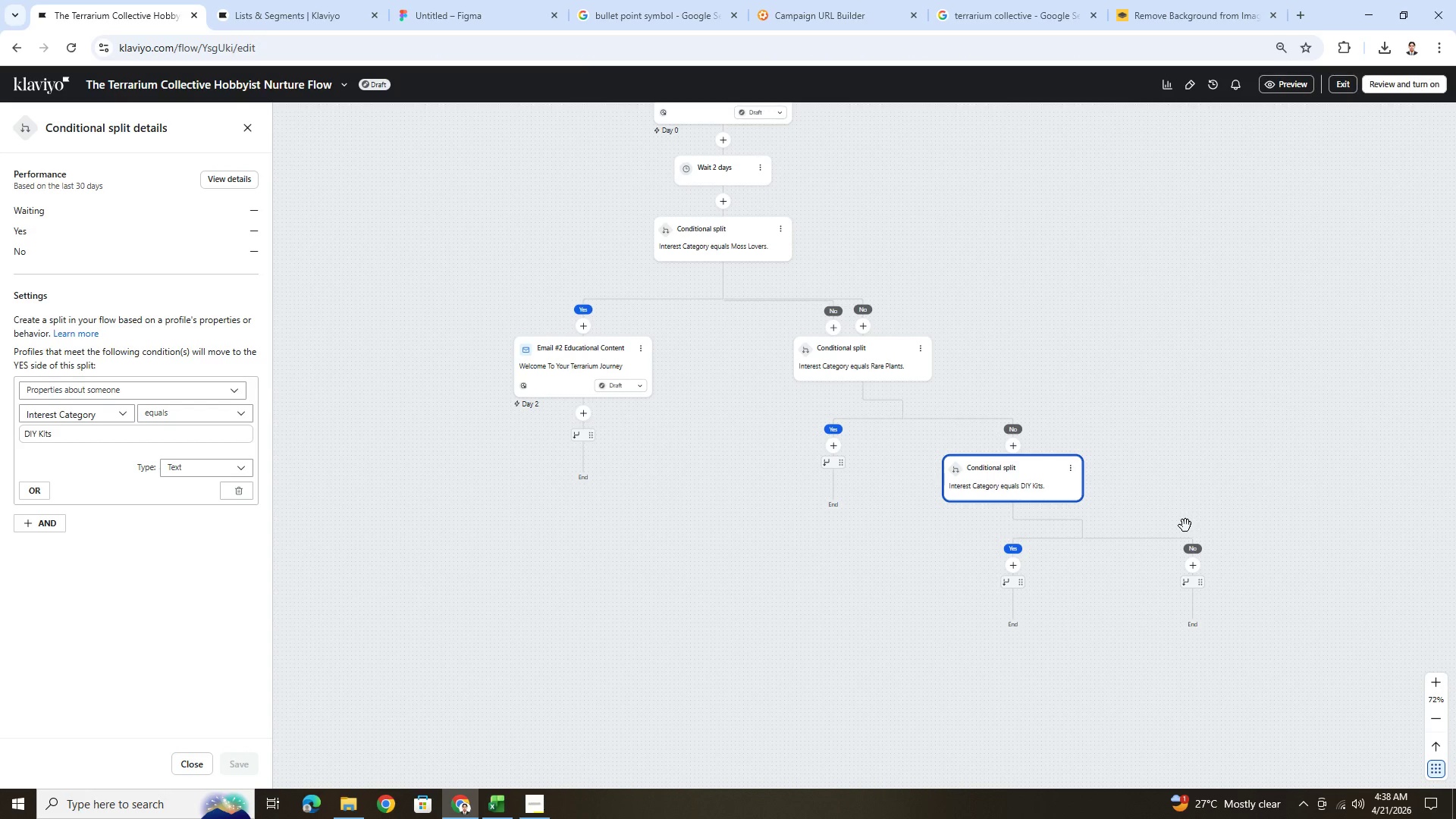 
left_click_drag(start_coordinate=[934, 256], to_coordinate=[984, 281])
 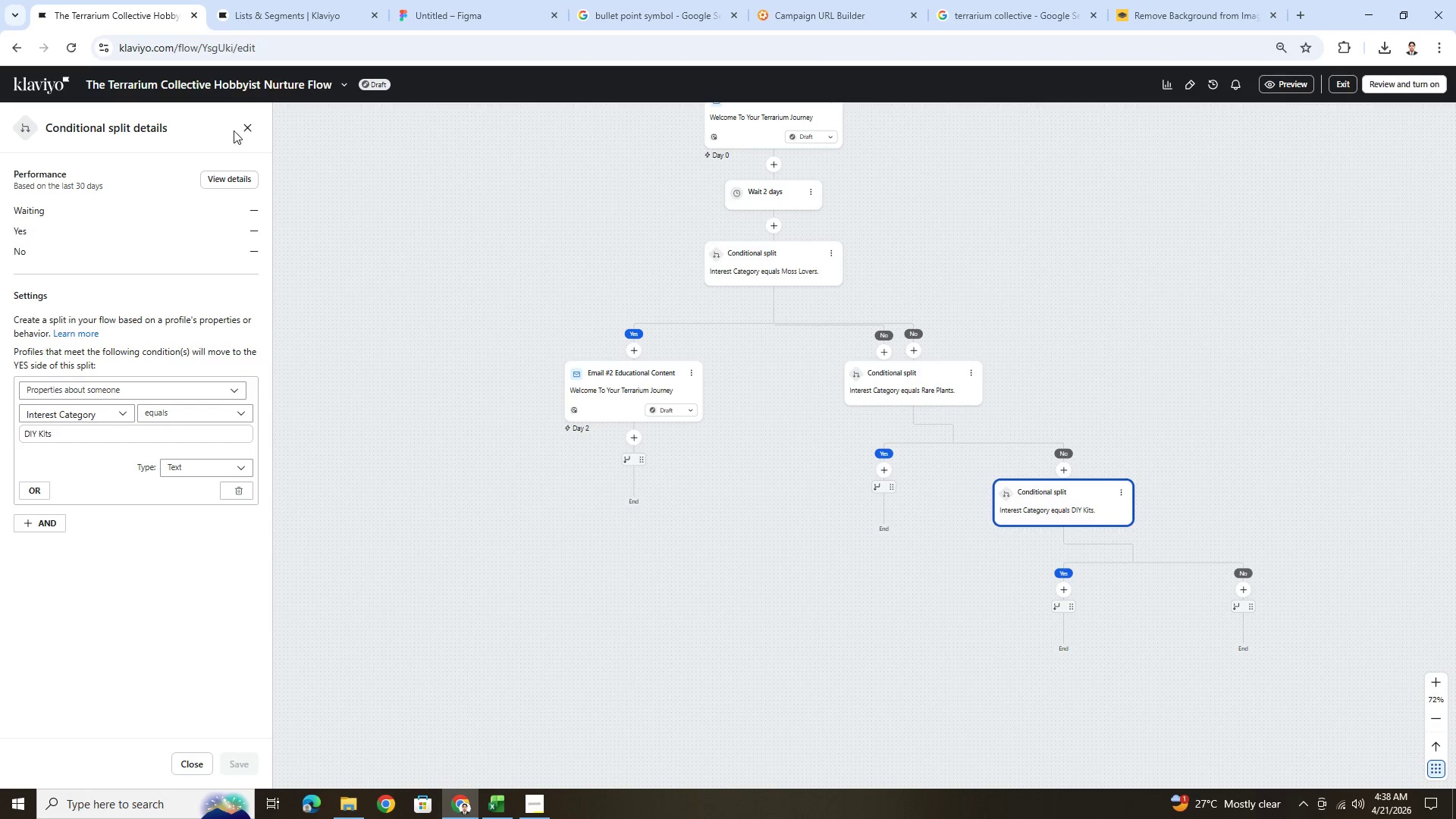 
left_click([247, 129])
 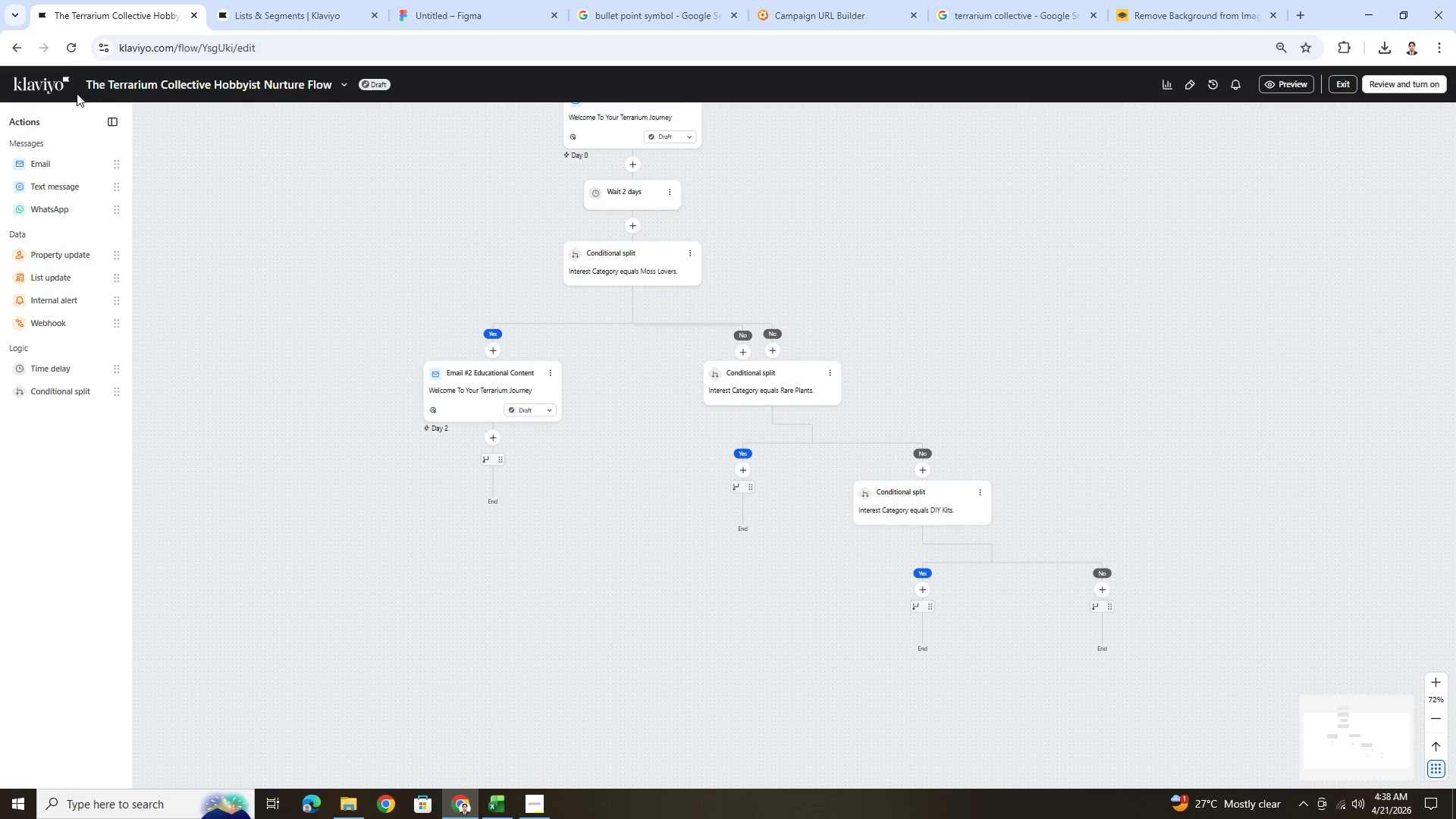 
left_click([69, 45])
 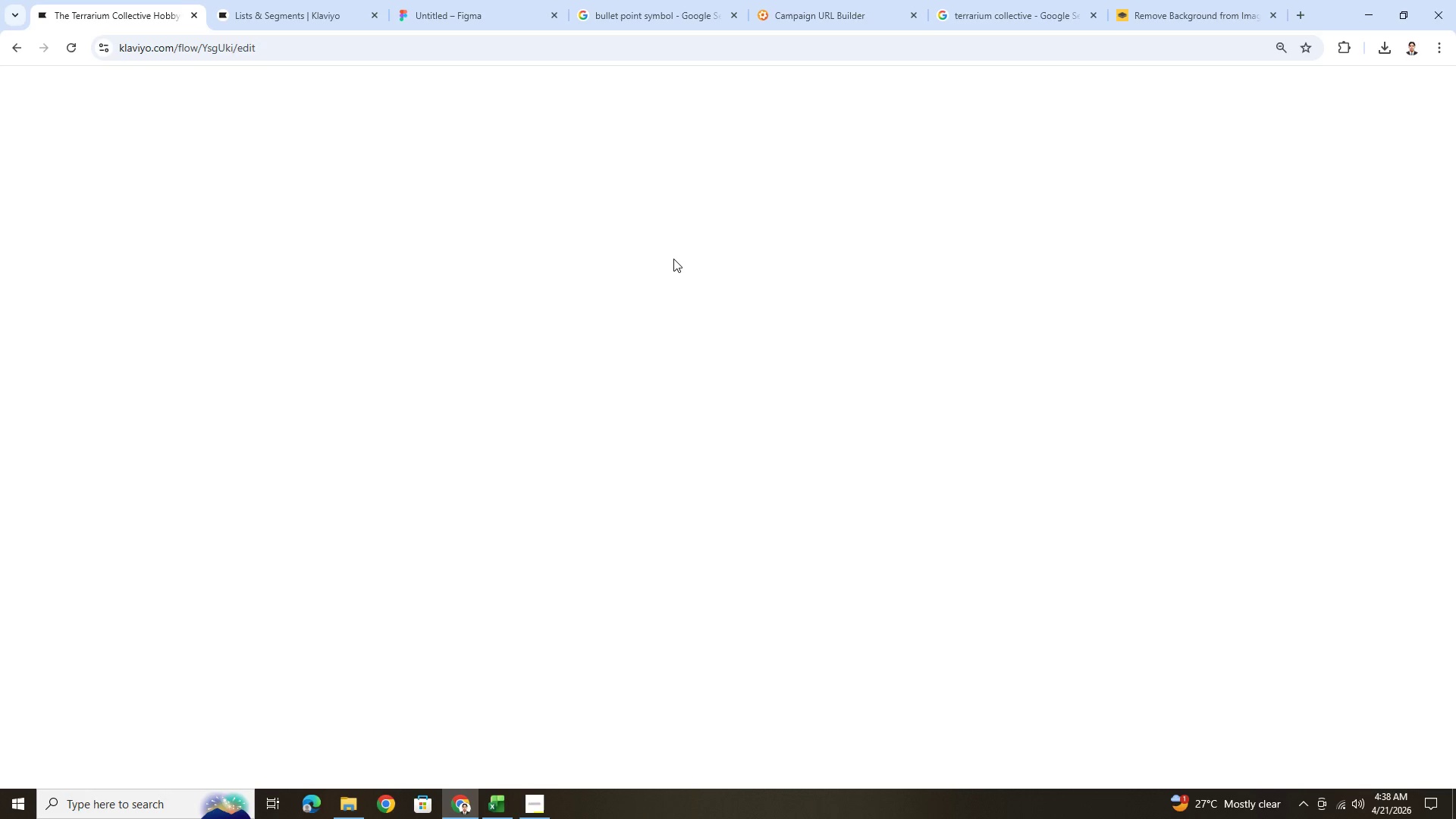 
wait(10.26)
 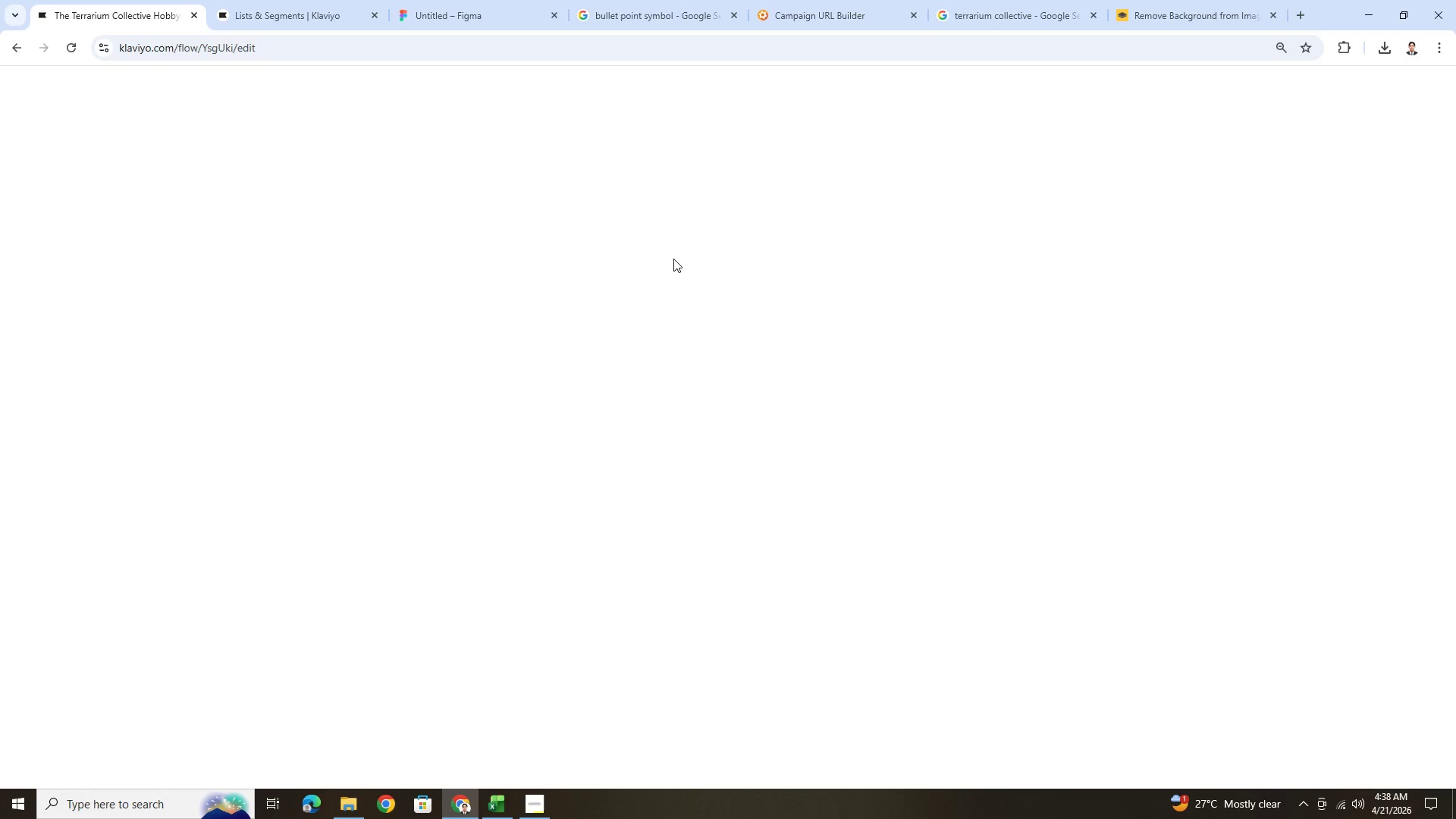 
mouse_move([557, 795])
 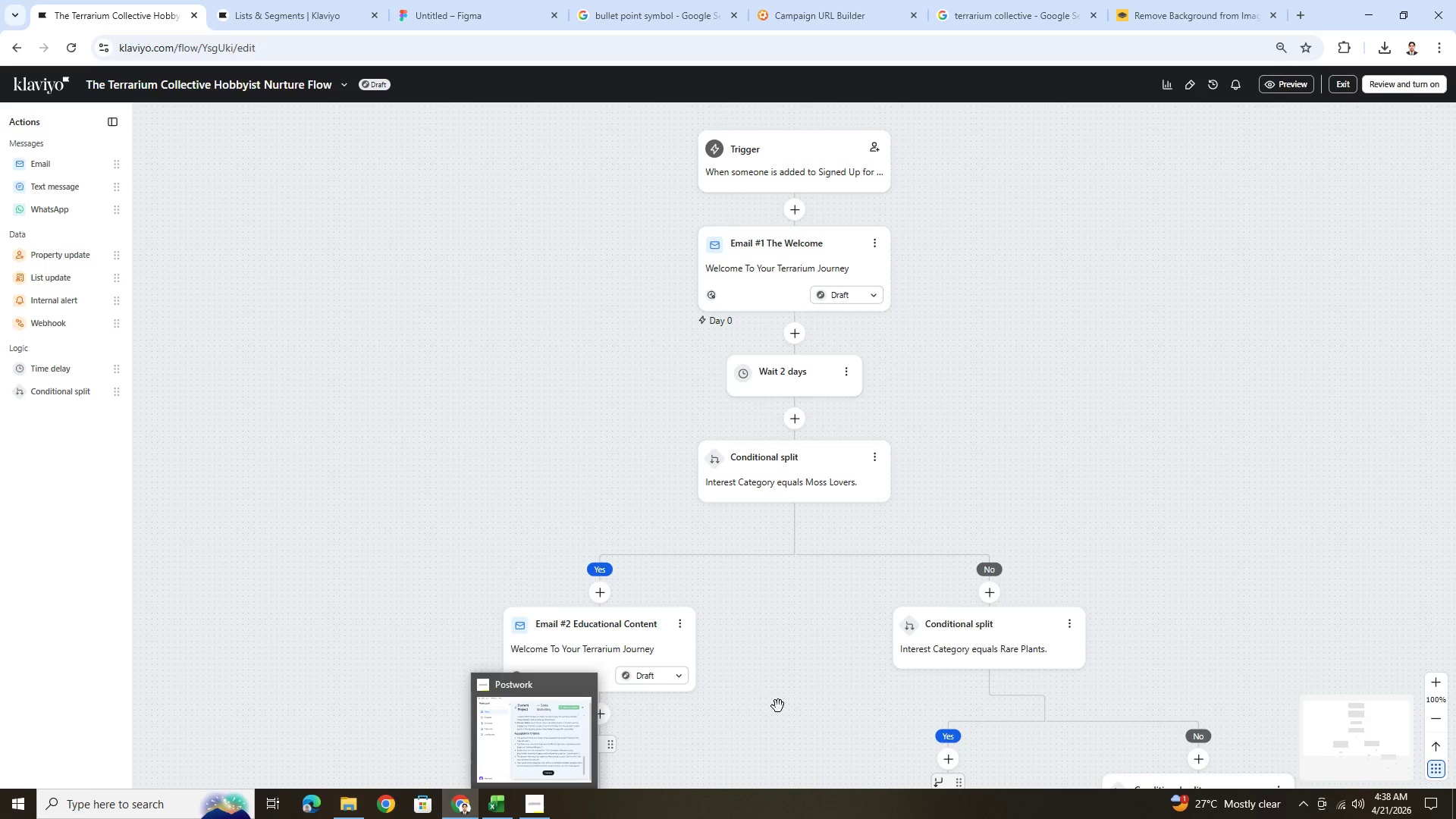 
left_click_drag(start_coordinate=[783, 710], to_coordinate=[791, 459])
 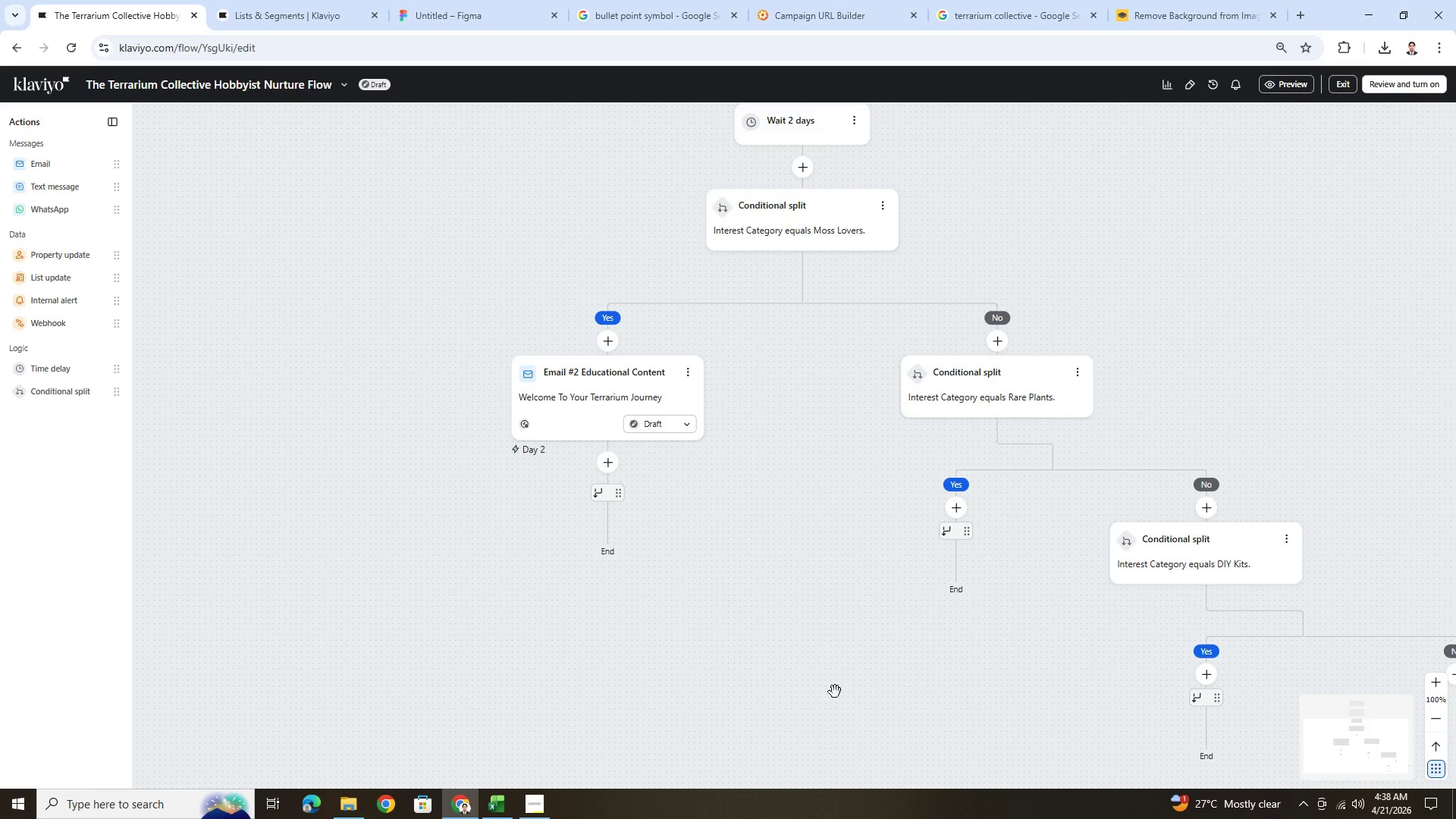 
left_click_drag(start_coordinate=[836, 704], to_coordinate=[643, 652])
 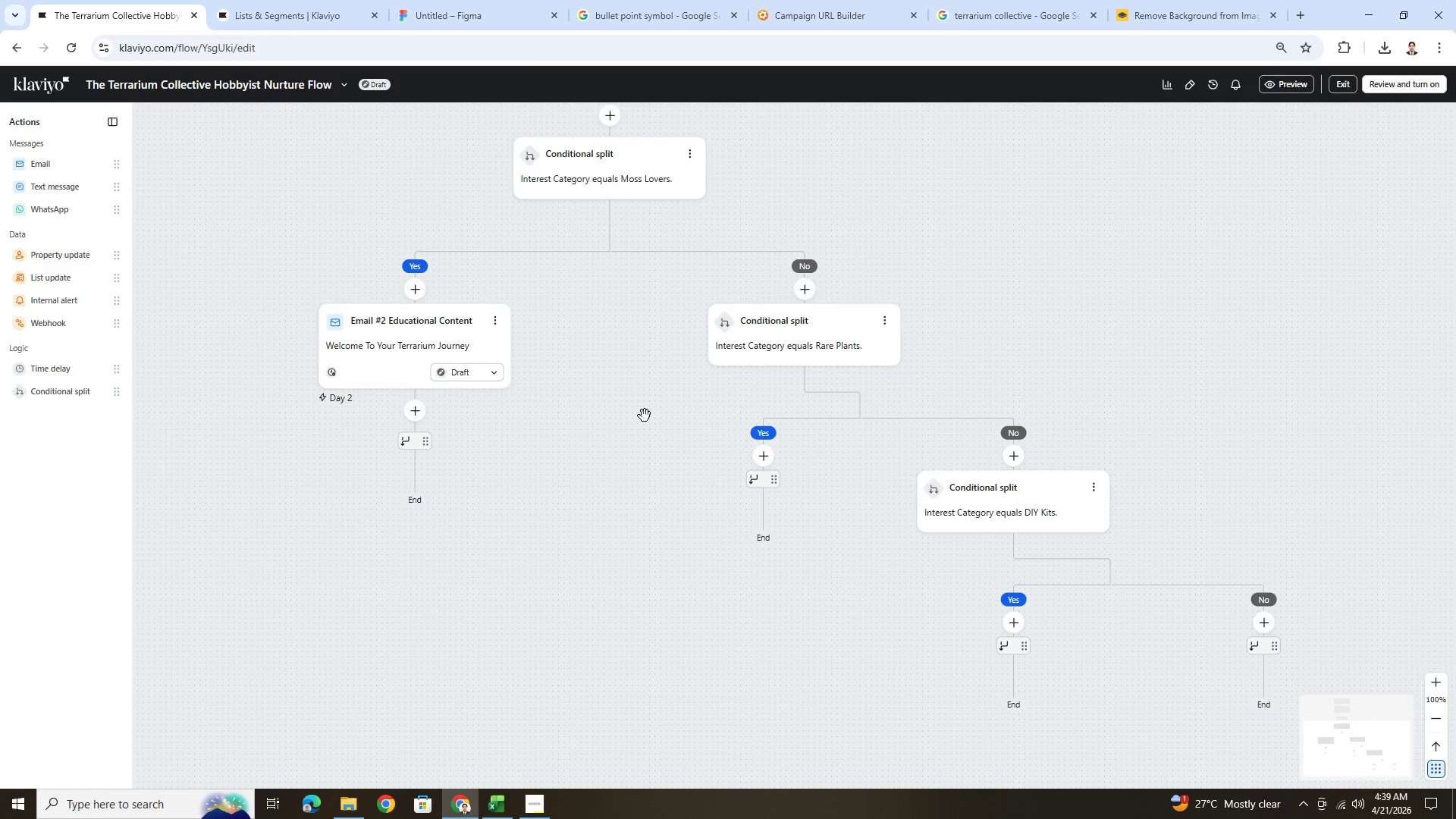 
left_click_drag(start_coordinate=[645, 415], to_coordinate=[625, 439])
 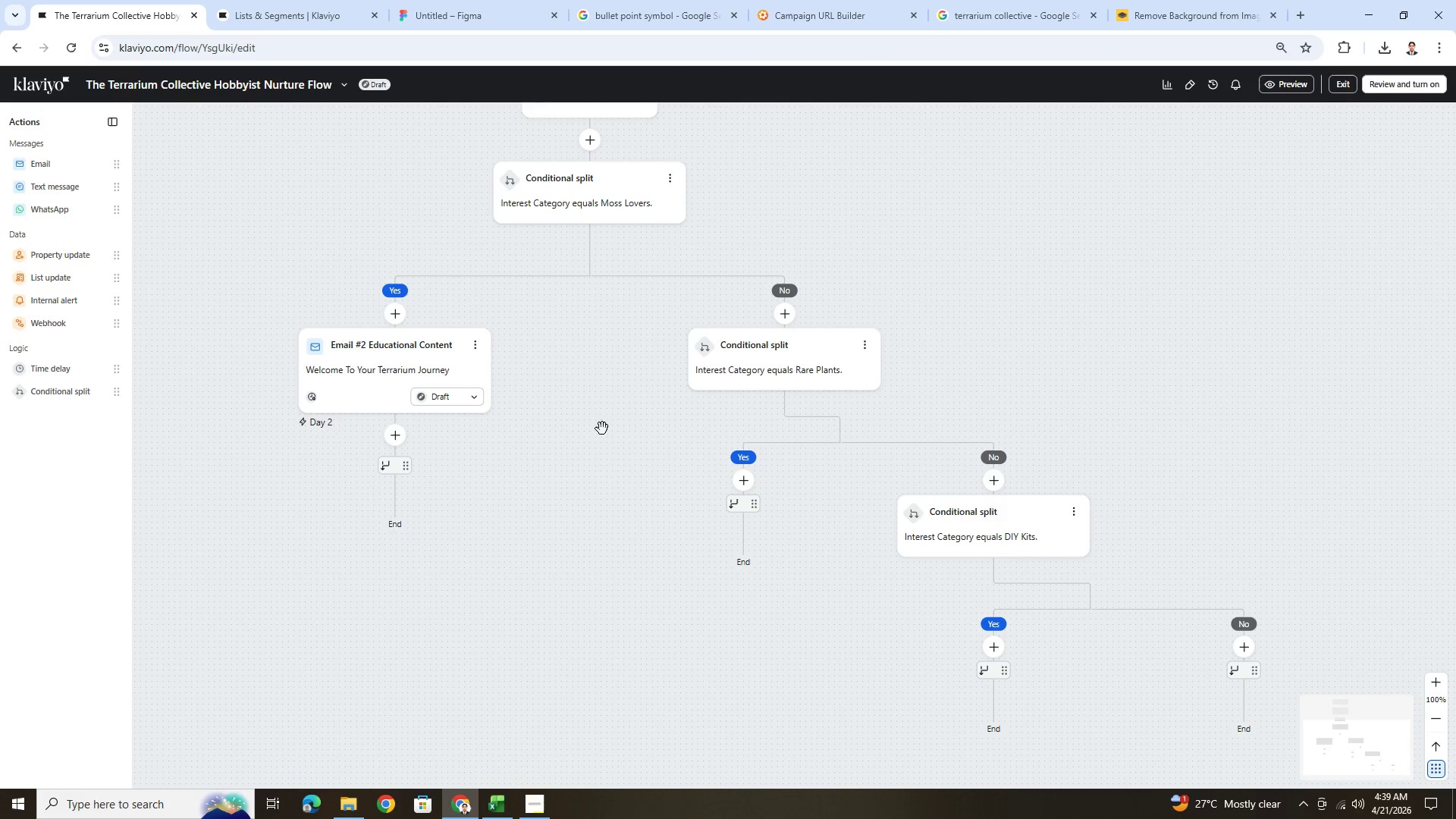 
left_click_drag(start_coordinate=[568, 451], to_coordinate=[639, 510])
 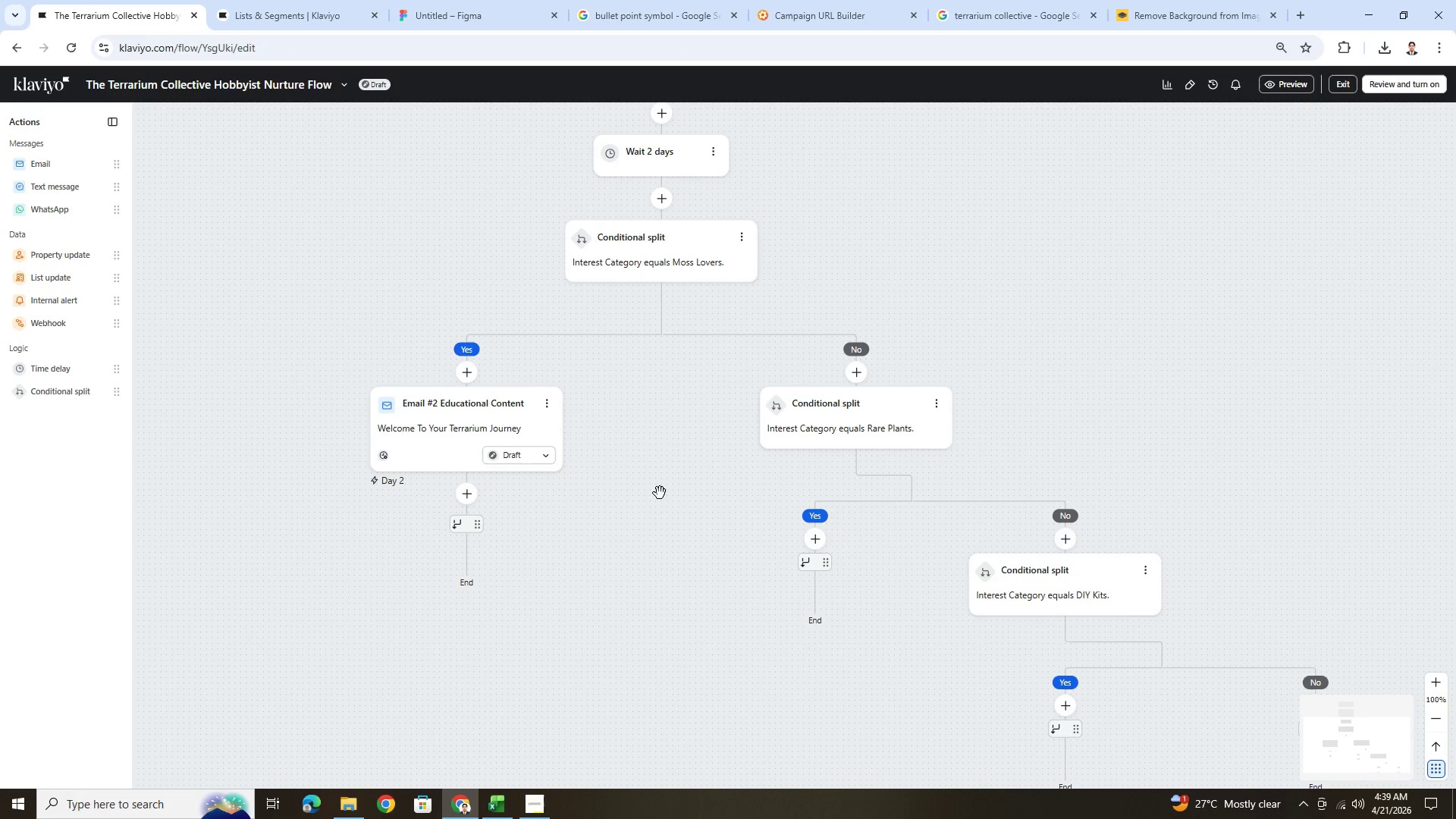 
wait(13.44)
 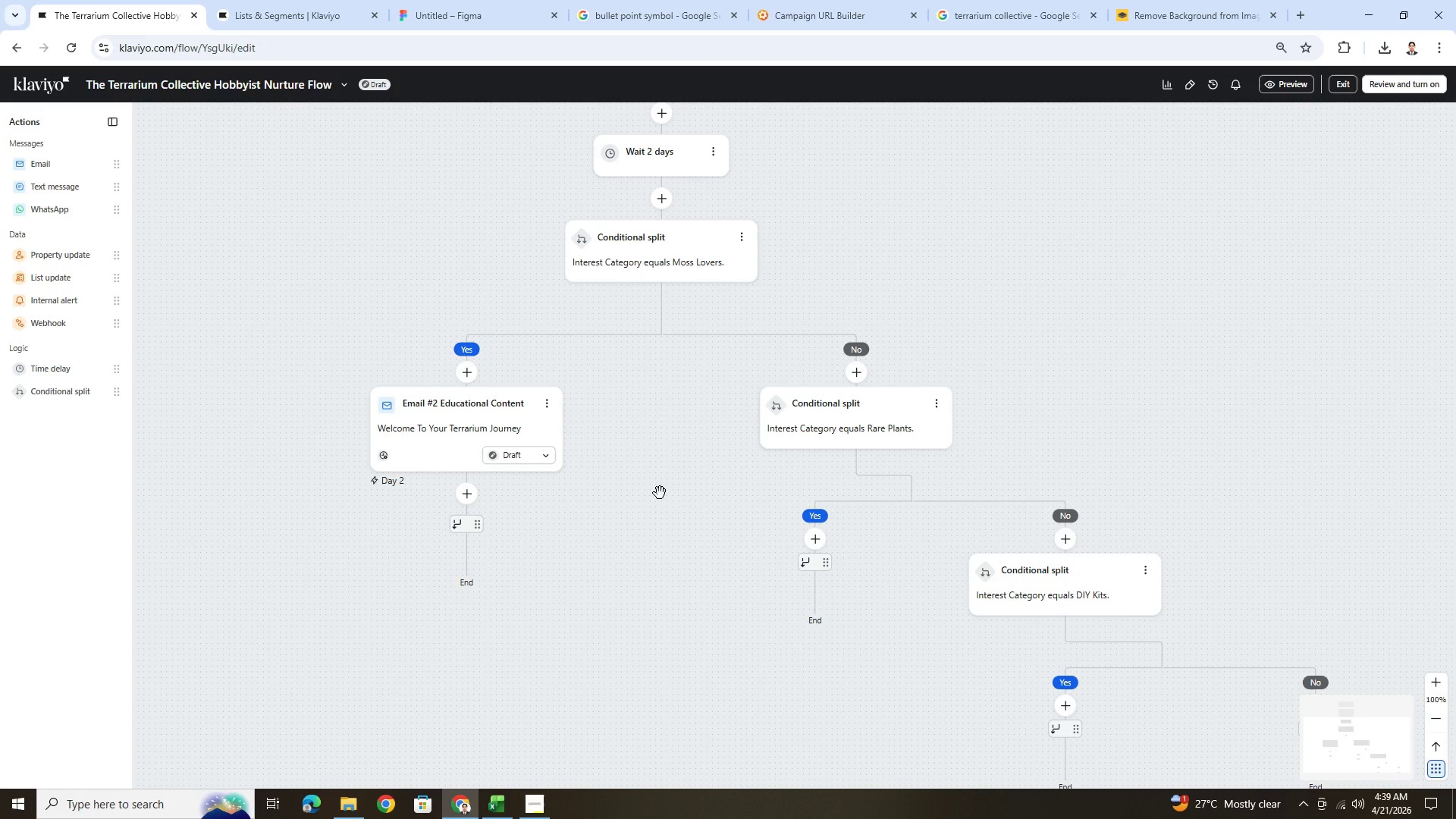 
left_click([542, 400])
 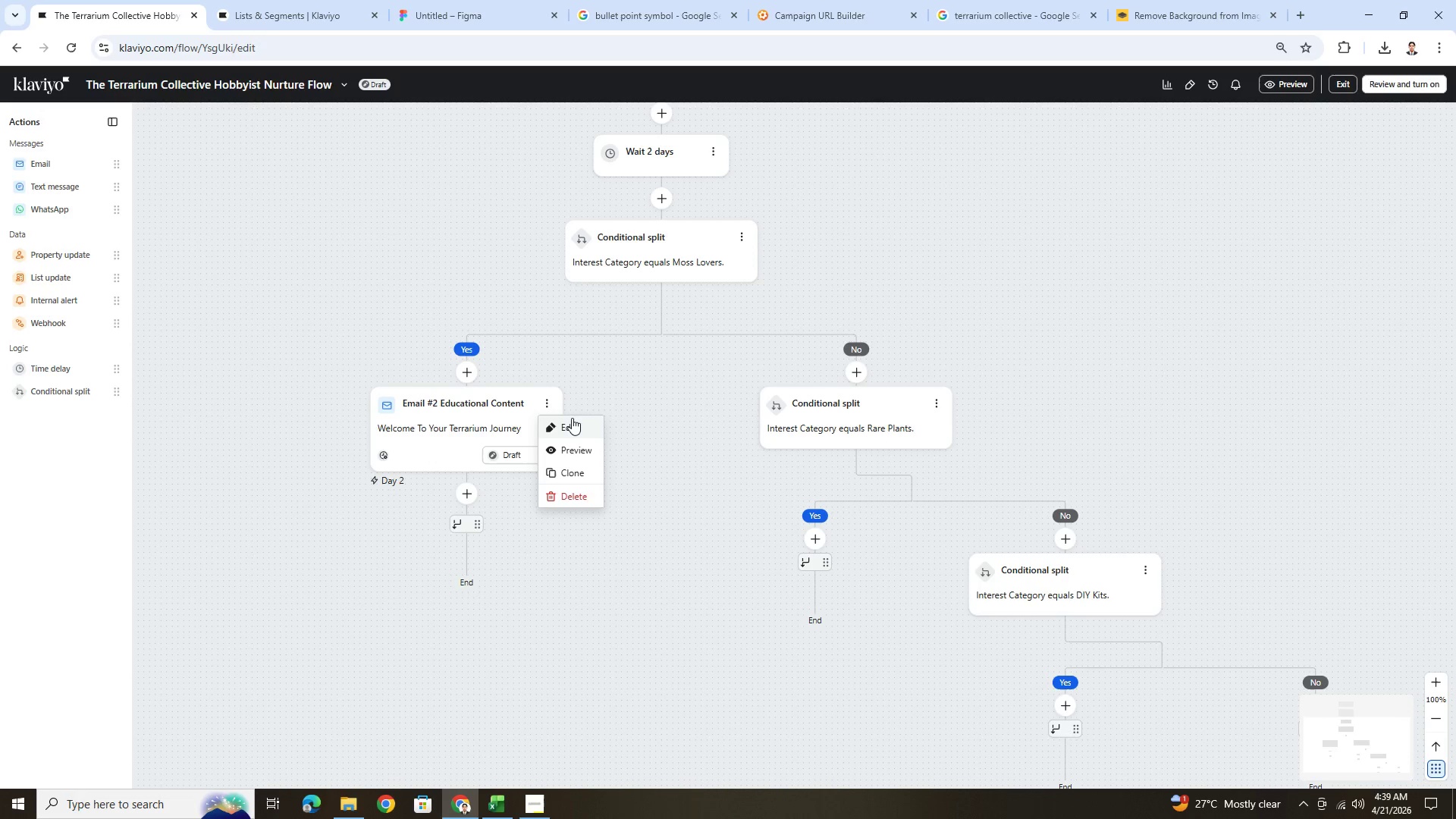 
left_click([575, 421])
 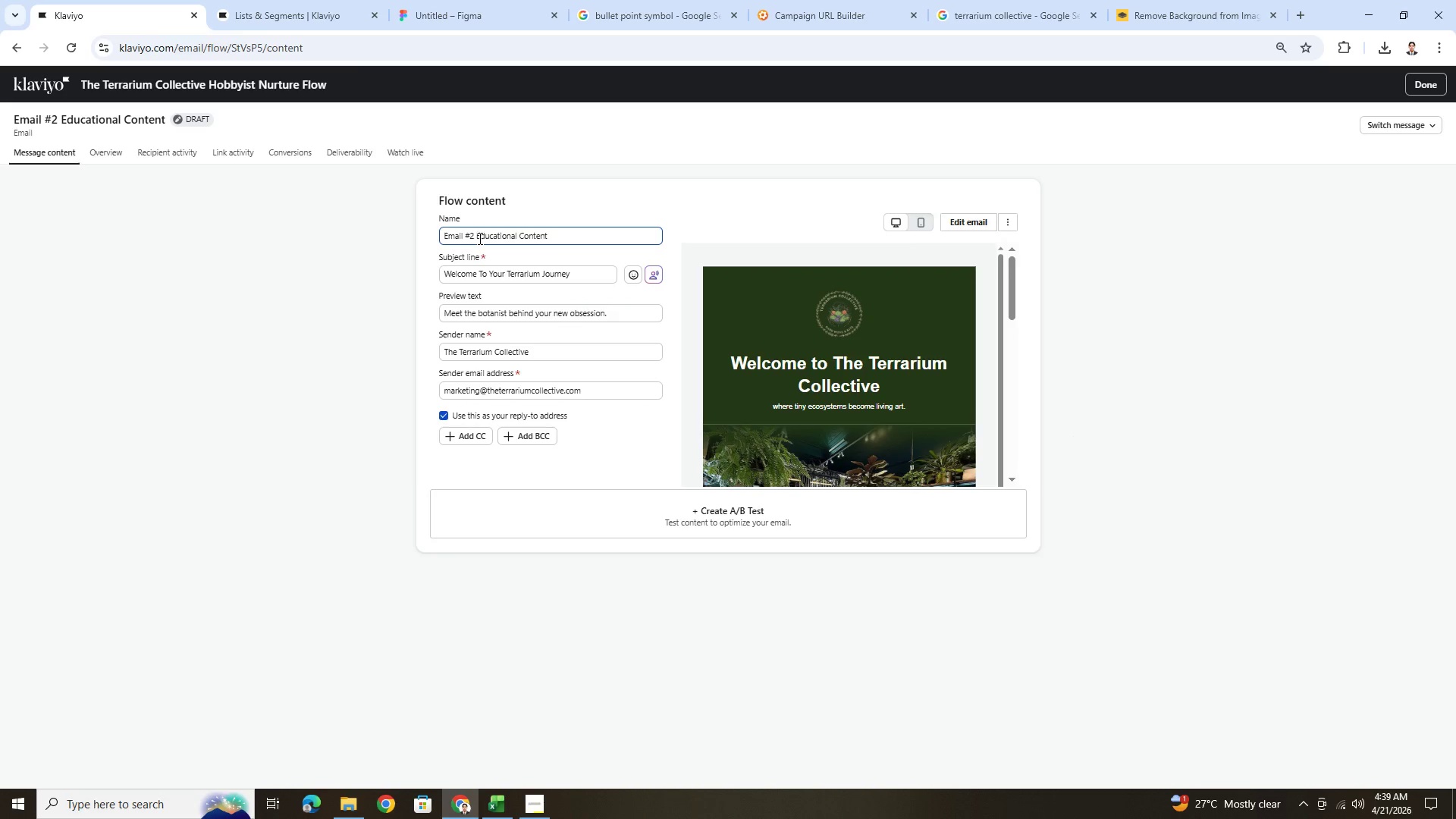 
wait(5.51)
 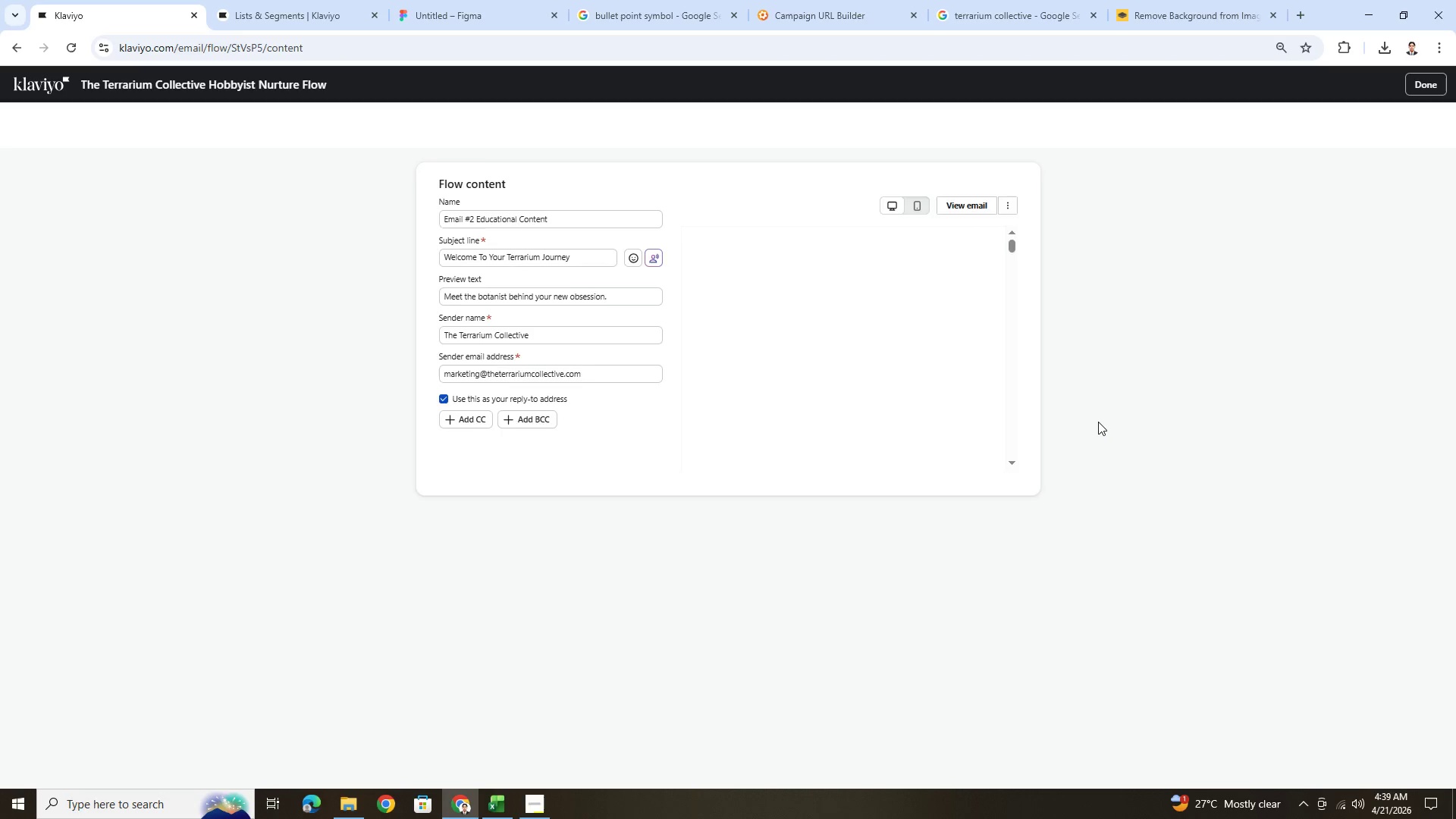 
double_click([572, 277])
 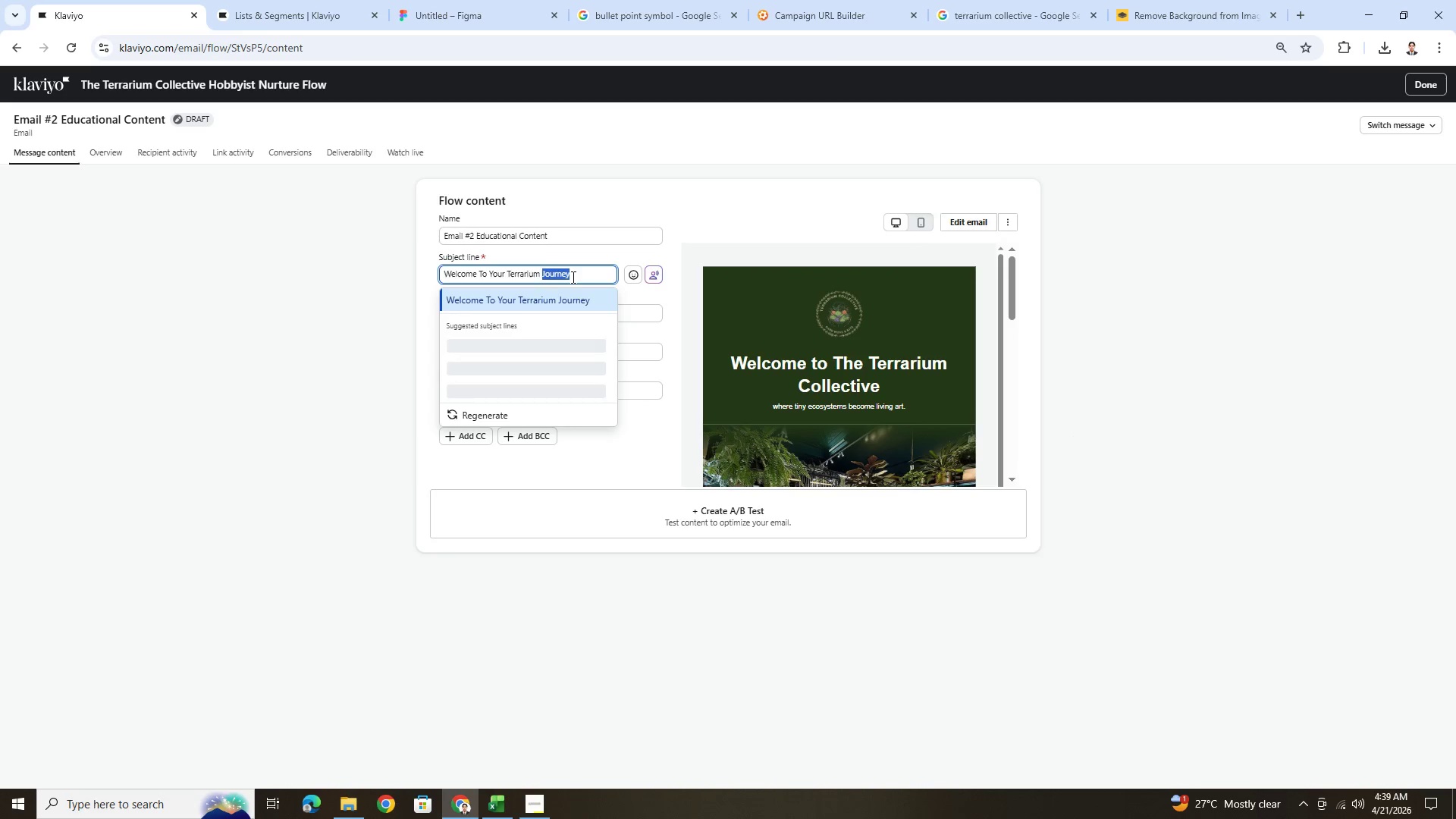 
triple_click([572, 277])
 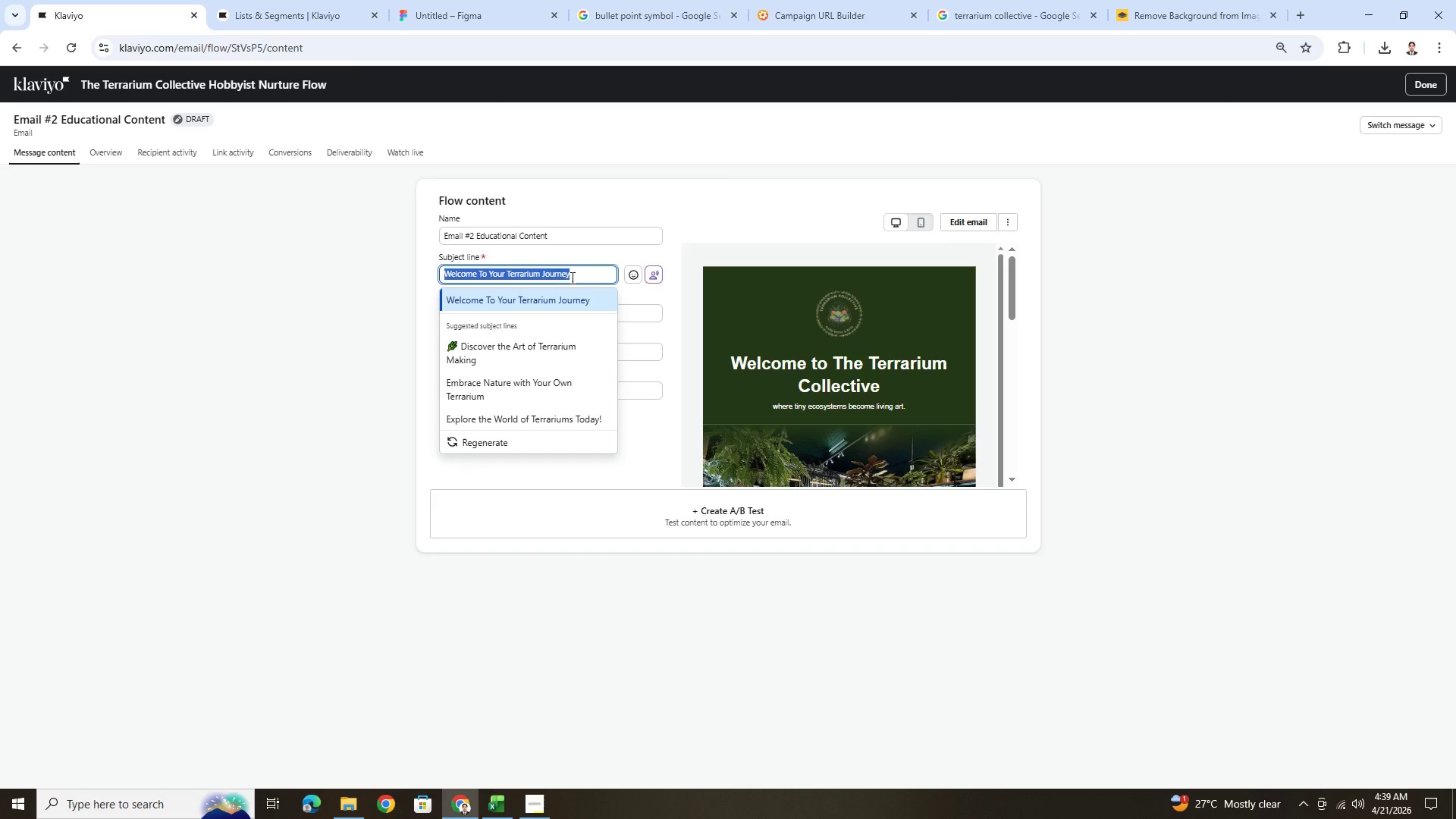 
wait(23.05)
 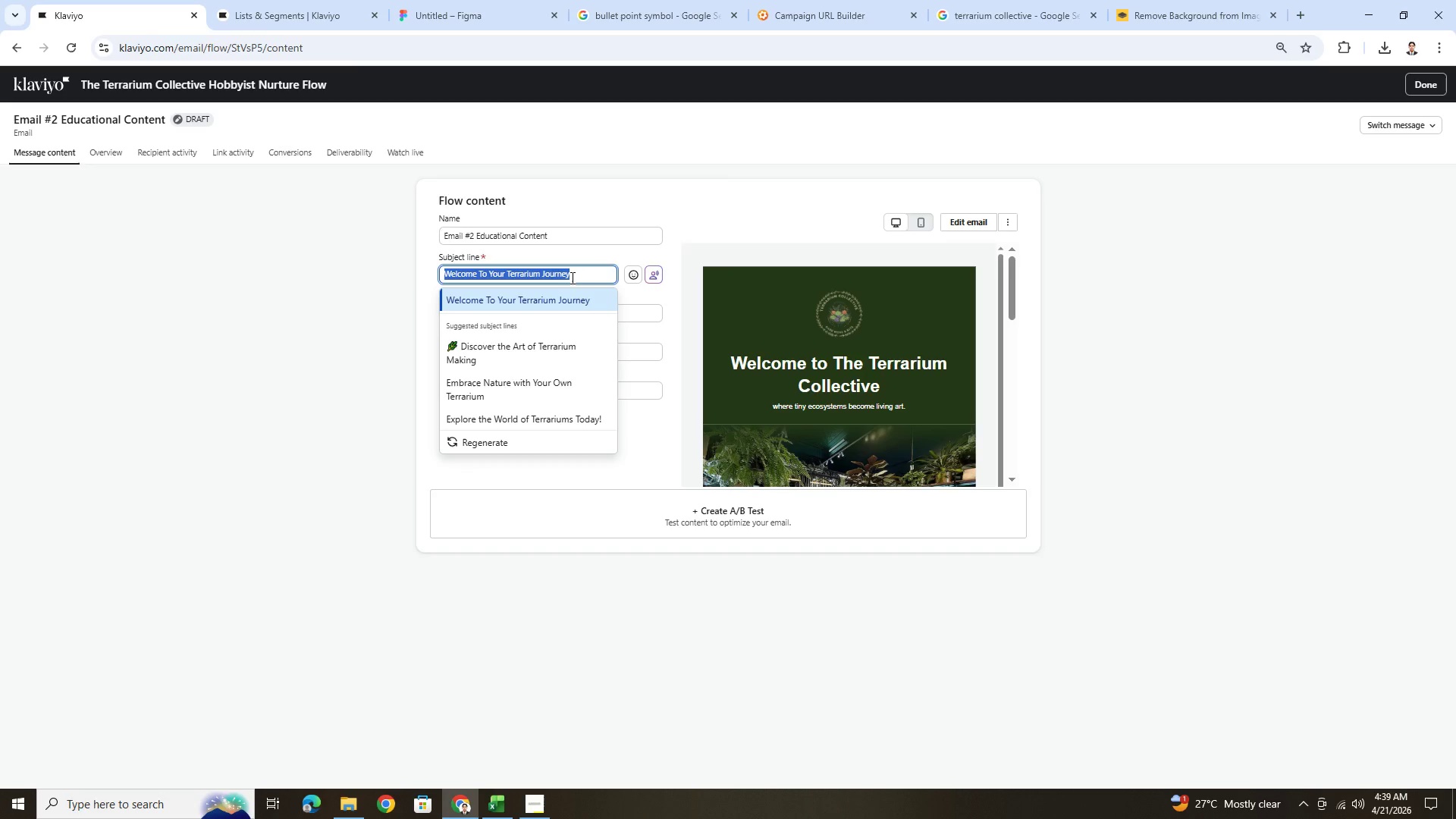 
type(Your moss isn't dyui)
key(Backspace)
key(Backspace)
type(ing)
 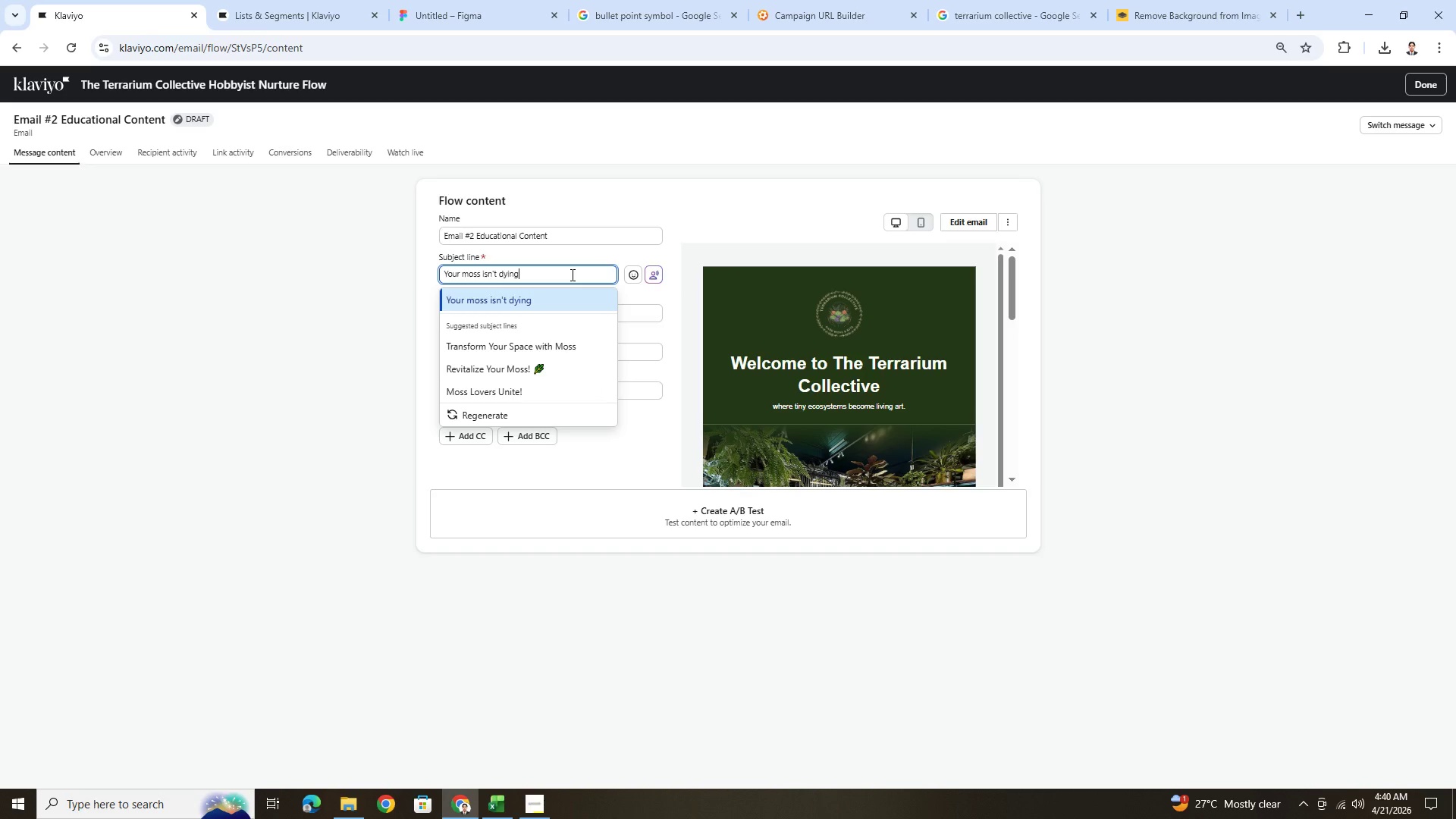 
wait(7.53)
 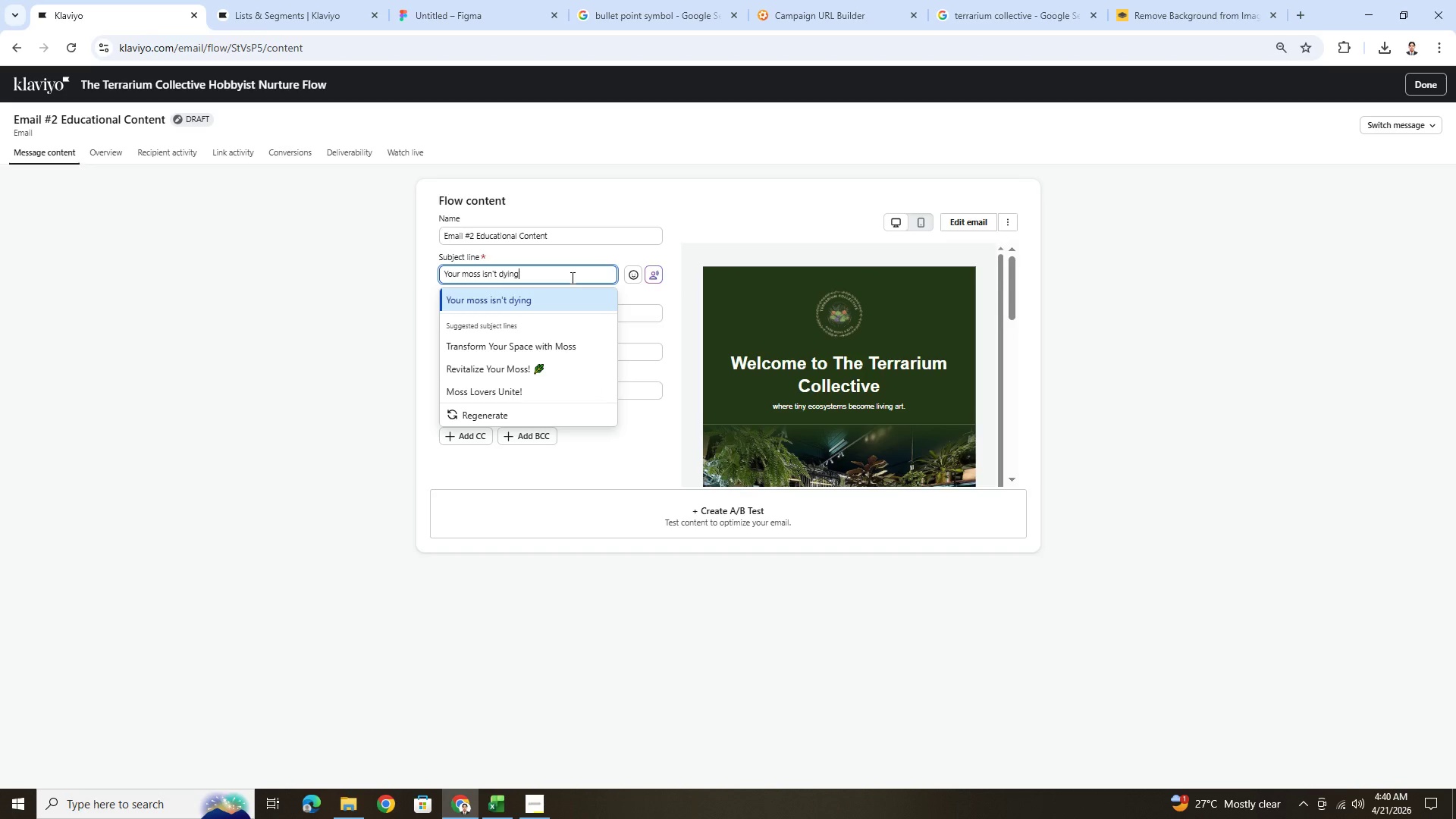 
left_click([645, 0])
 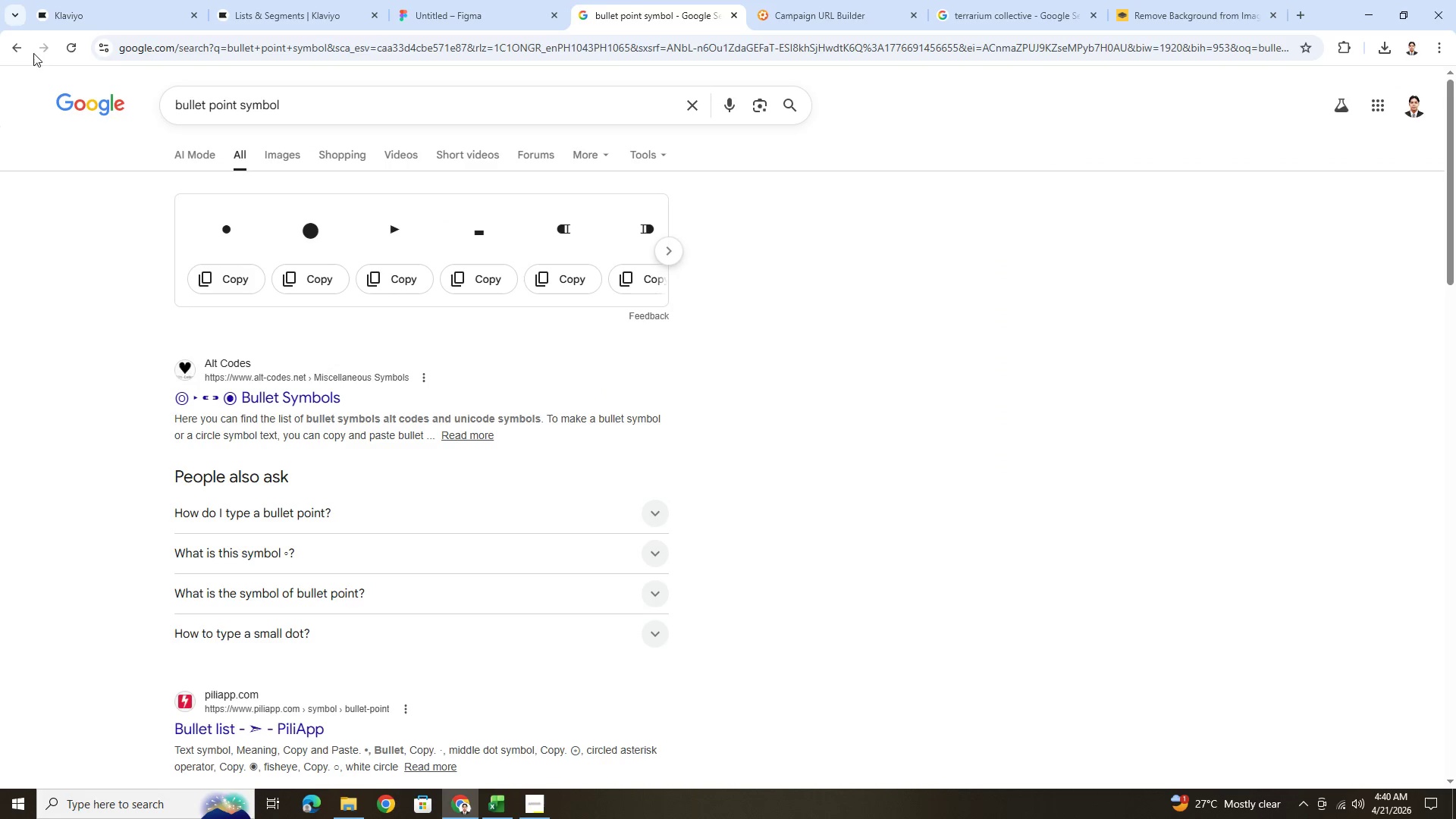 
left_click([15, 46])
 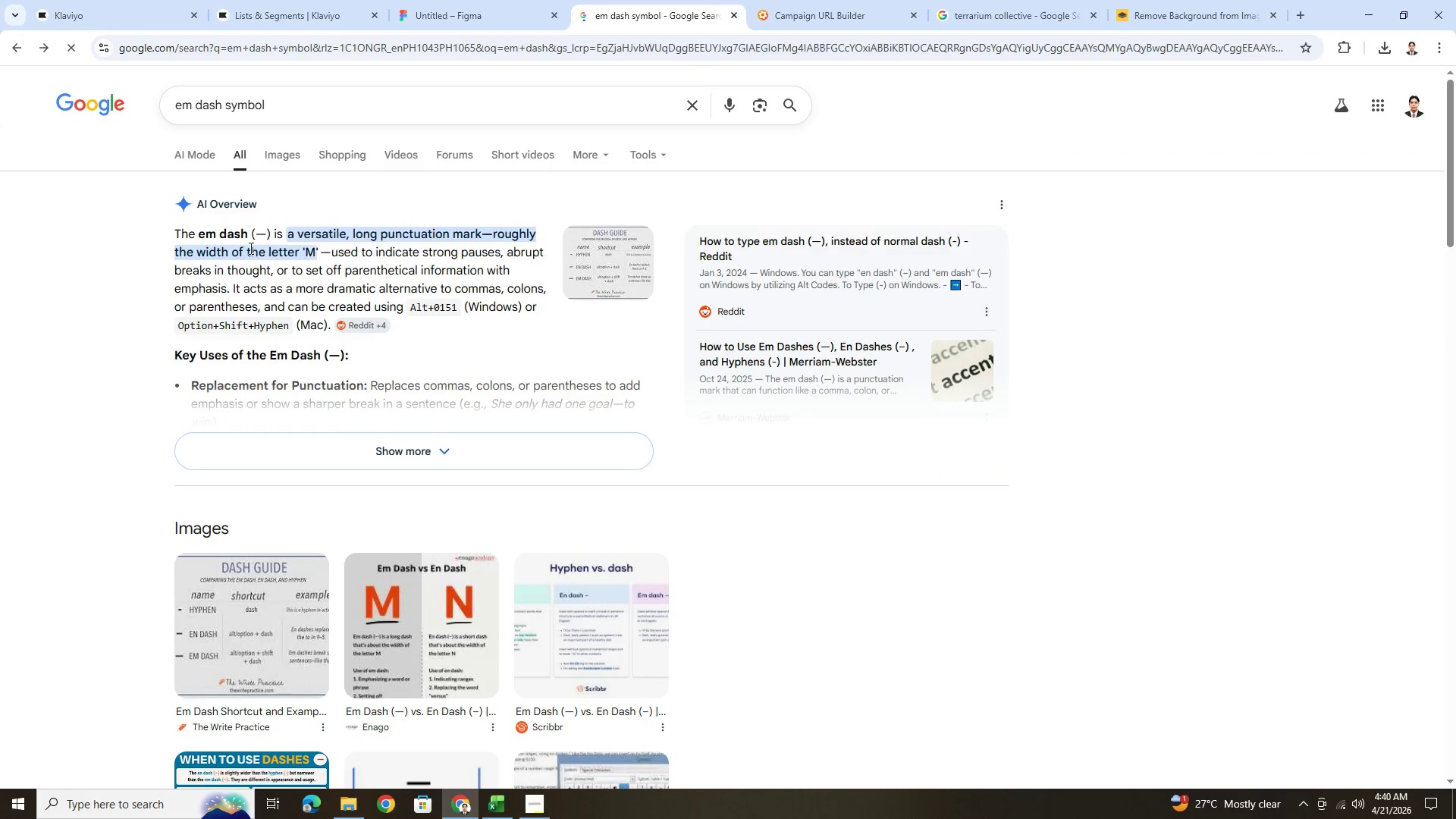 
left_click_drag(start_coordinate=[255, 237], to_coordinate=[269, 237])
 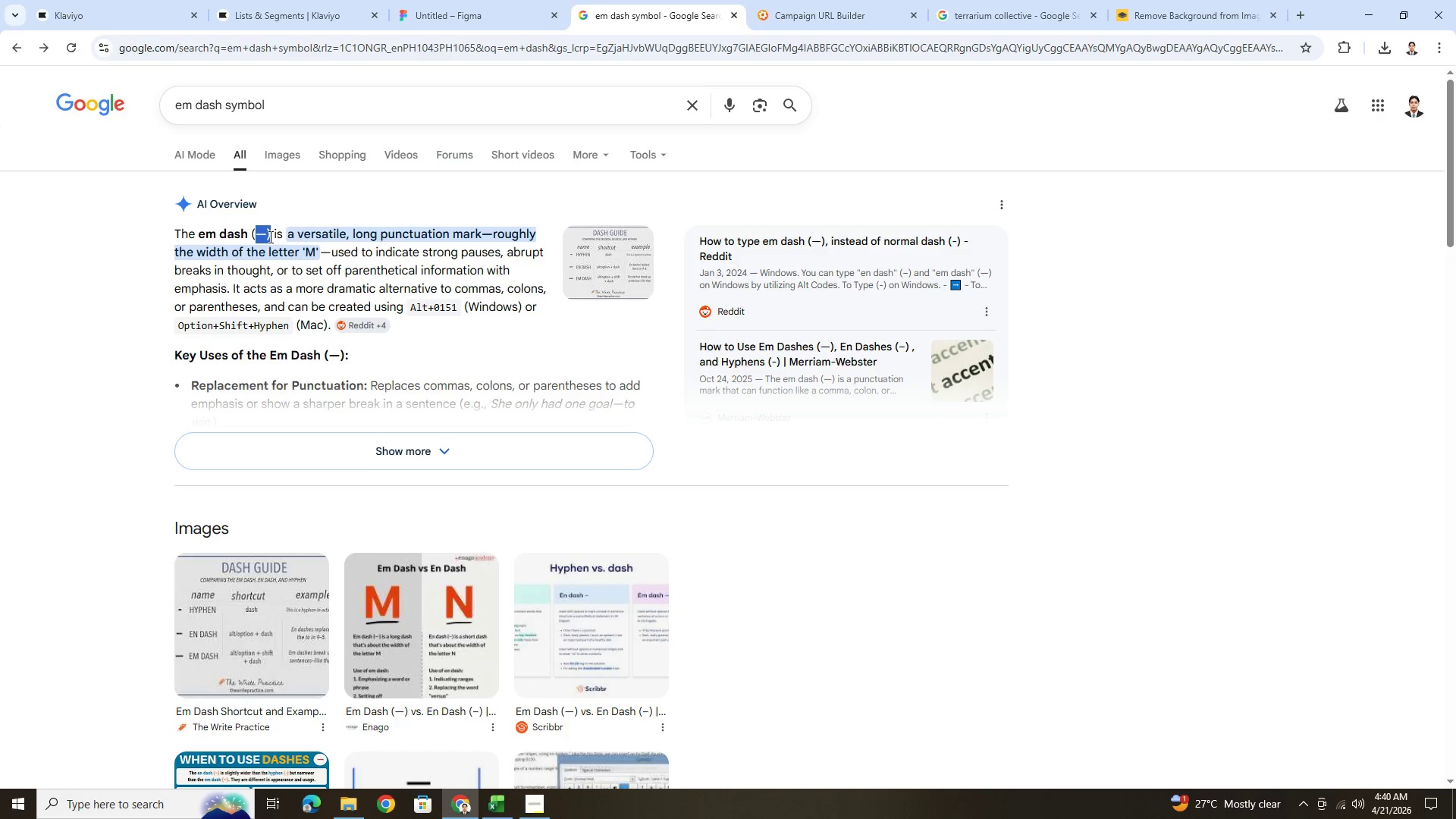 
key(Control+ControlLeft)
 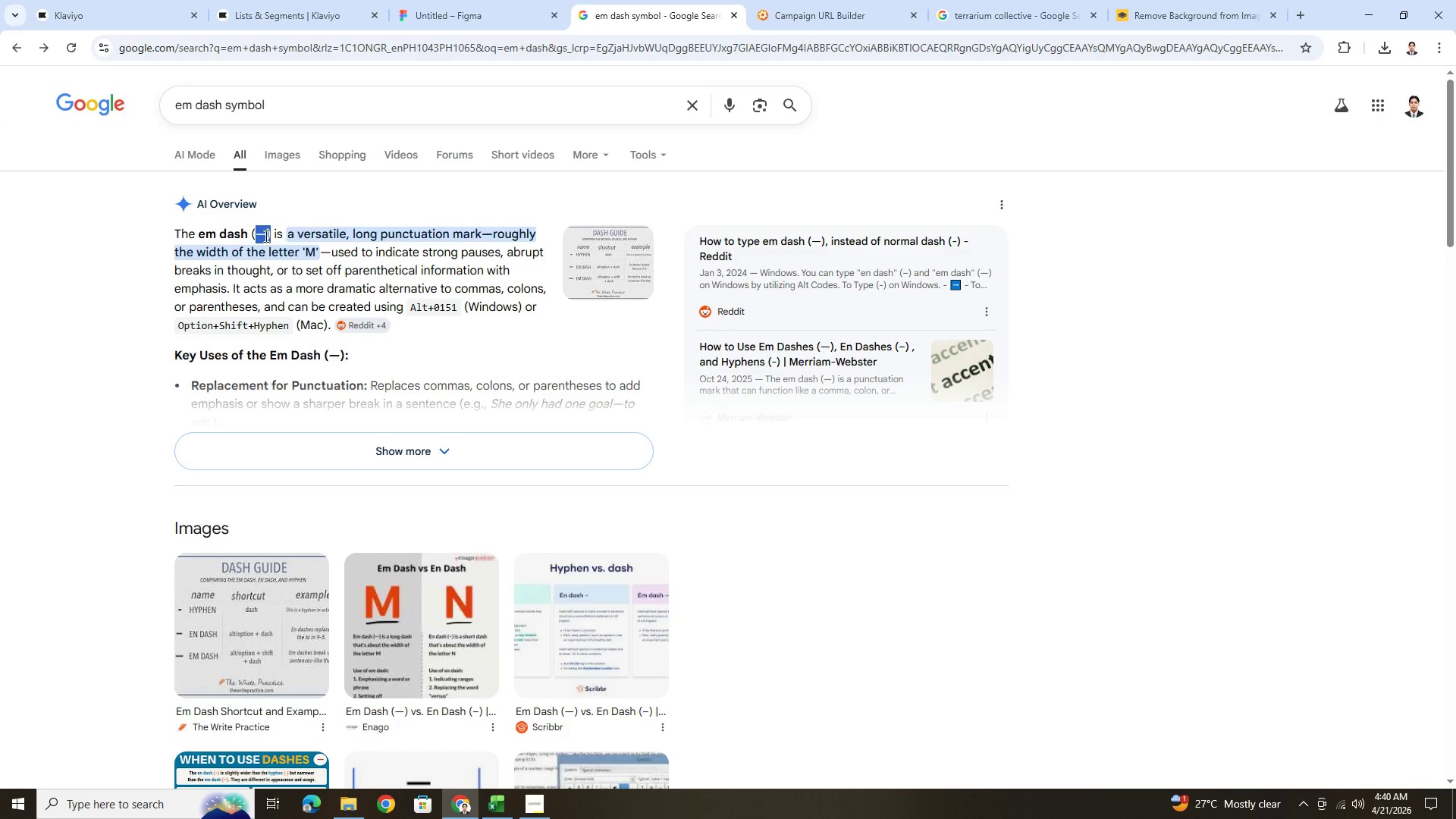 
left_click([265, 236])
 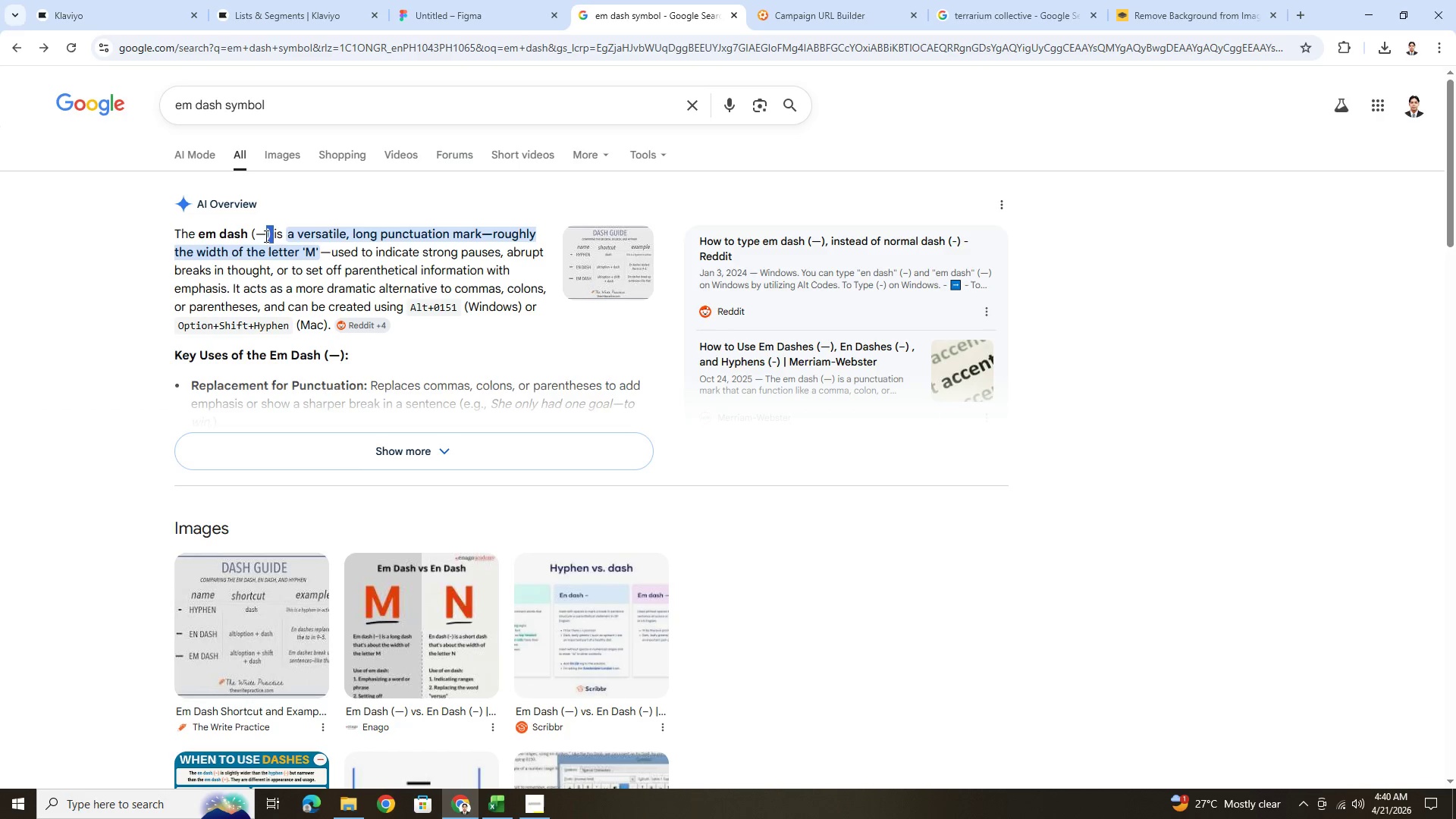 
left_click_drag(start_coordinate=[265, 236], to_coordinate=[257, 237])
 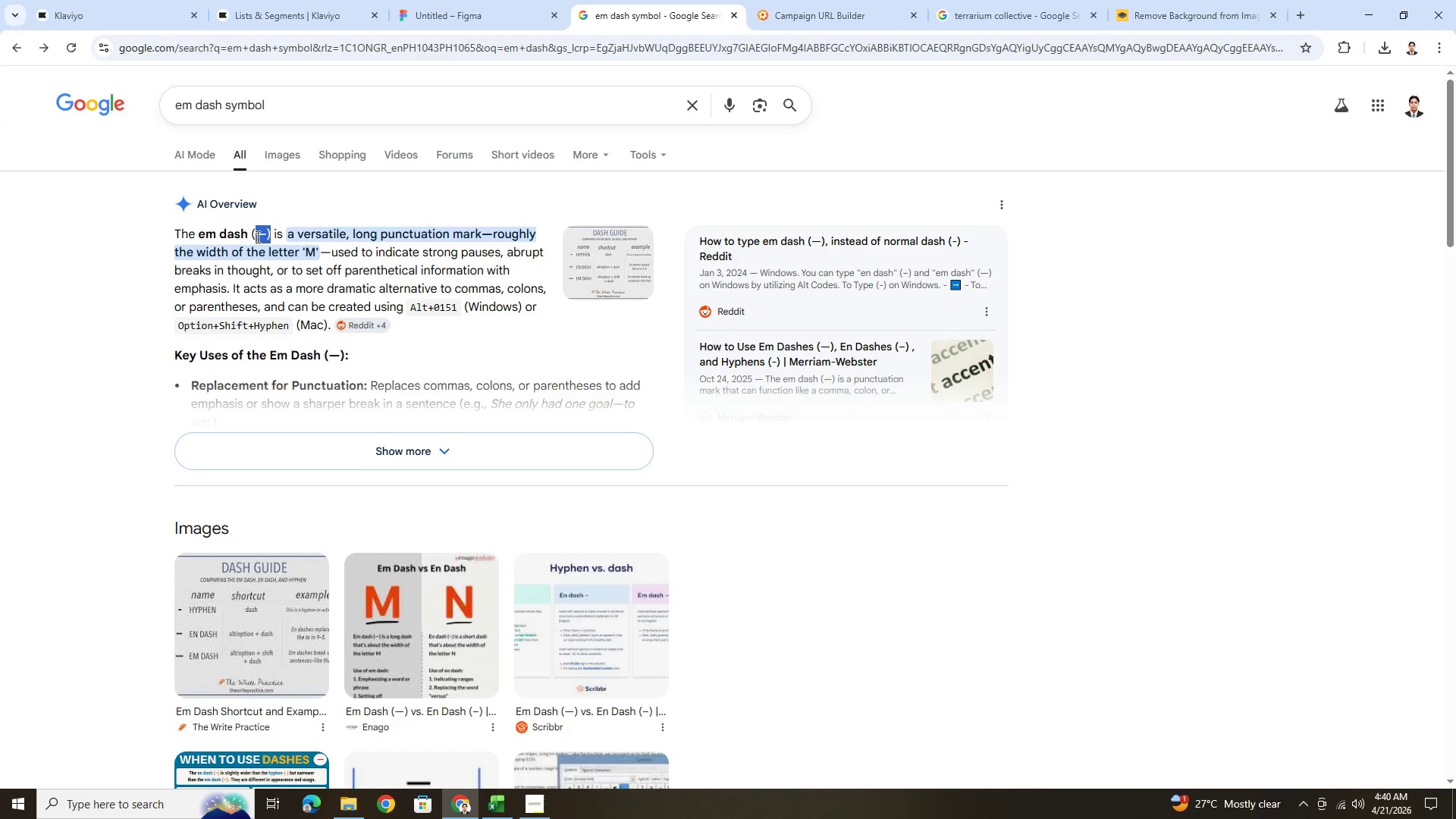 
left_click([256, 237])
 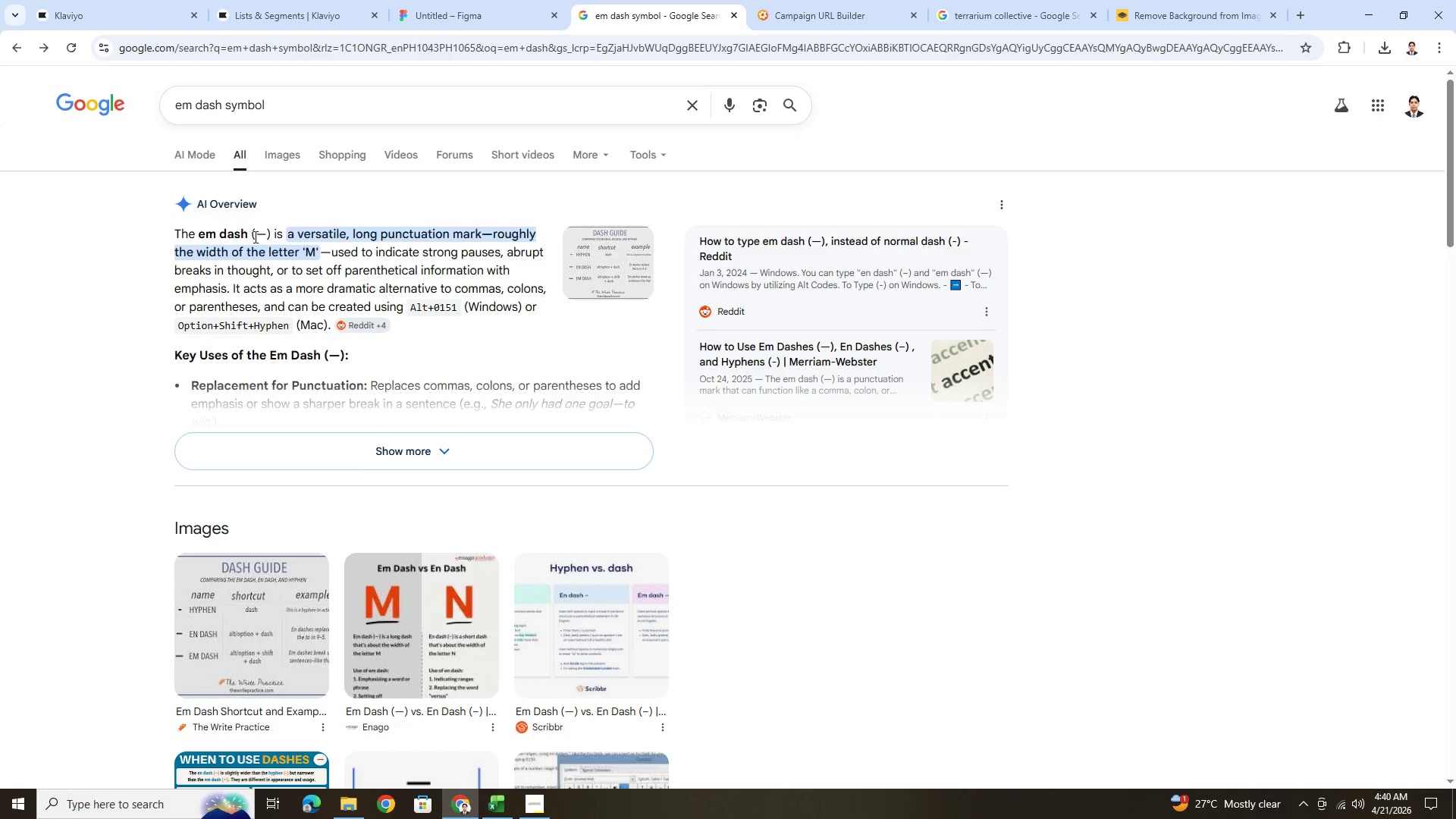 
left_click_drag(start_coordinate=[254, 236], to_coordinate=[262, 234])
 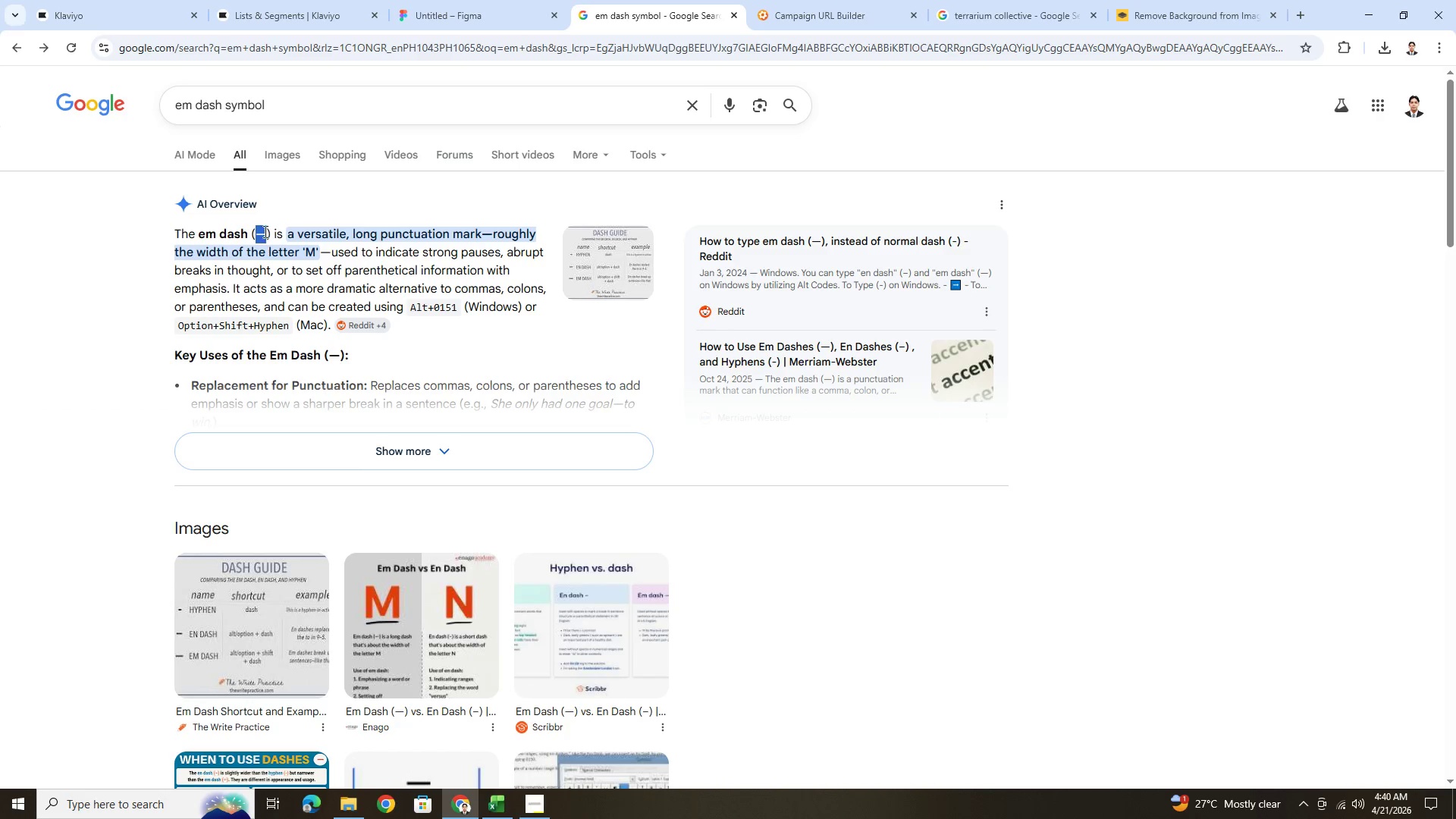 
hold_key(key=ControlLeft, duration=0.62)
 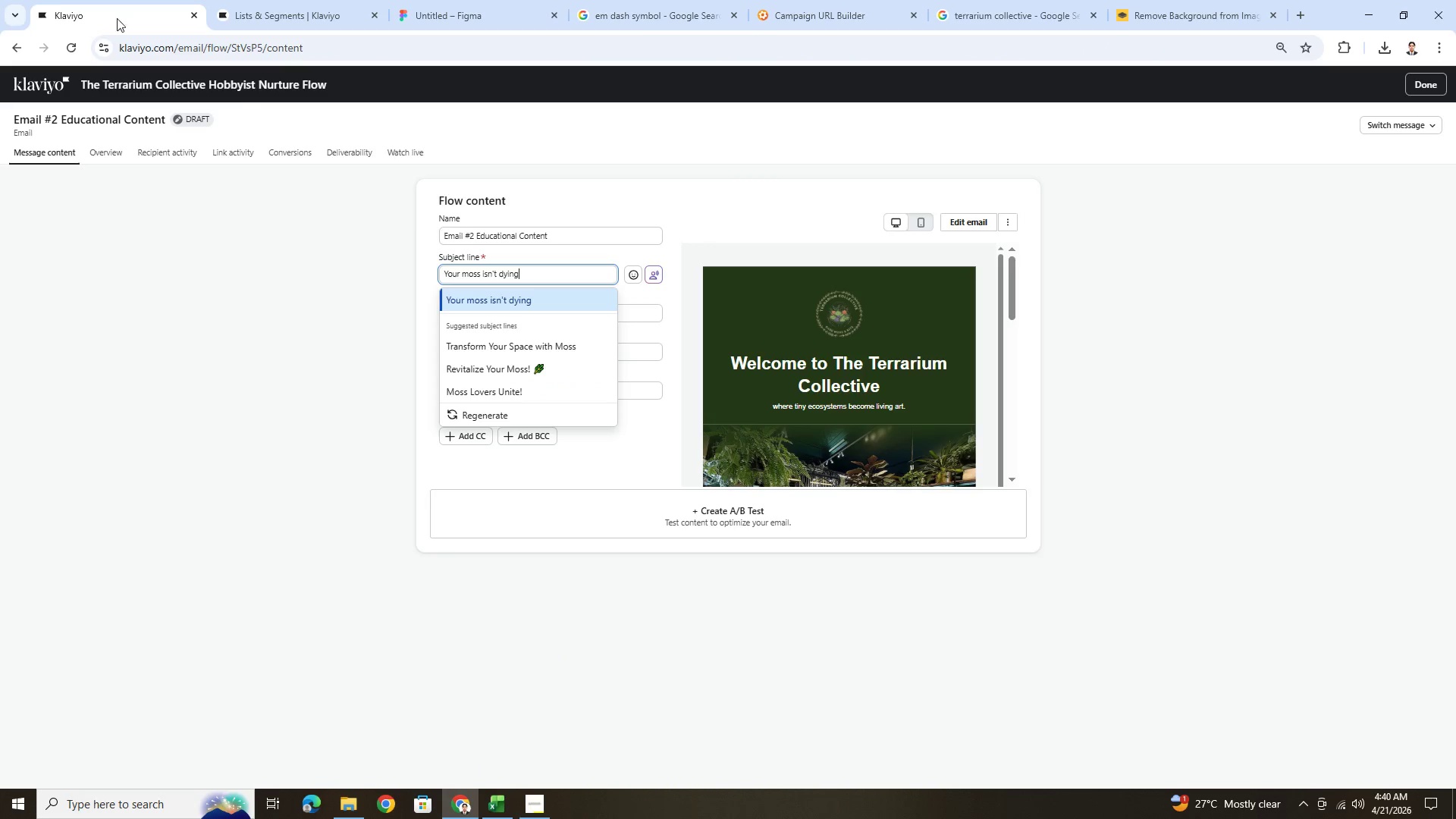 
left_click([93, 0])
 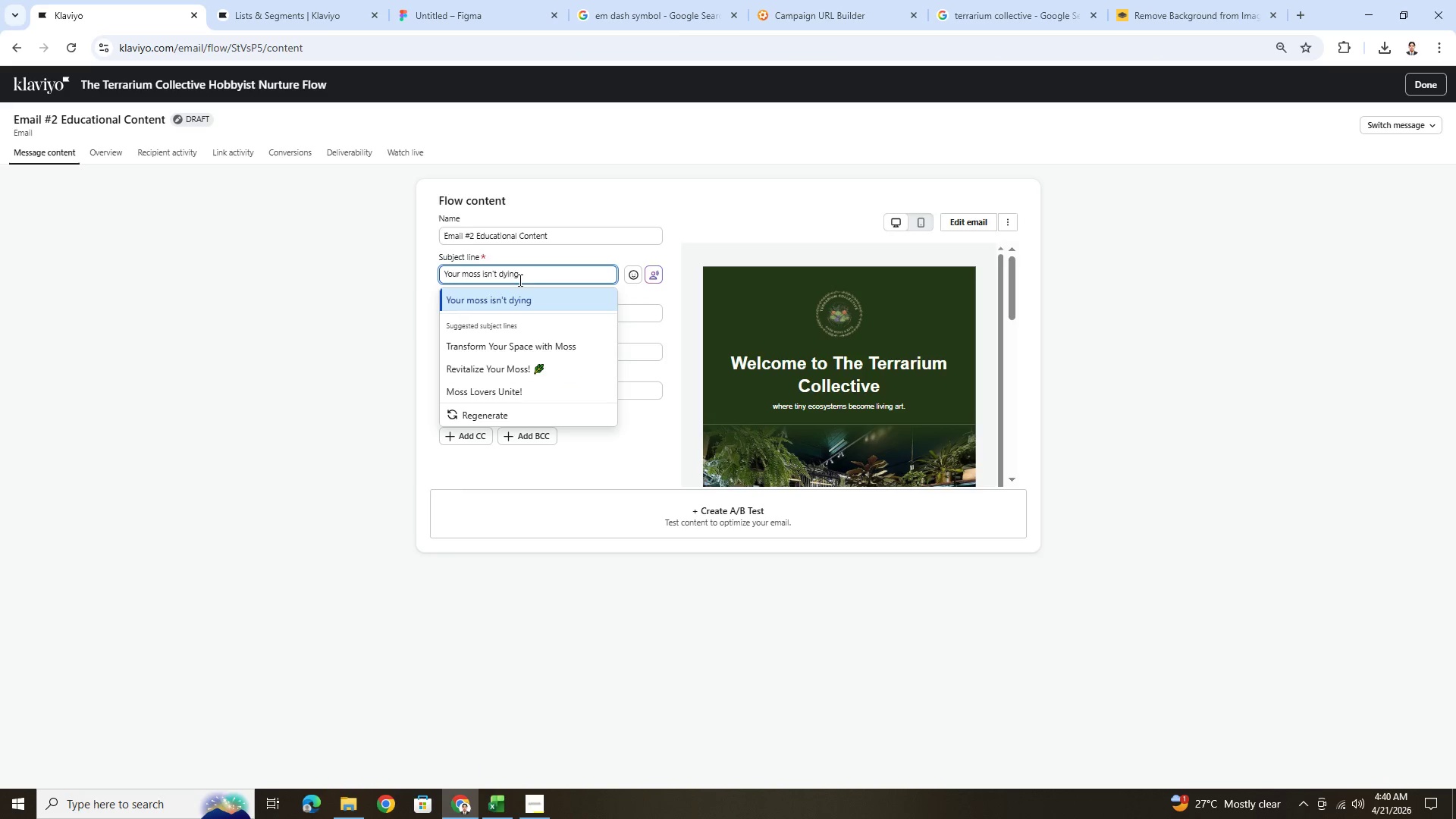 
key(Control+ControlLeft)
 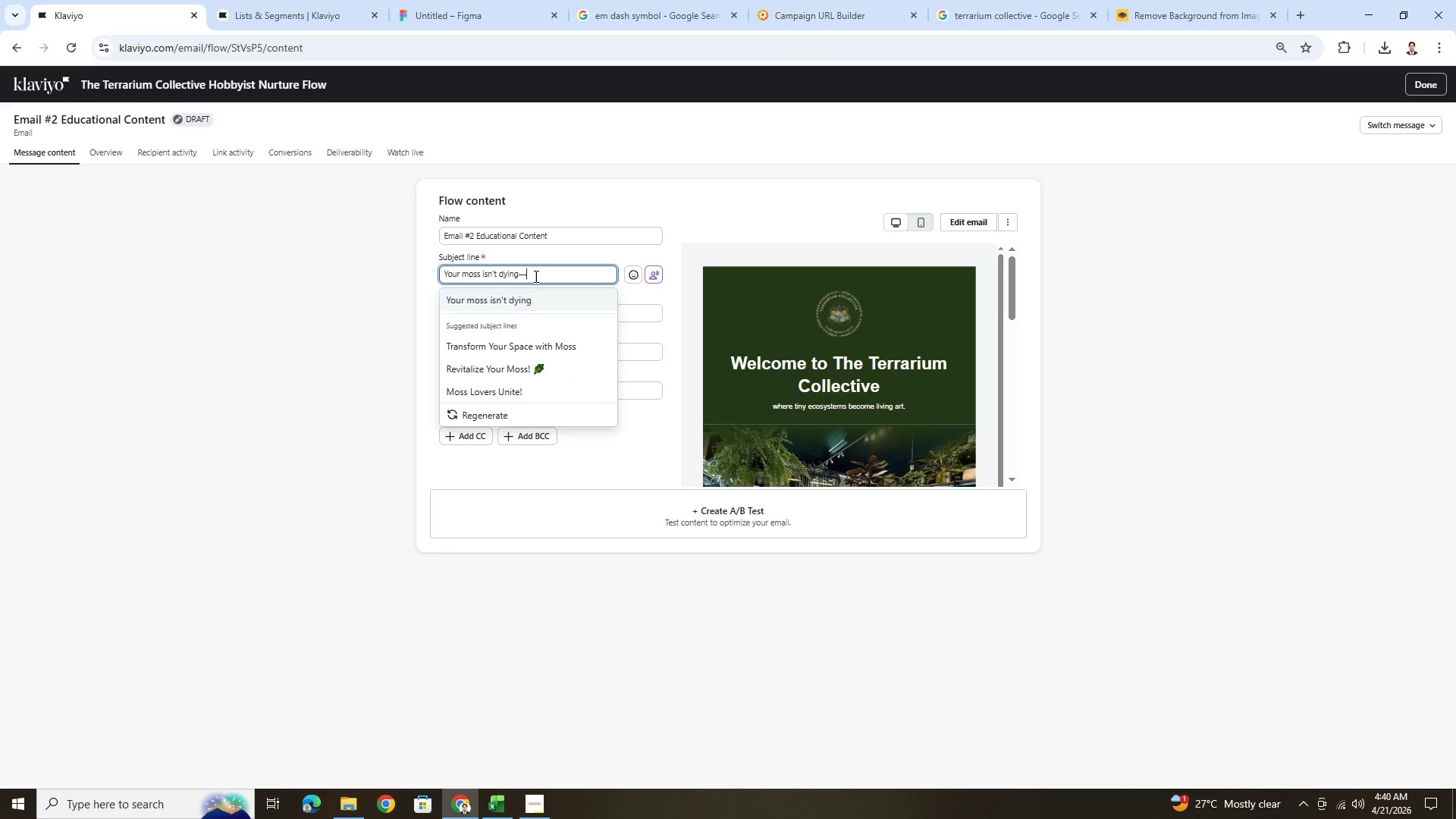 
key(Control+V)
 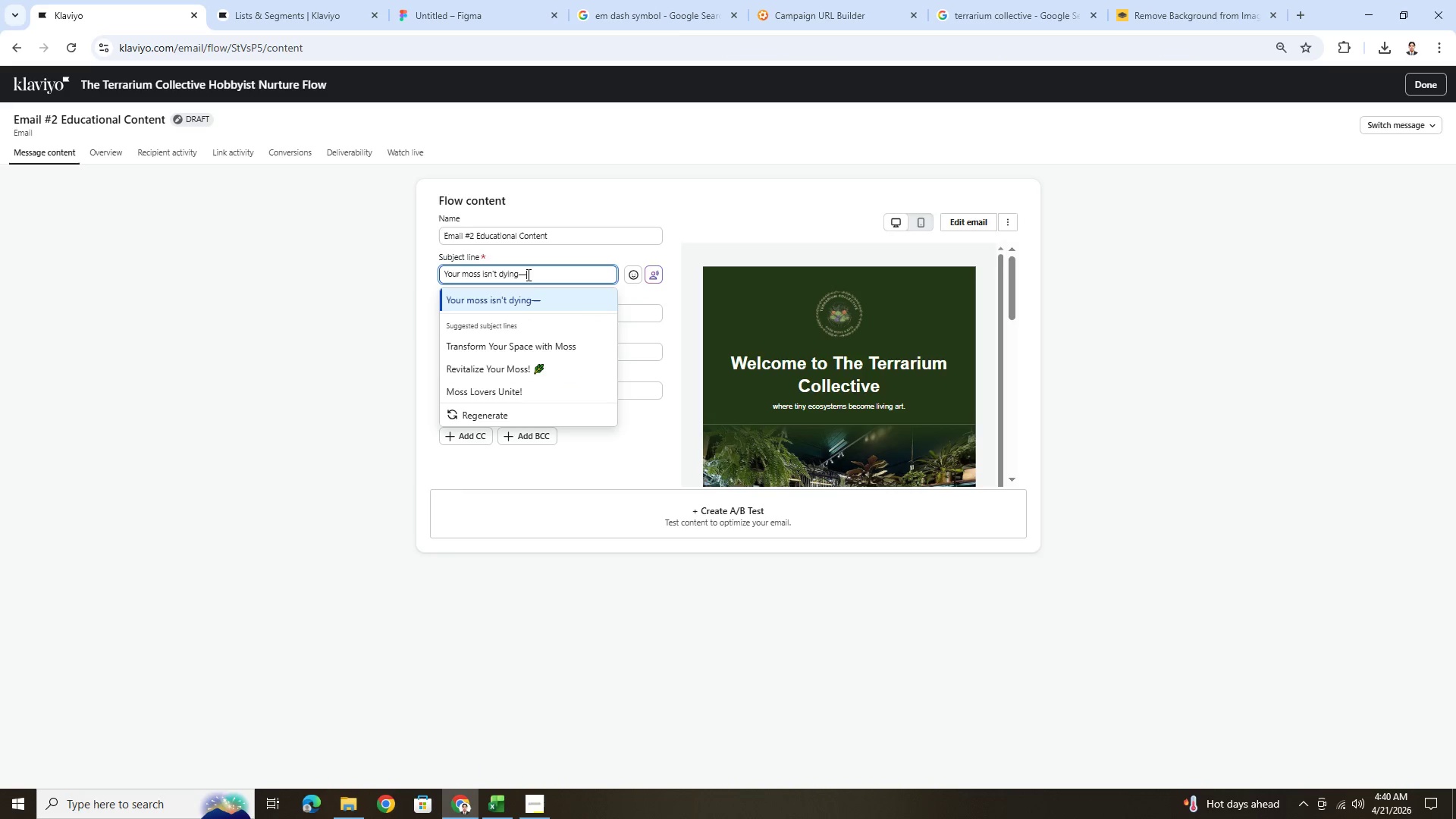 
left_click([518, 274])
 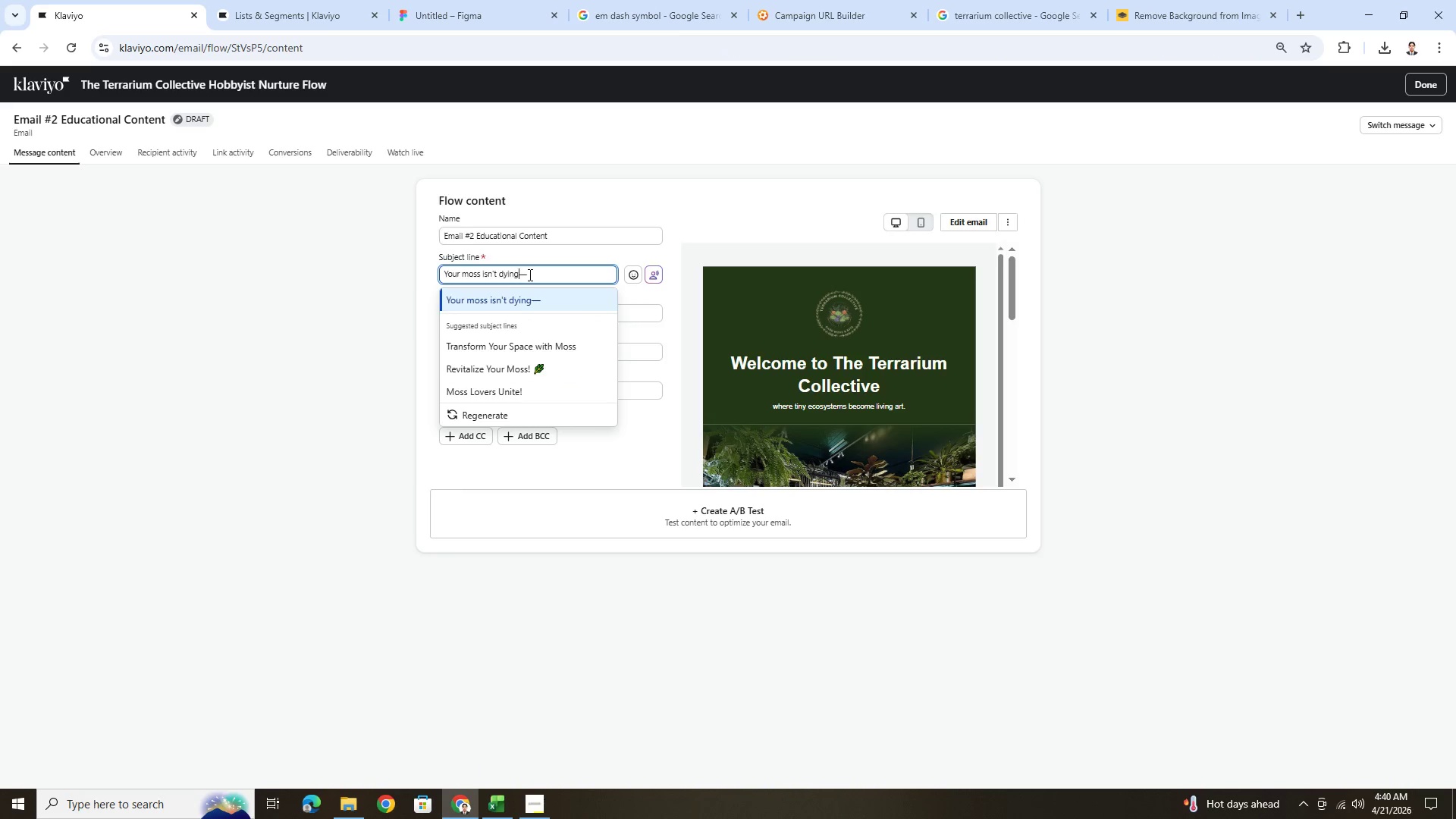 
key(Space)
 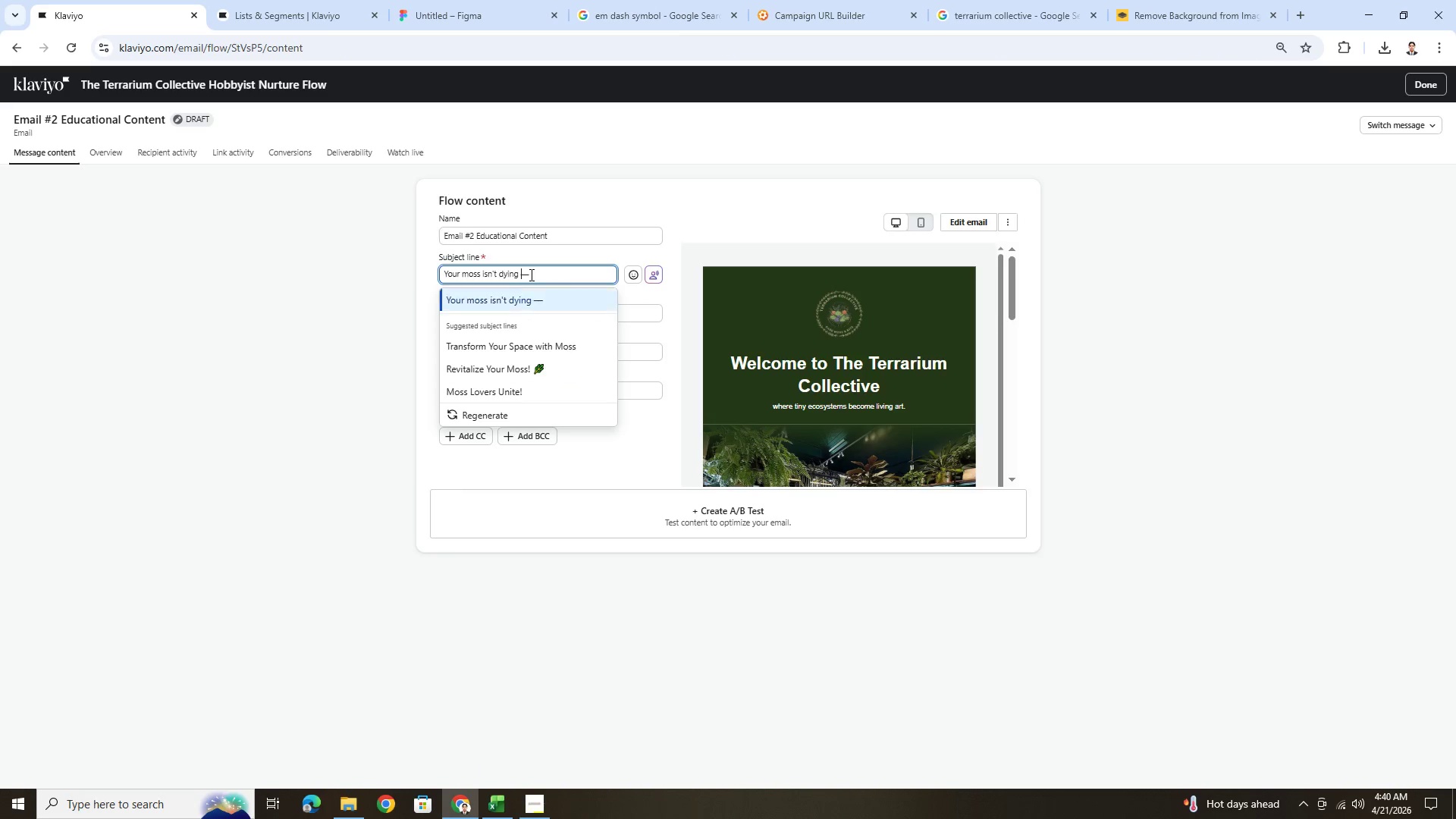 
double_click([531, 275])
 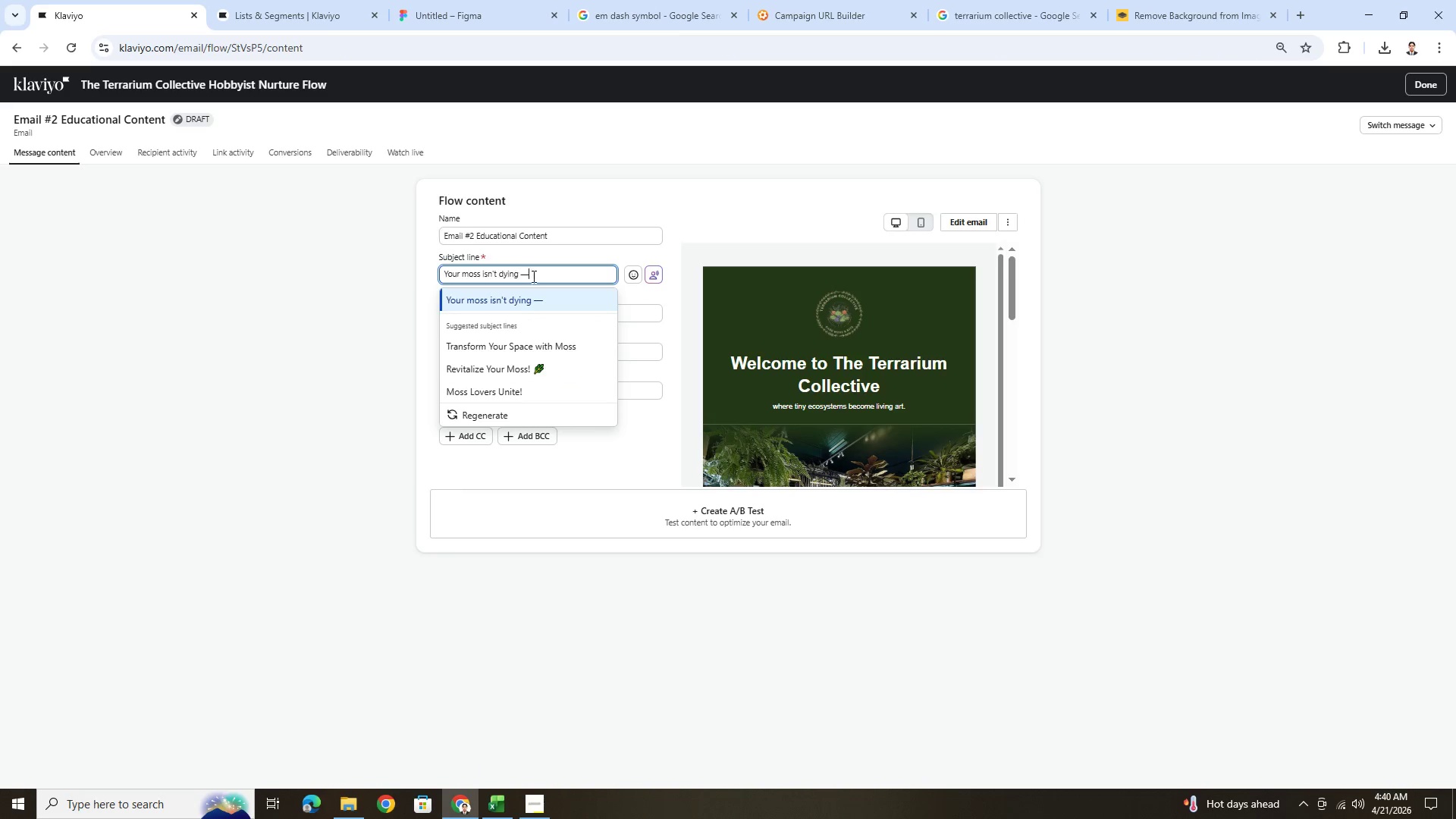 
key(Space)
 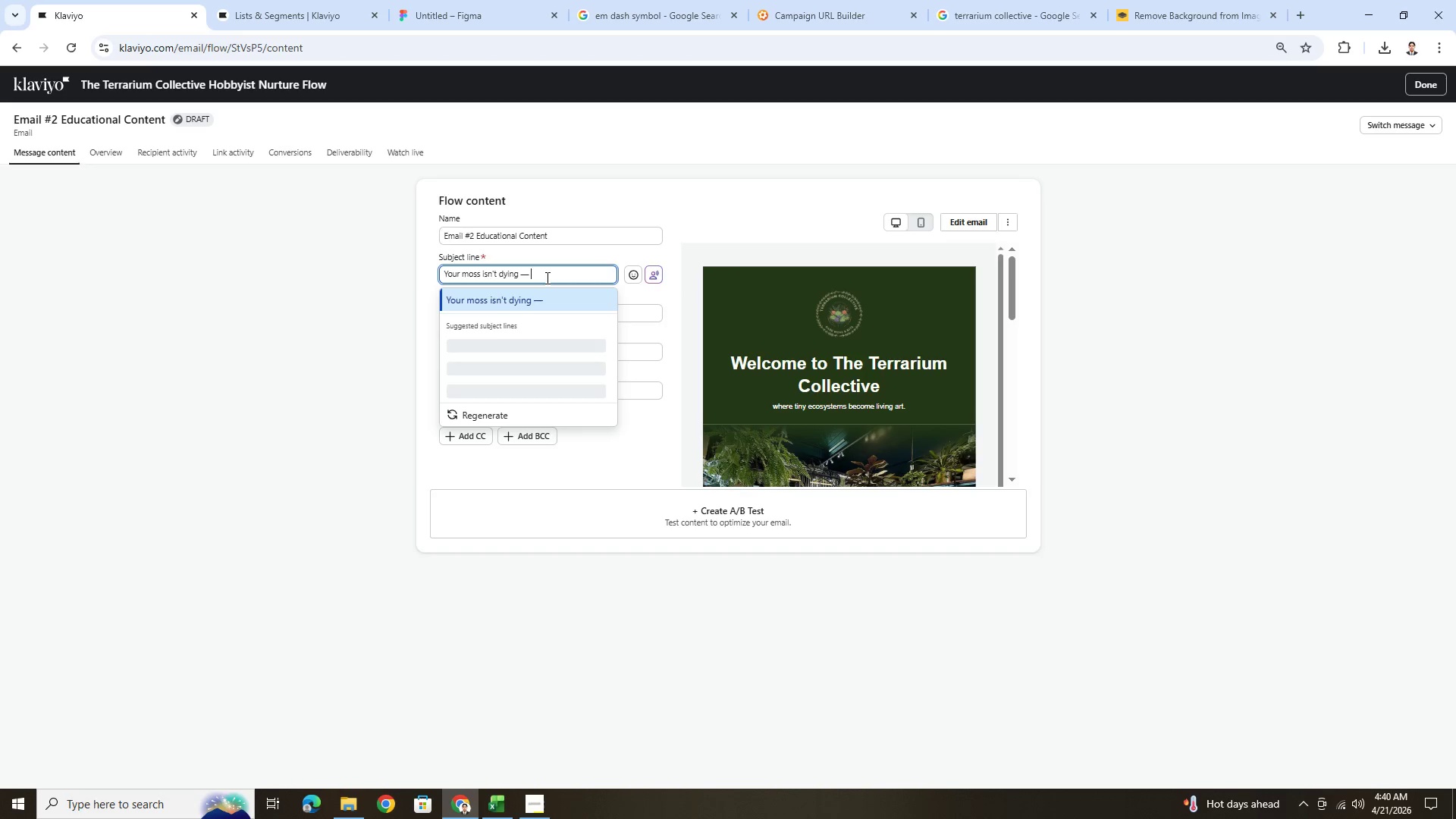 
type(you're just missing this)
 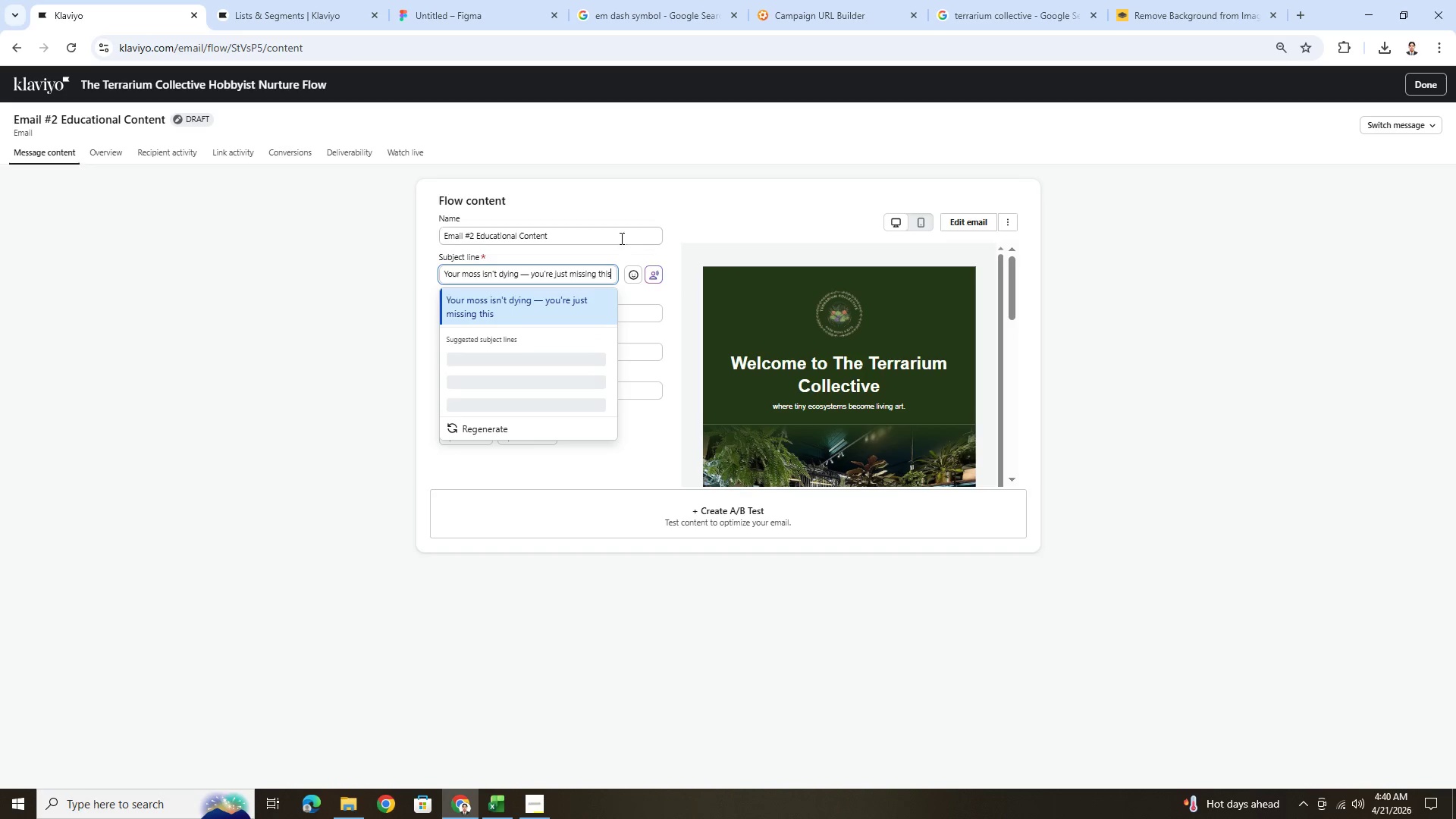 
left_click([699, 218])
 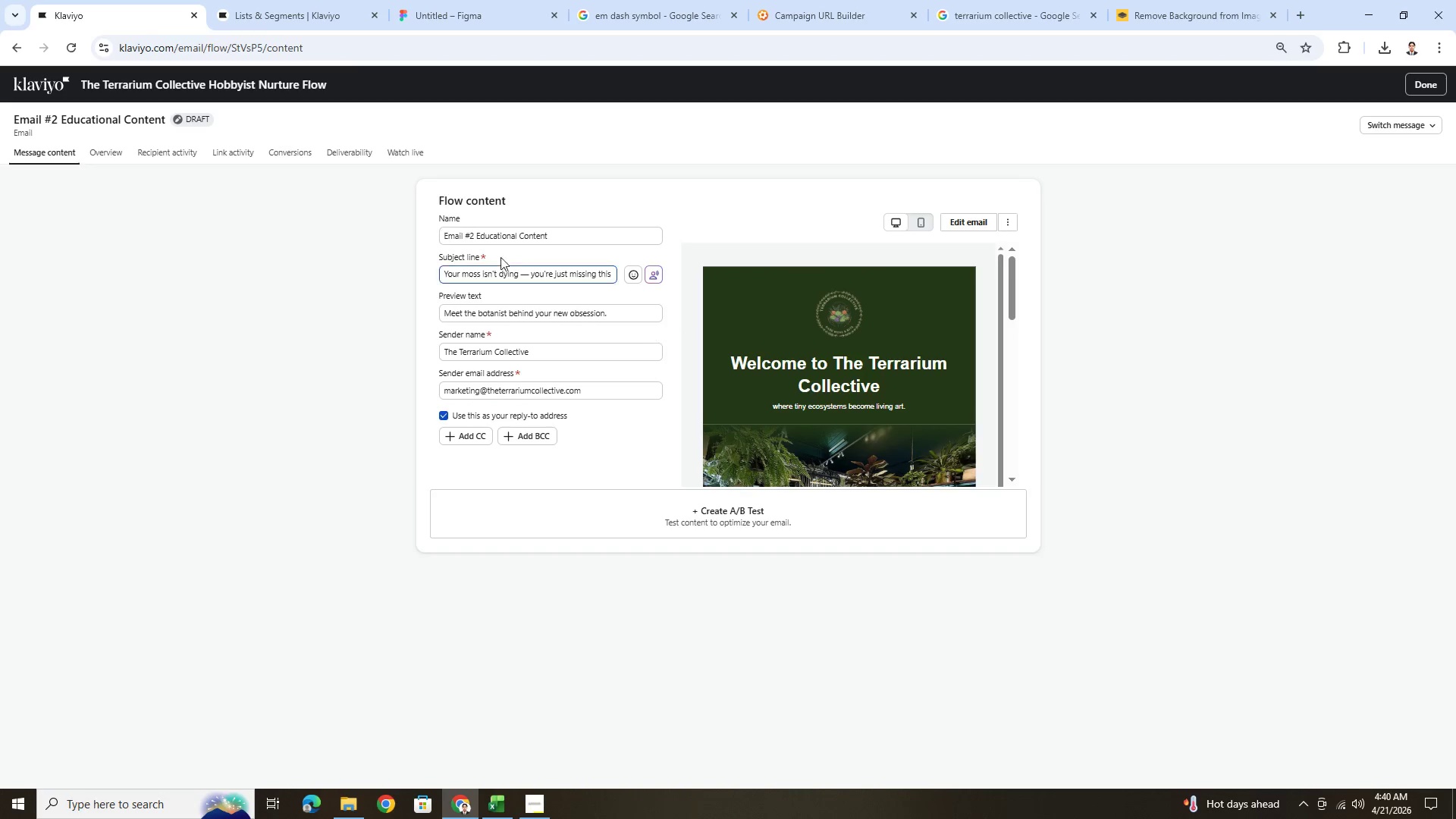 
wait(10.42)
 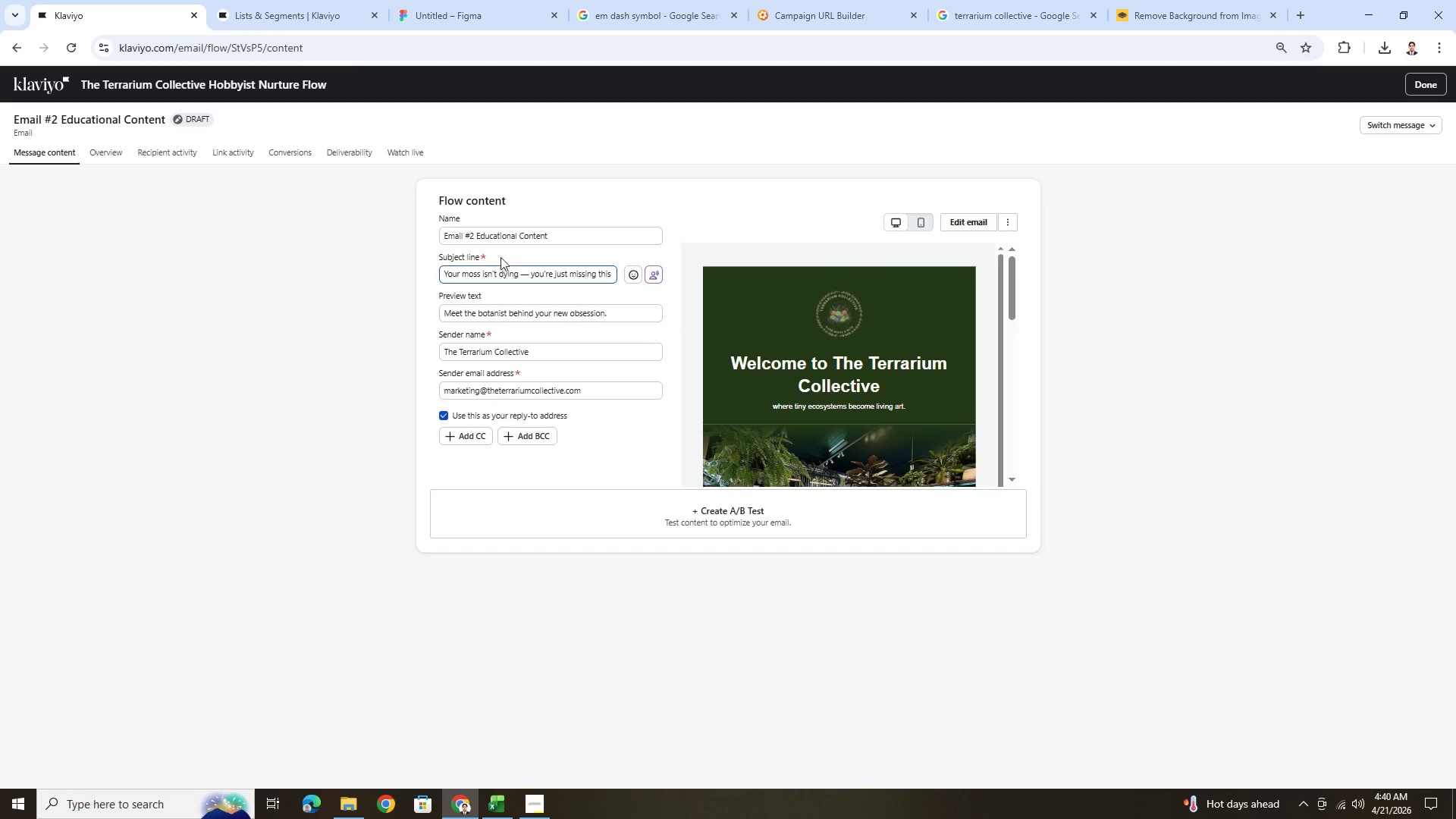 
left_click([532, 274])
 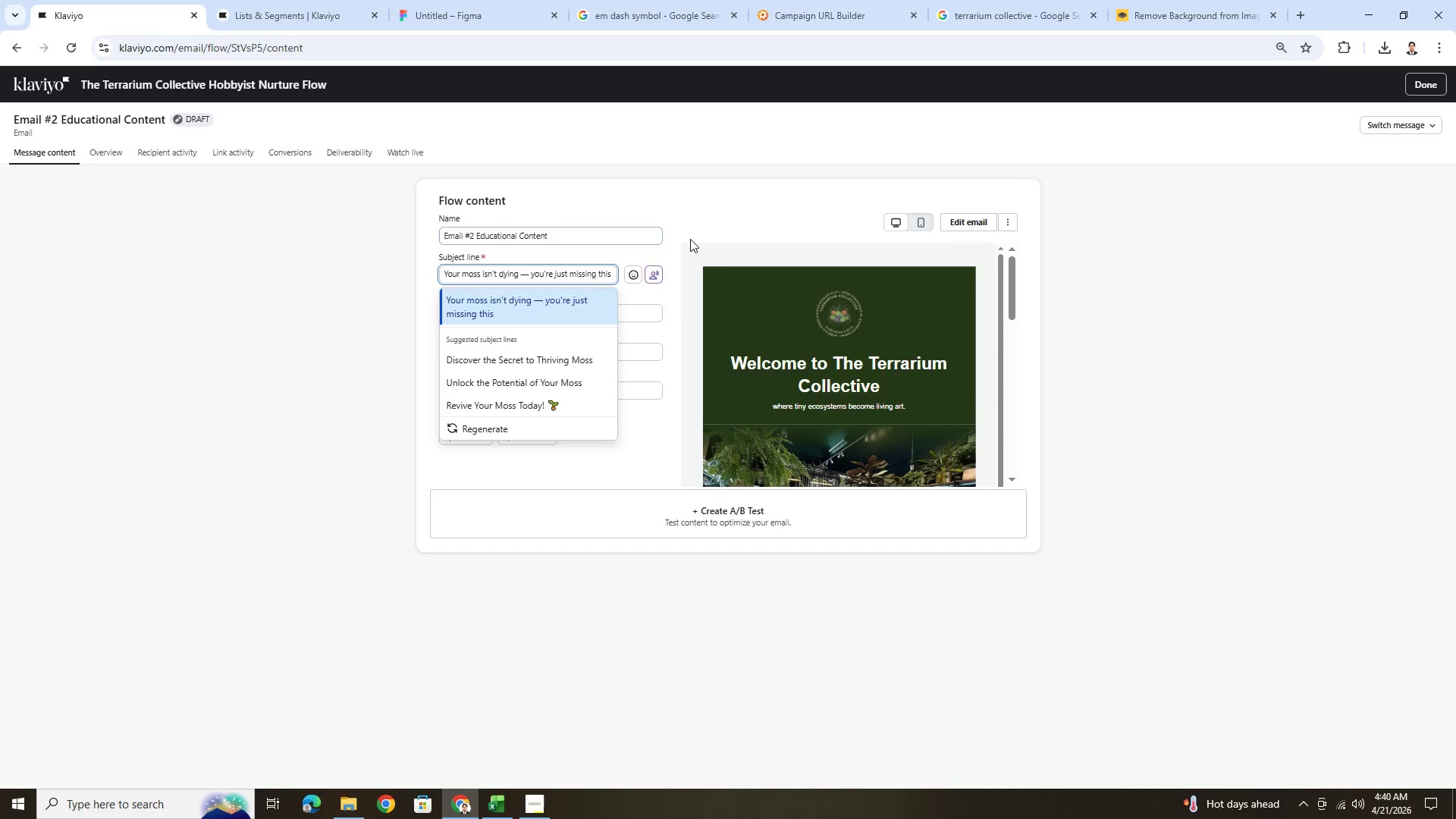 
left_click([754, 214])
 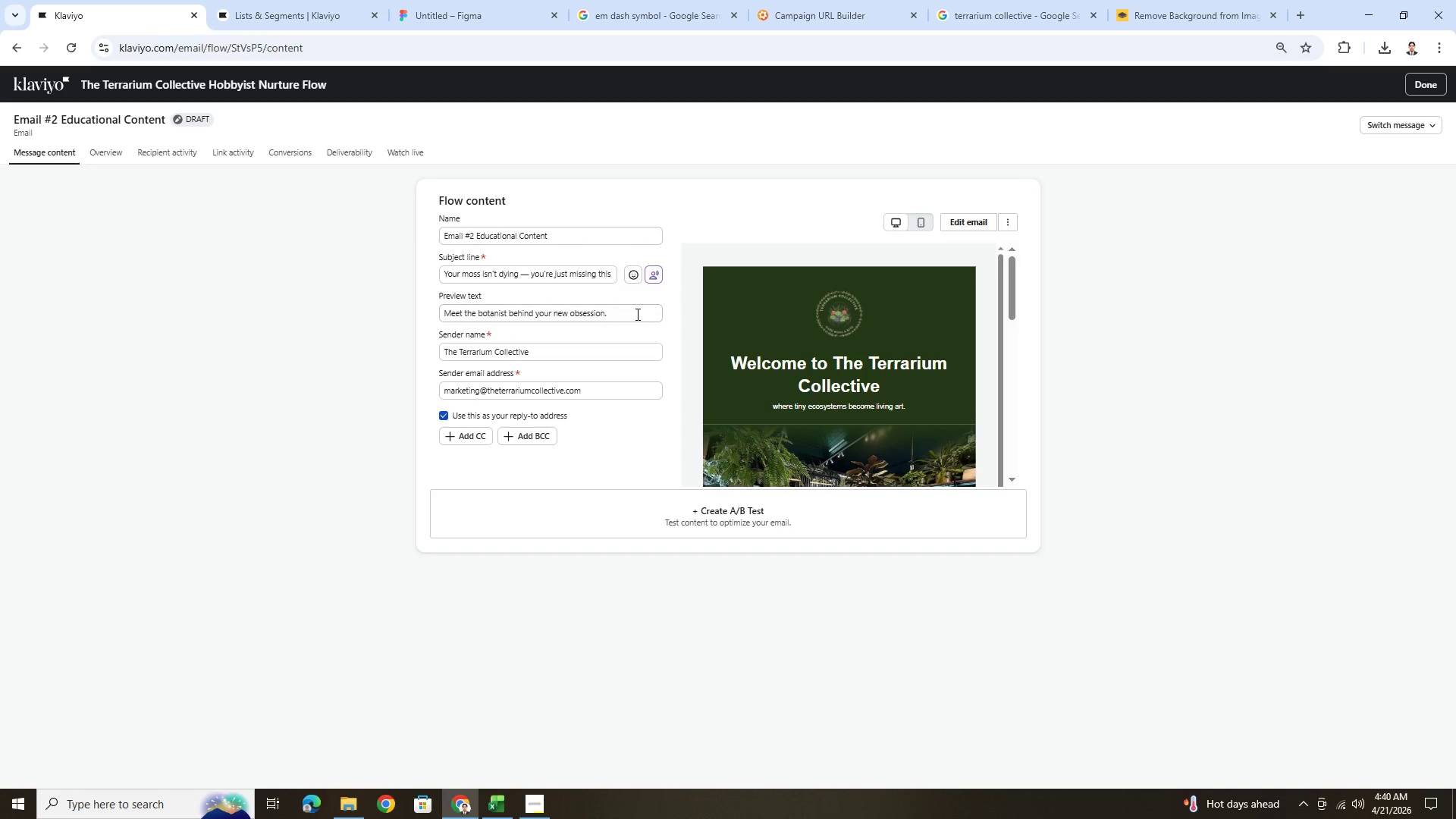 
double_click([635, 315])
 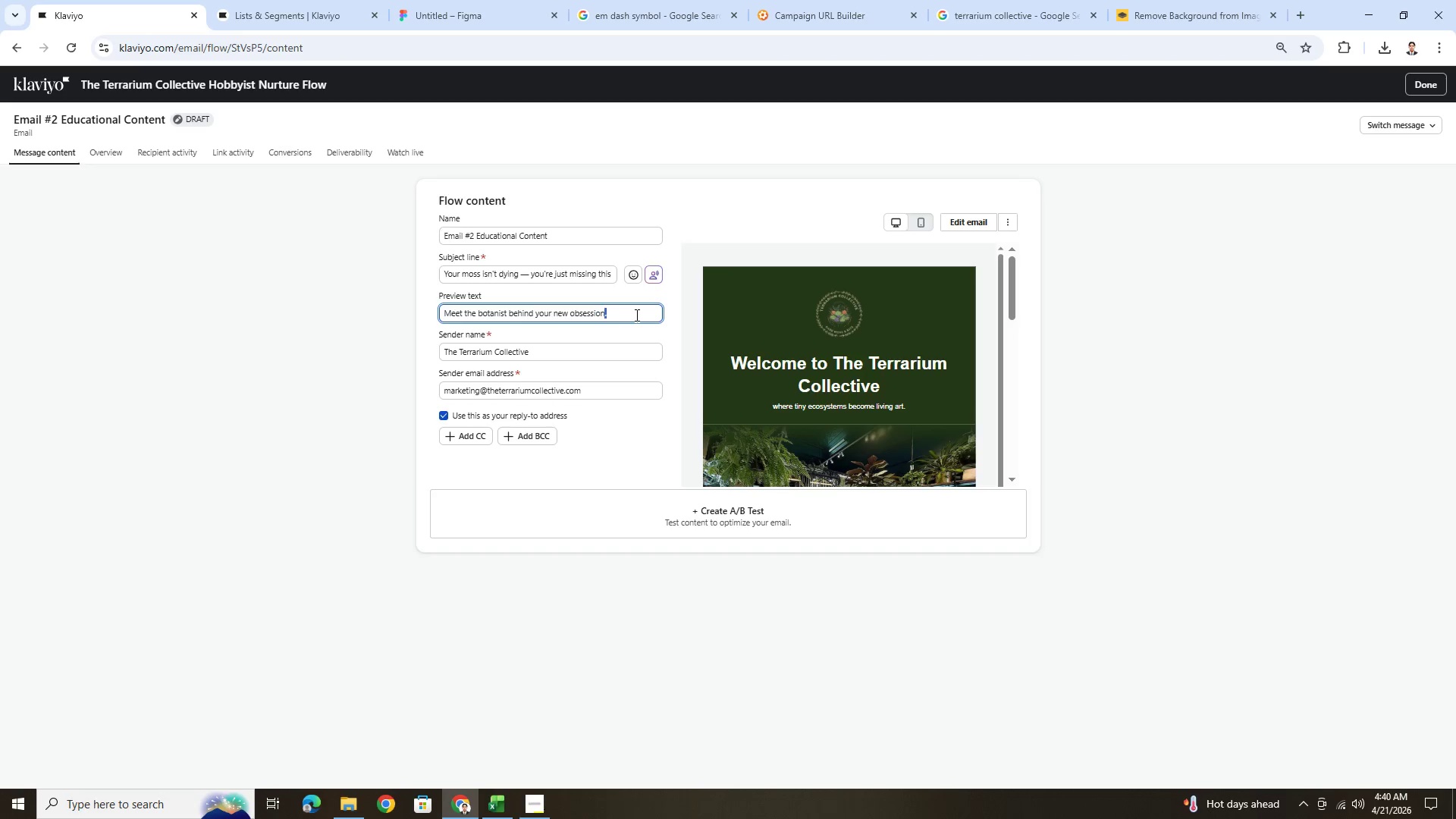 
triple_click([635, 315])
 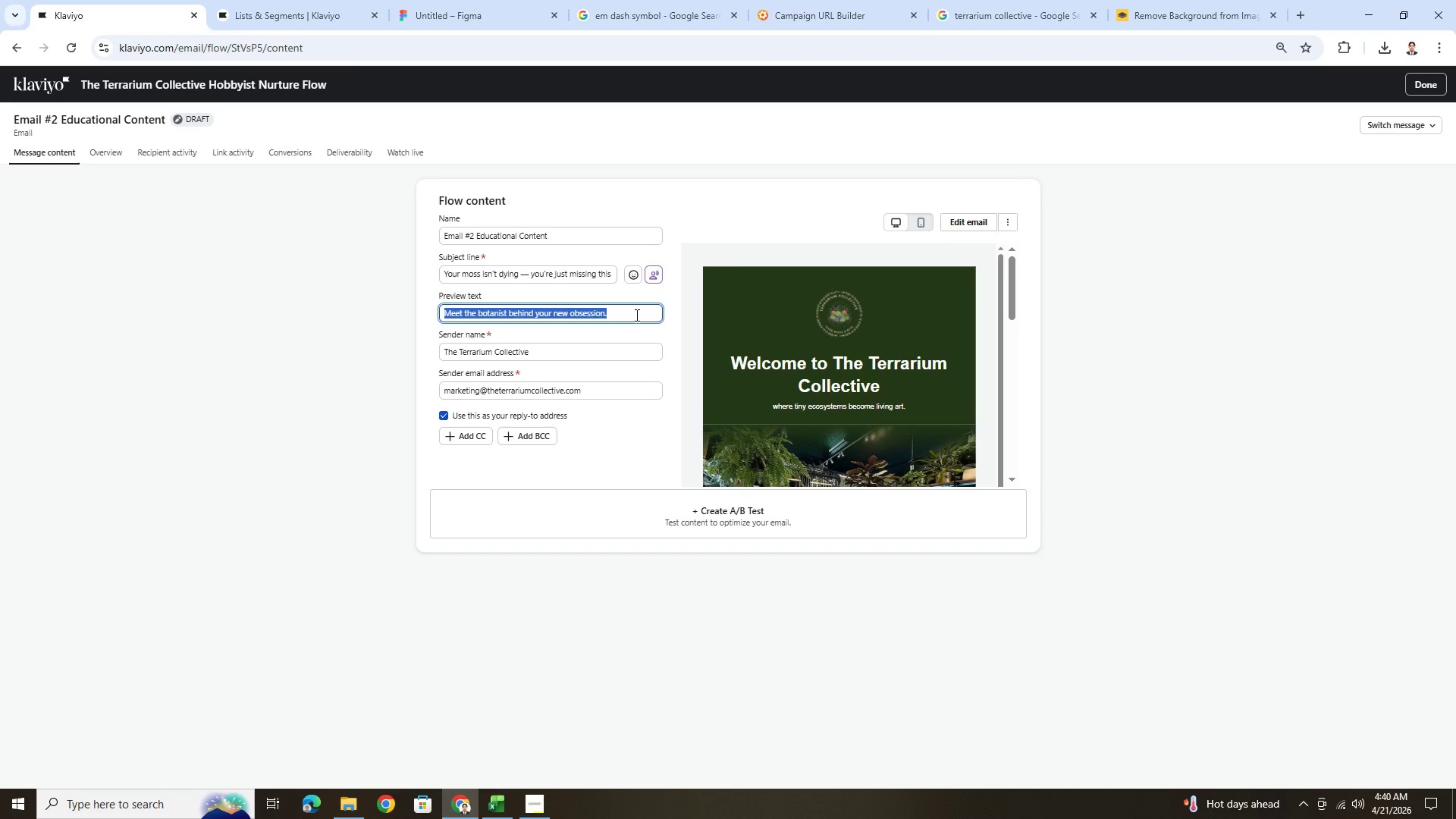 
key(Backspace)
 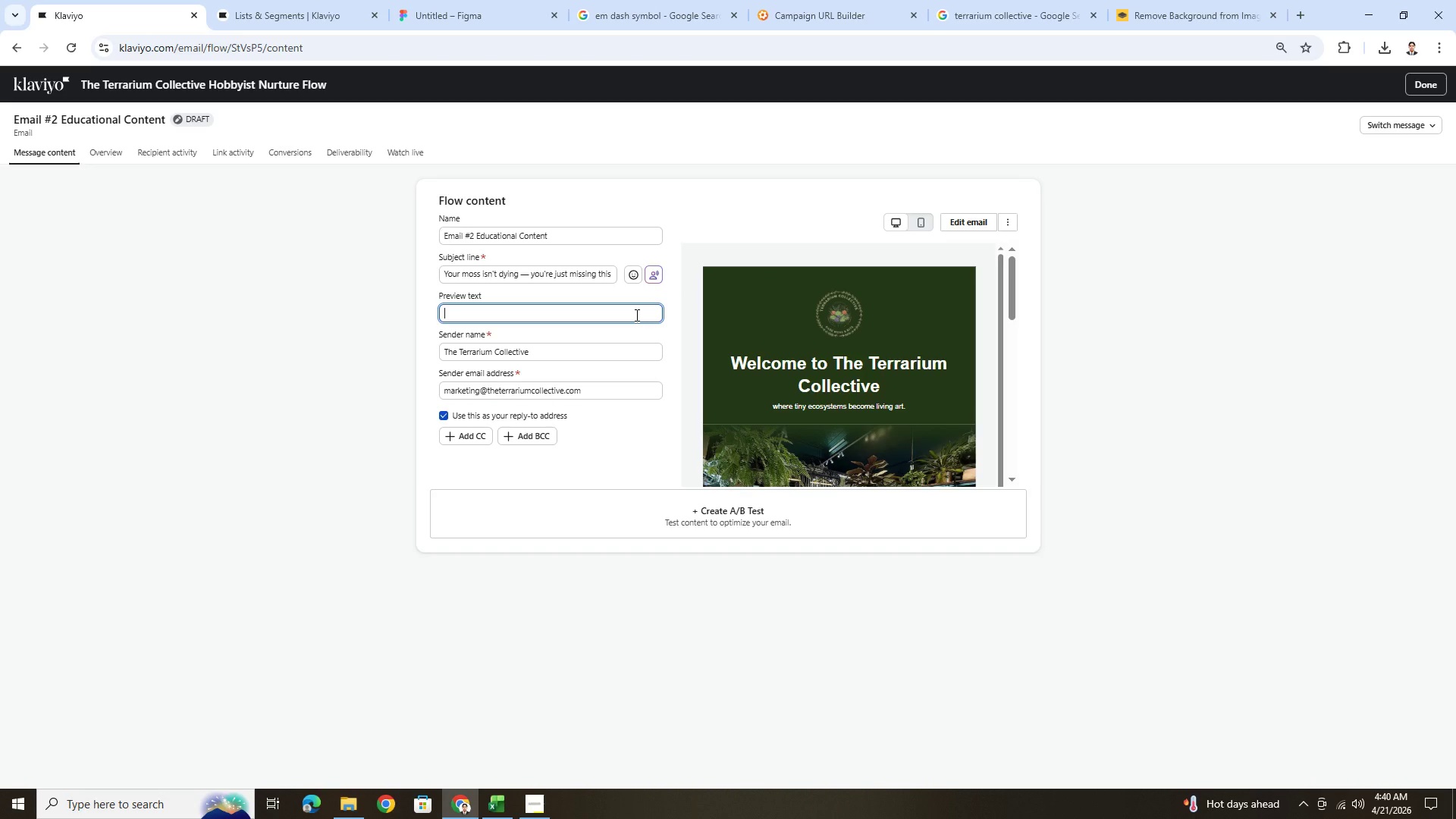 
wait(6.28)
 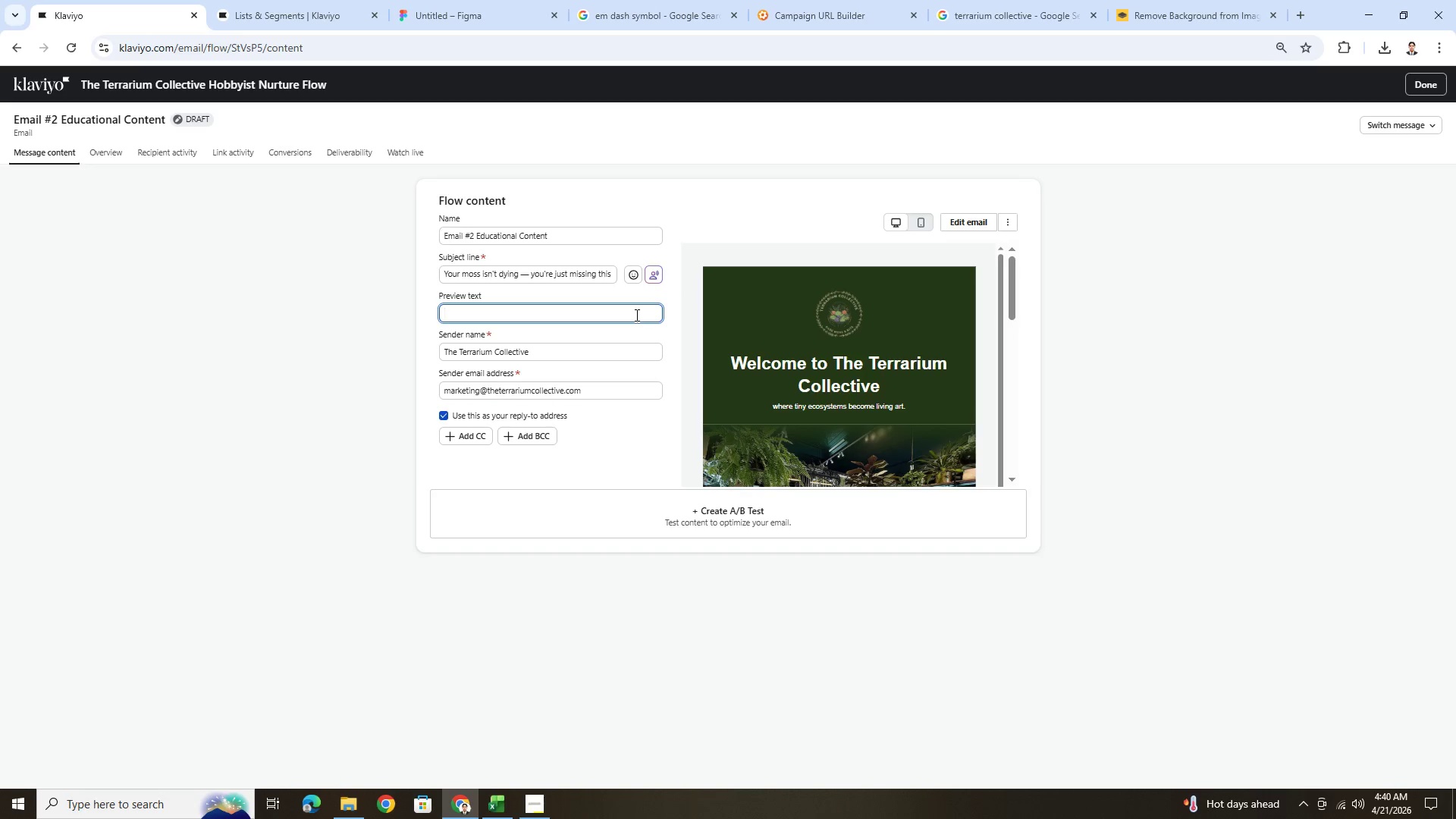 
type(The difference between thhrivin)
key(Backspace)
key(Backspace)
key(Backspace)
key(Backspace)
key(Backspace)
key(Backspace)
type(riving moss and brown pac)
key(Backspace)
type(tches)
 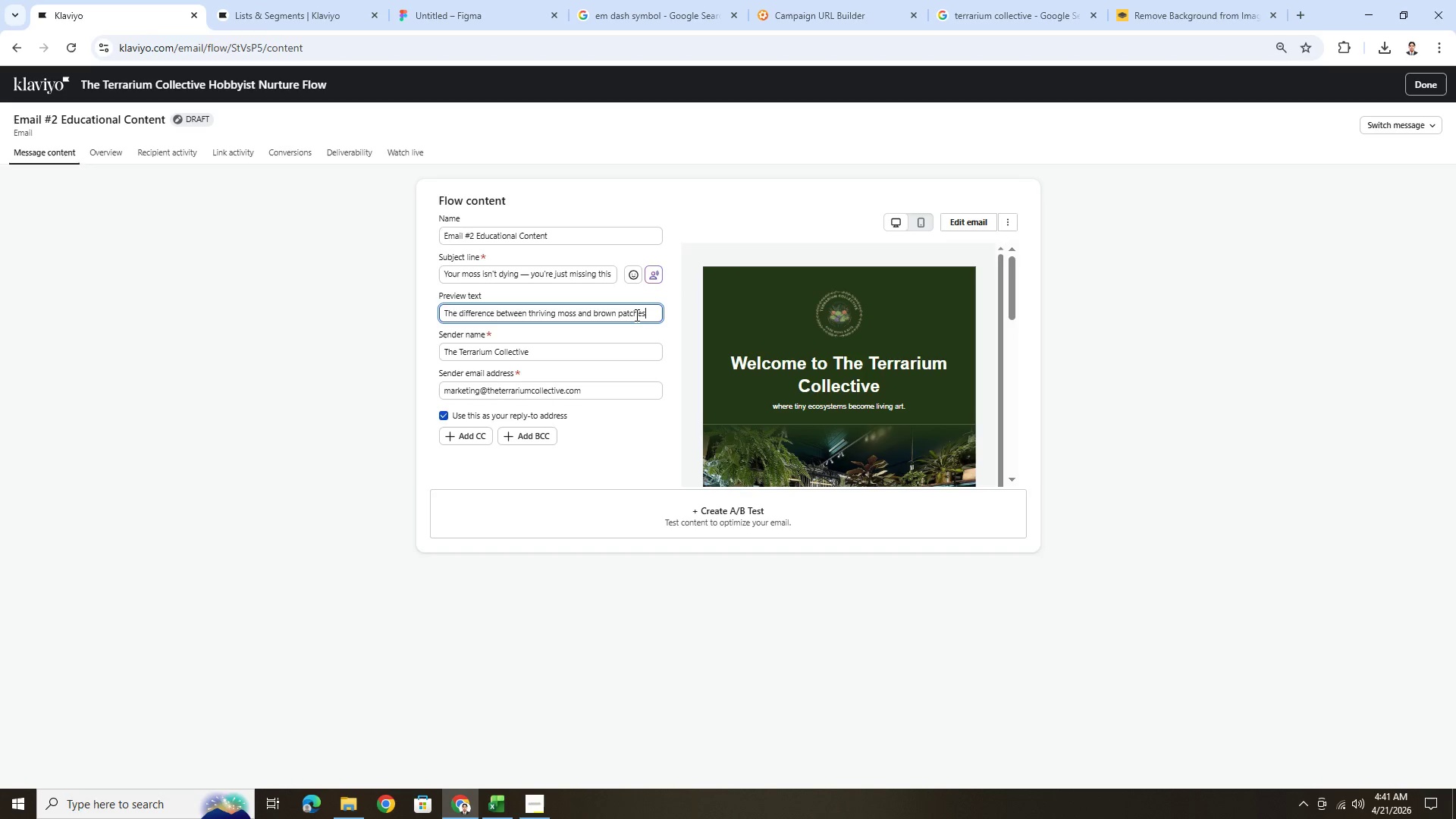 
wait(12.72)
 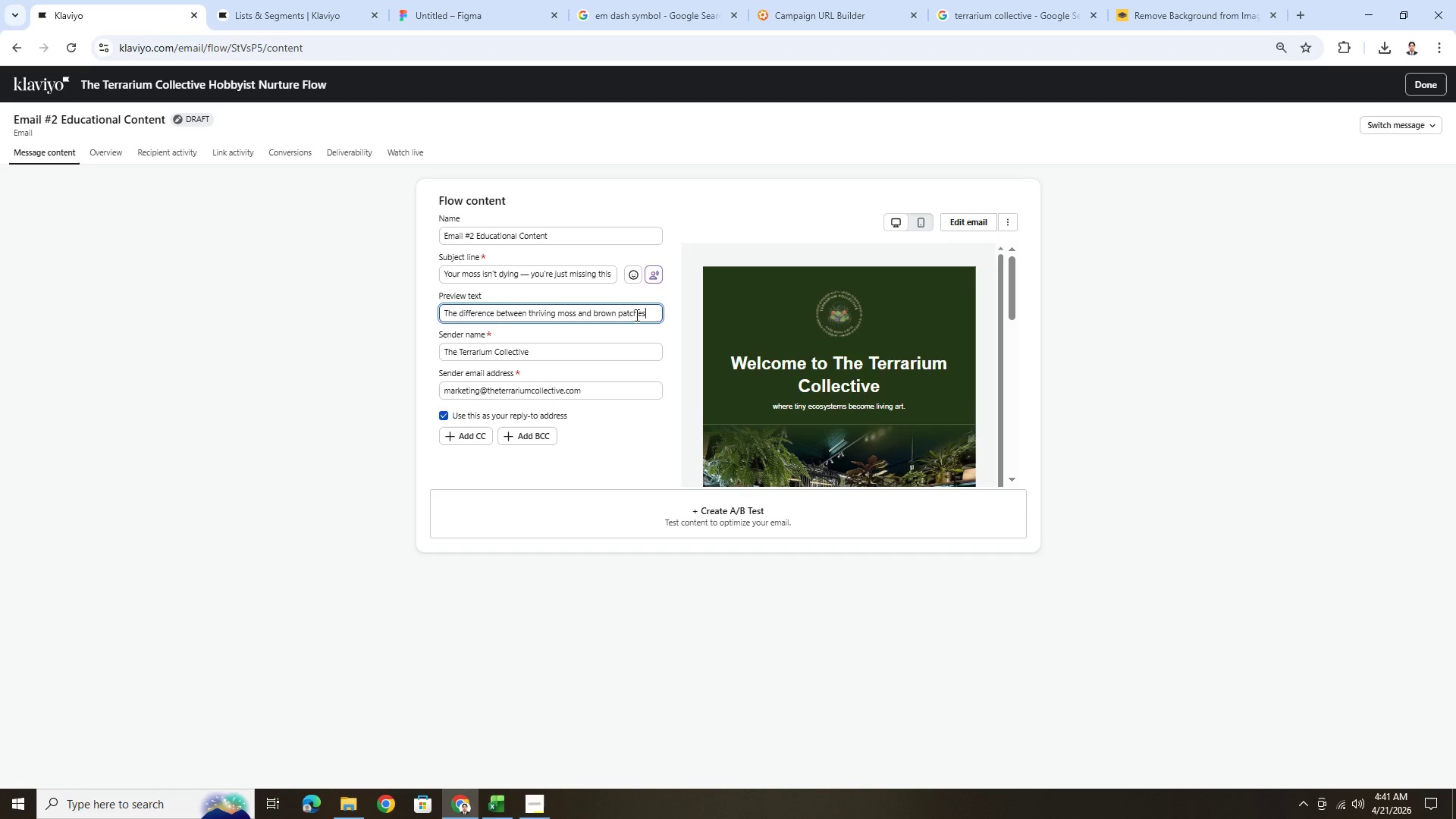 
scroll: coordinate [858, 386], scroll_direction: down, amount: 3.0
 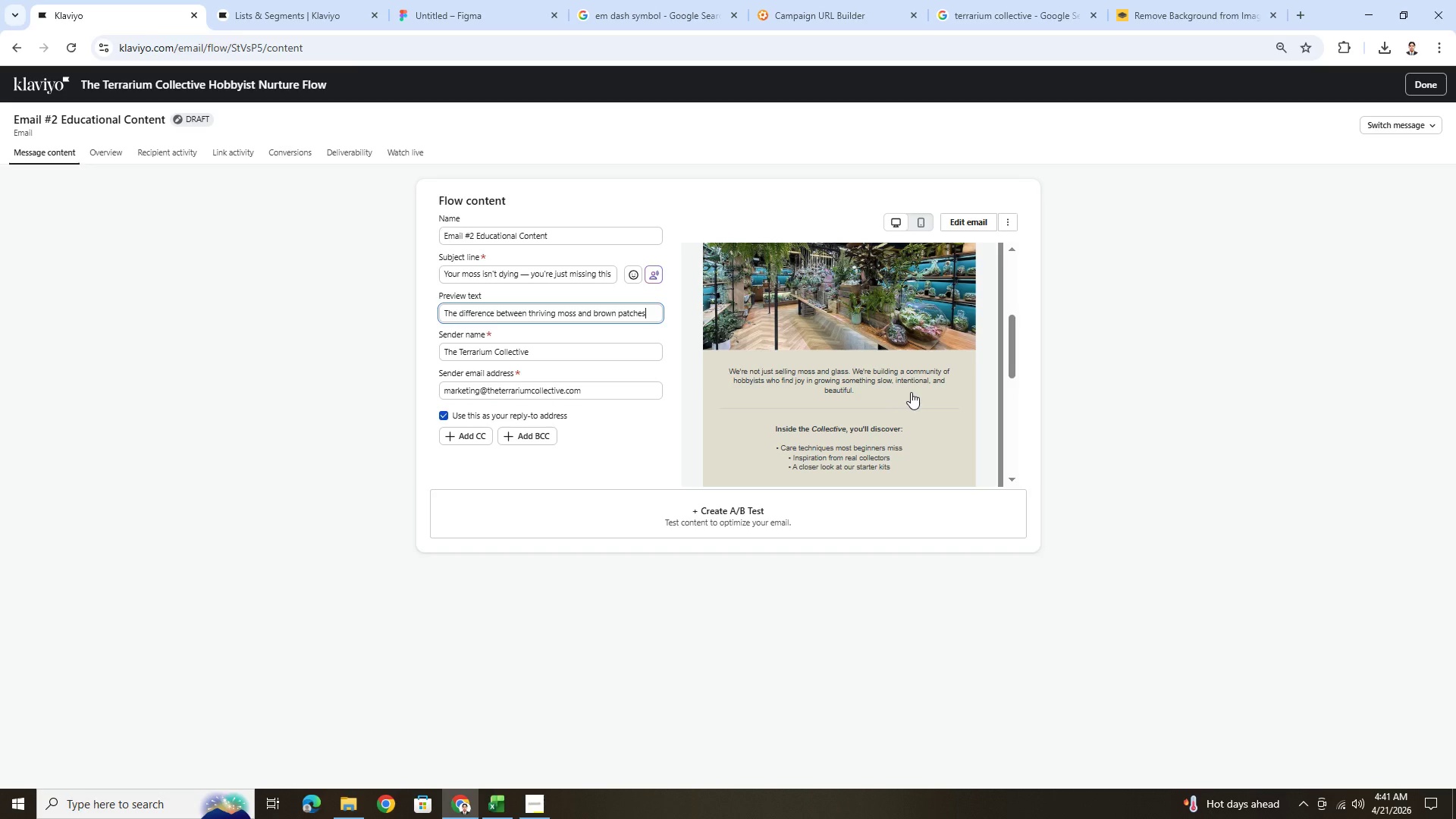 
scroll: coordinate [911, 392], scroll_direction: up, amount: 3.0
 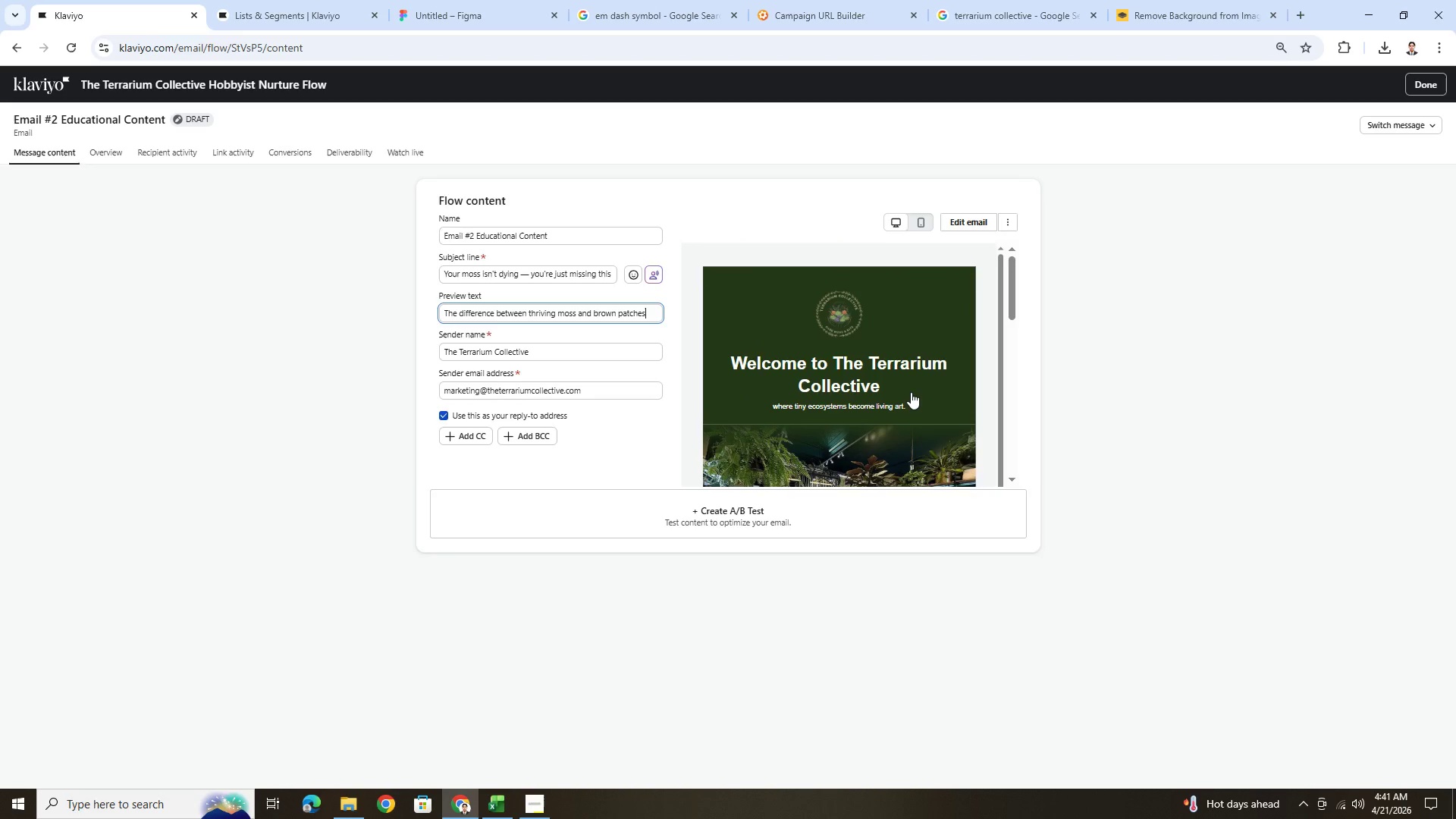 
scroll: coordinate [911, 392], scroll_direction: down, amount: 1.0
 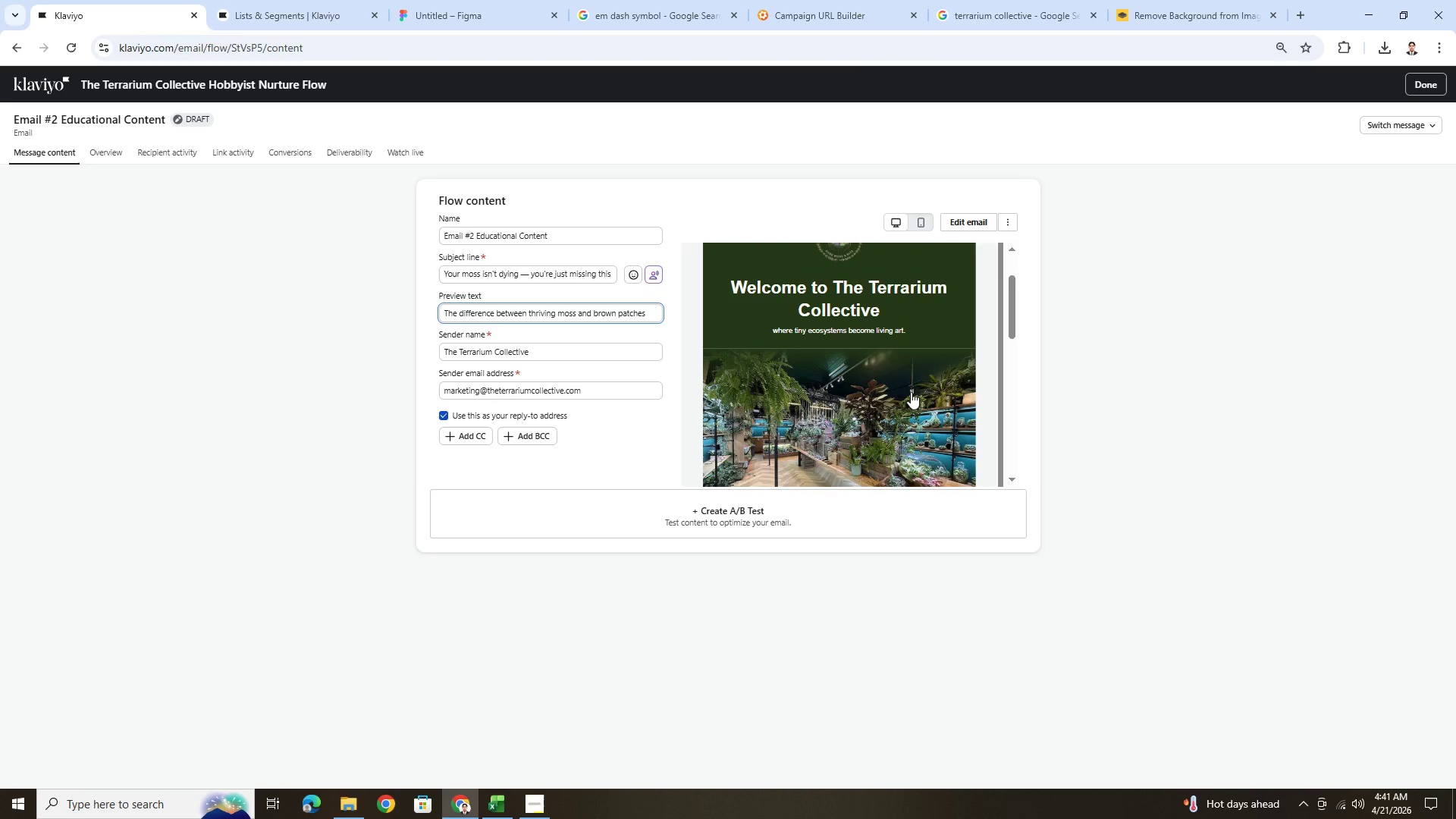 
scroll: coordinate [911, 392], scroll_direction: up, amount: 1.0
 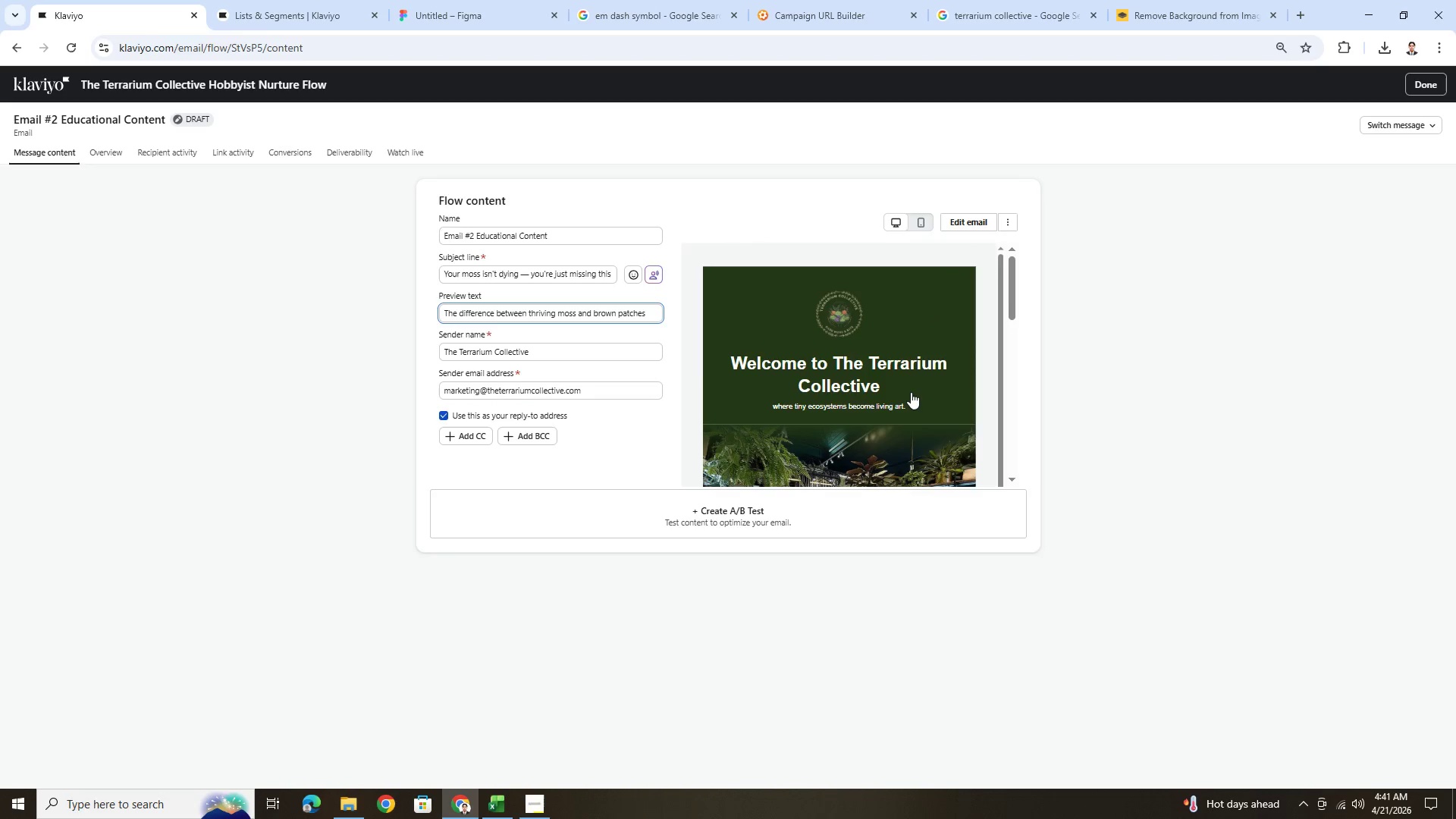 
scroll: coordinate [911, 392], scroll_direction: down, amount: 1.0
 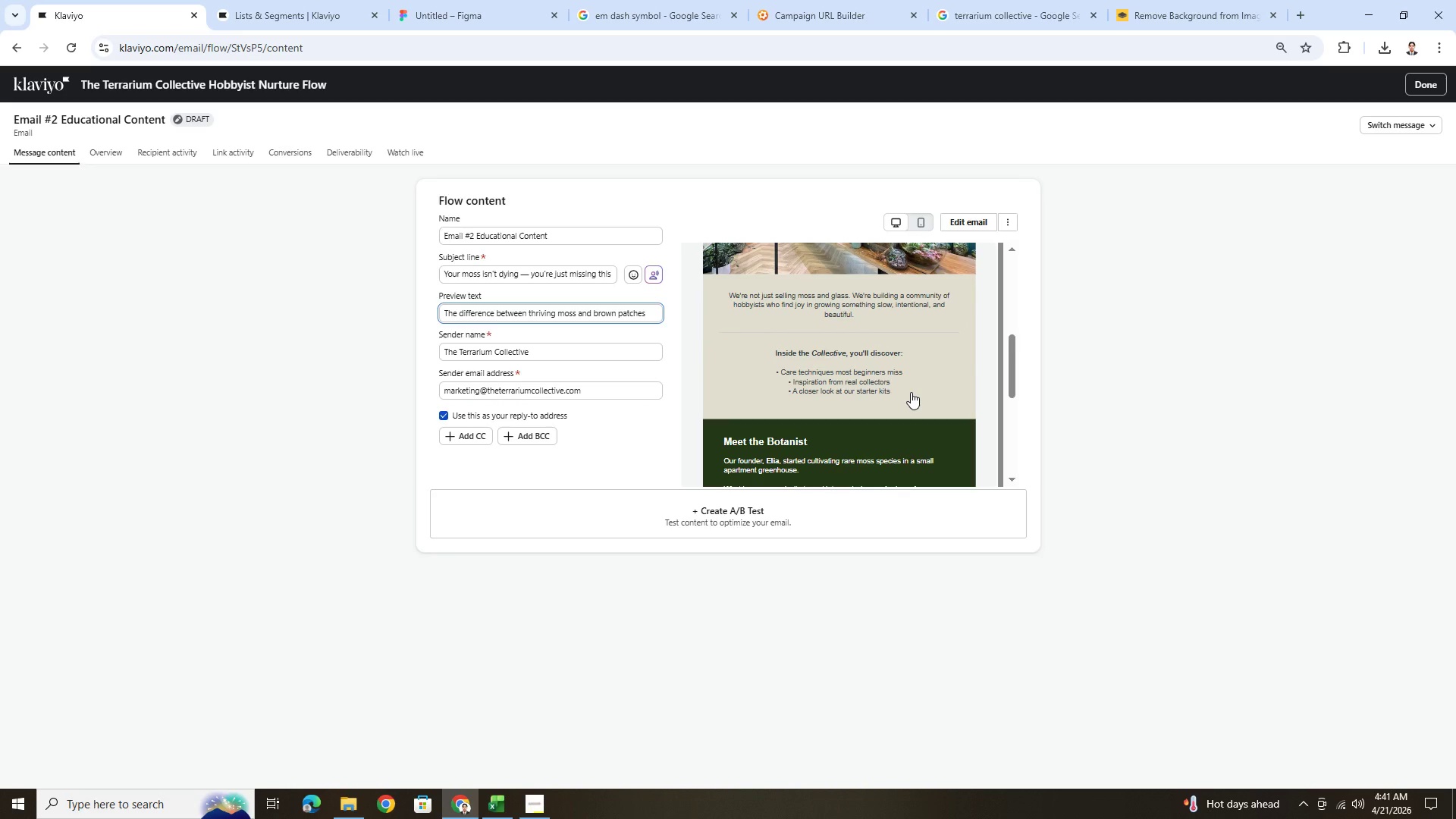 
scroll: coordinate [911, 392], scroll_direction: up, amount: 4.0
 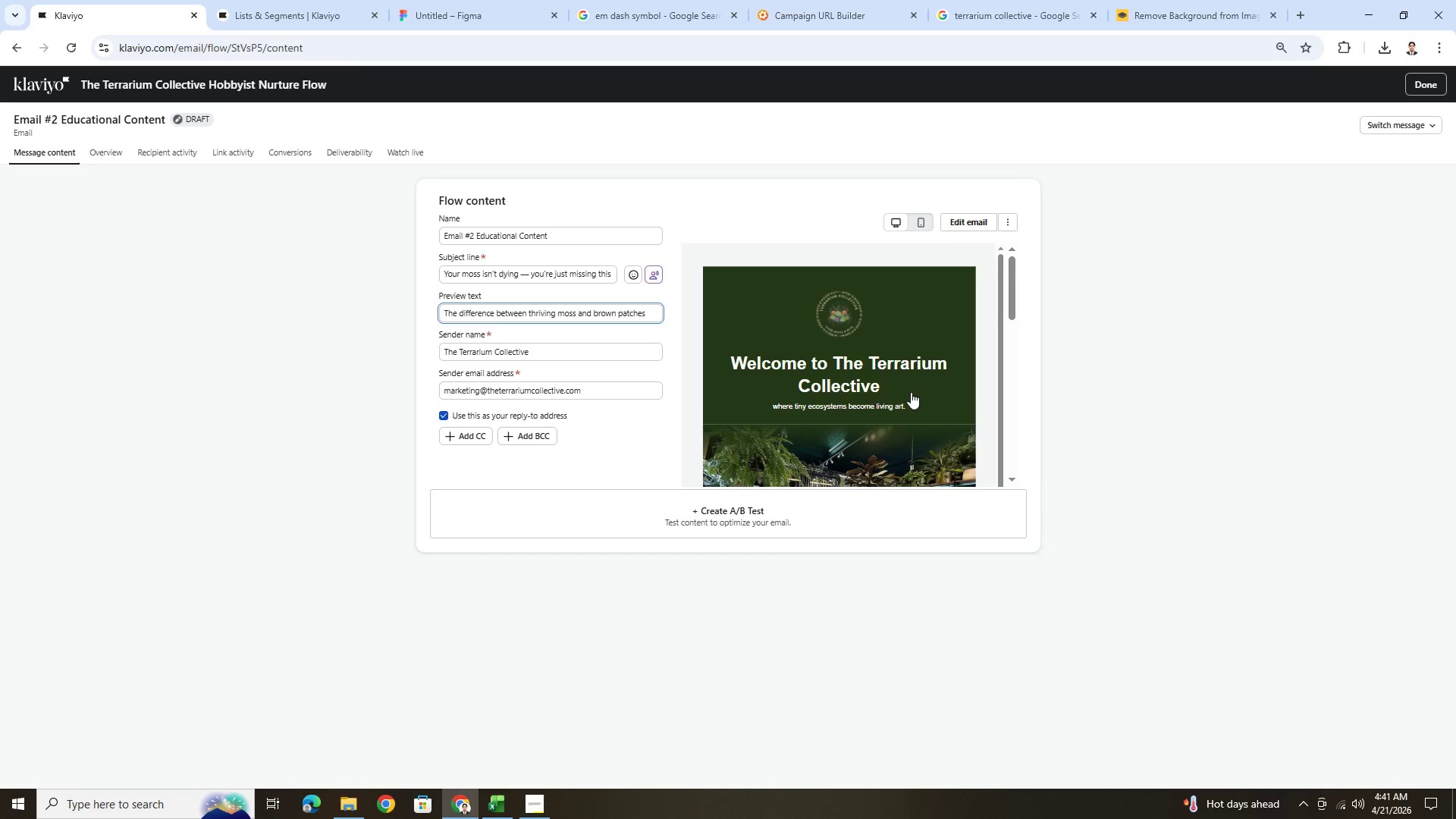 
scroll: coordinate [911, 392], scroll_direction: down, amount: 4.0
 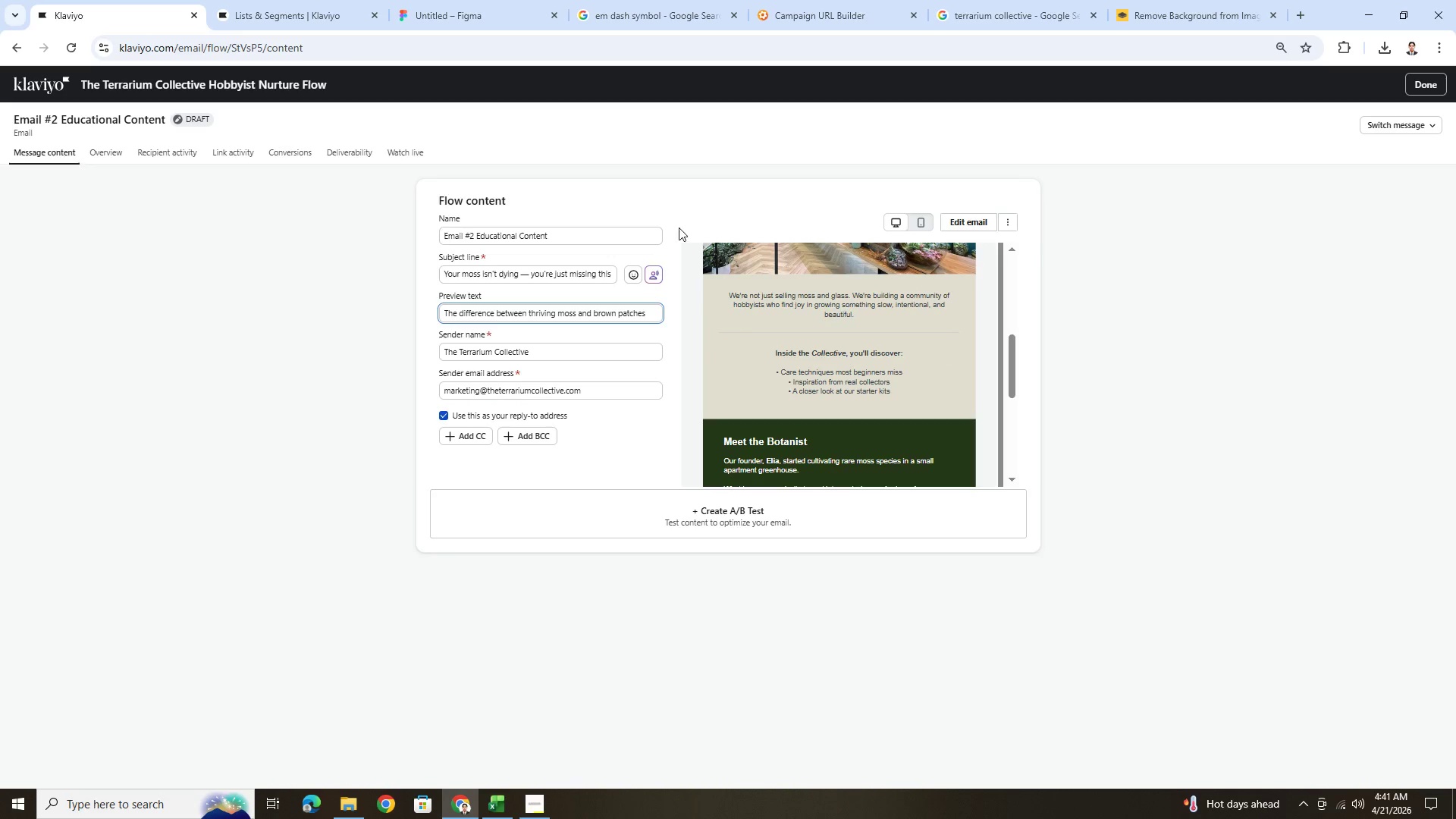 
wait(9.1)
 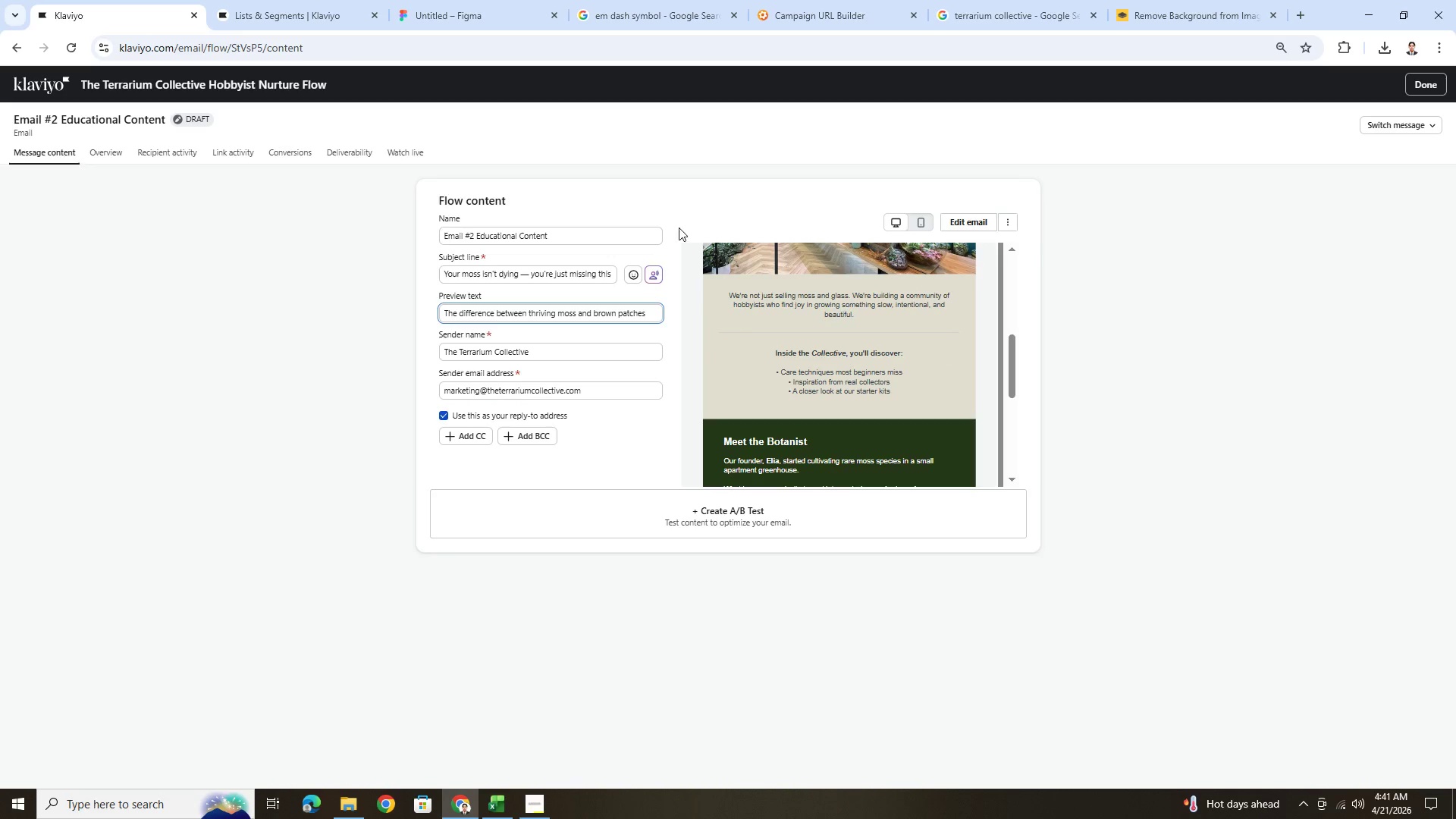 
key(Period)
 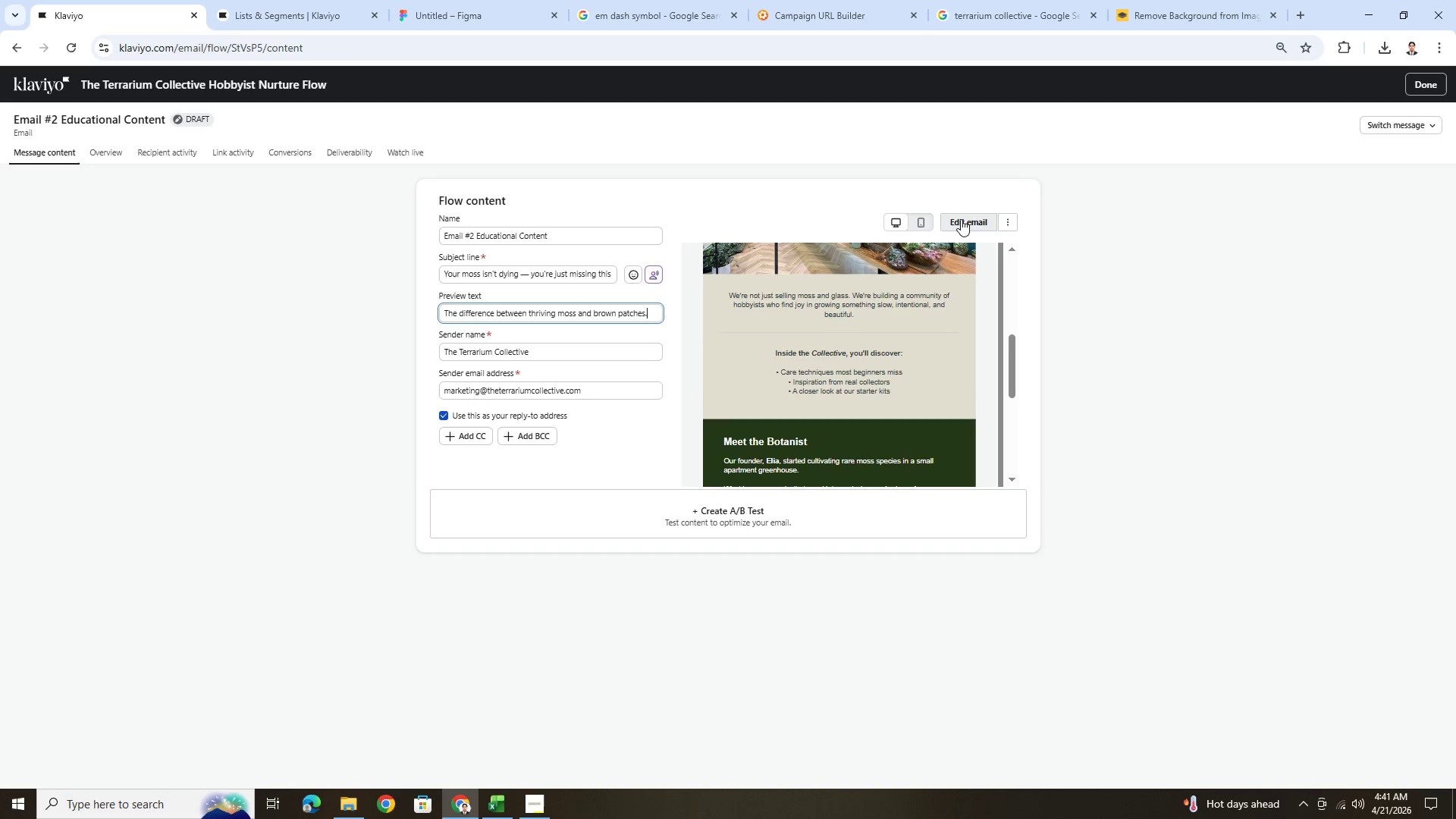 
left_click([984, 224])
 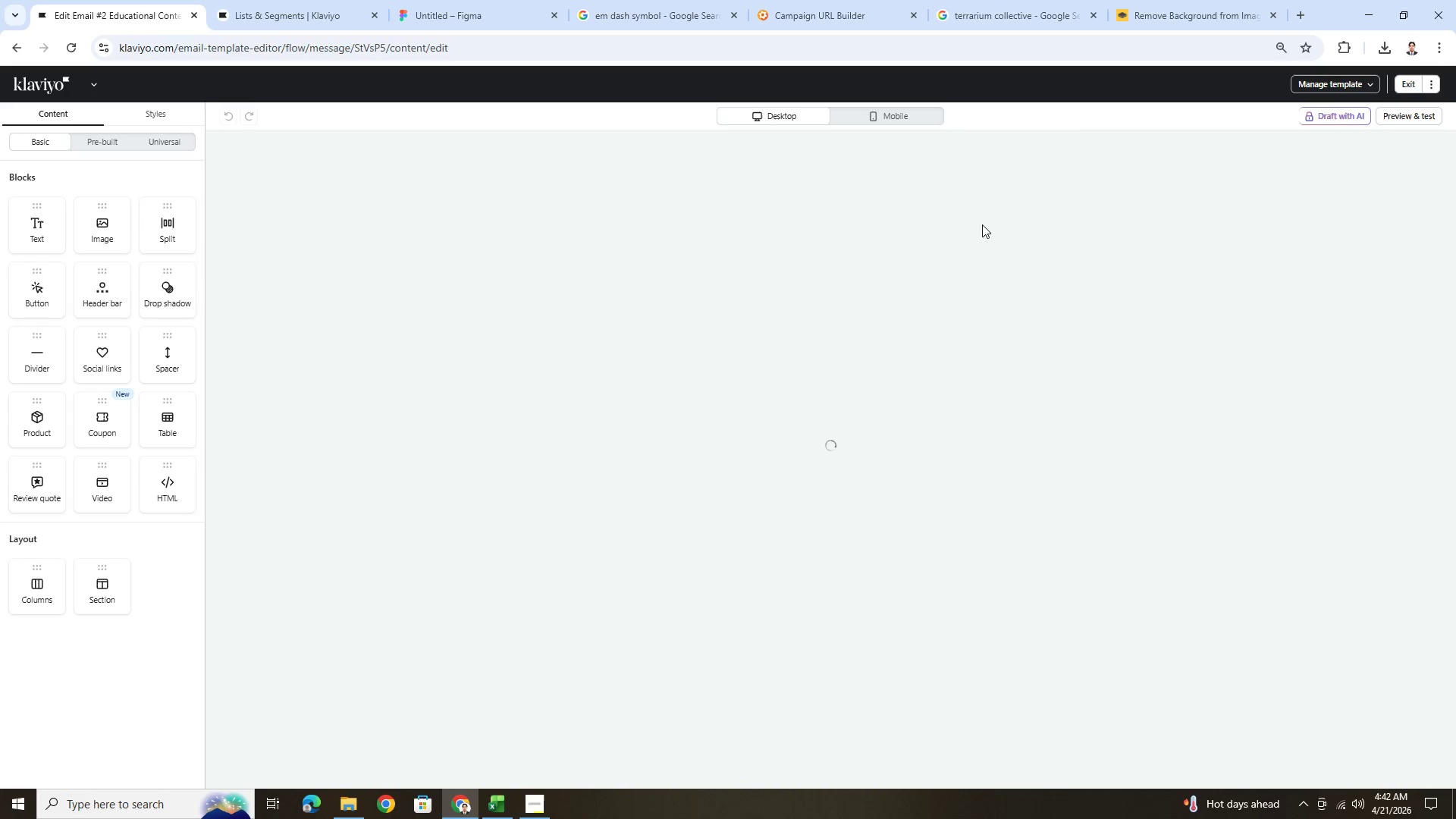 
wait(17.66)
 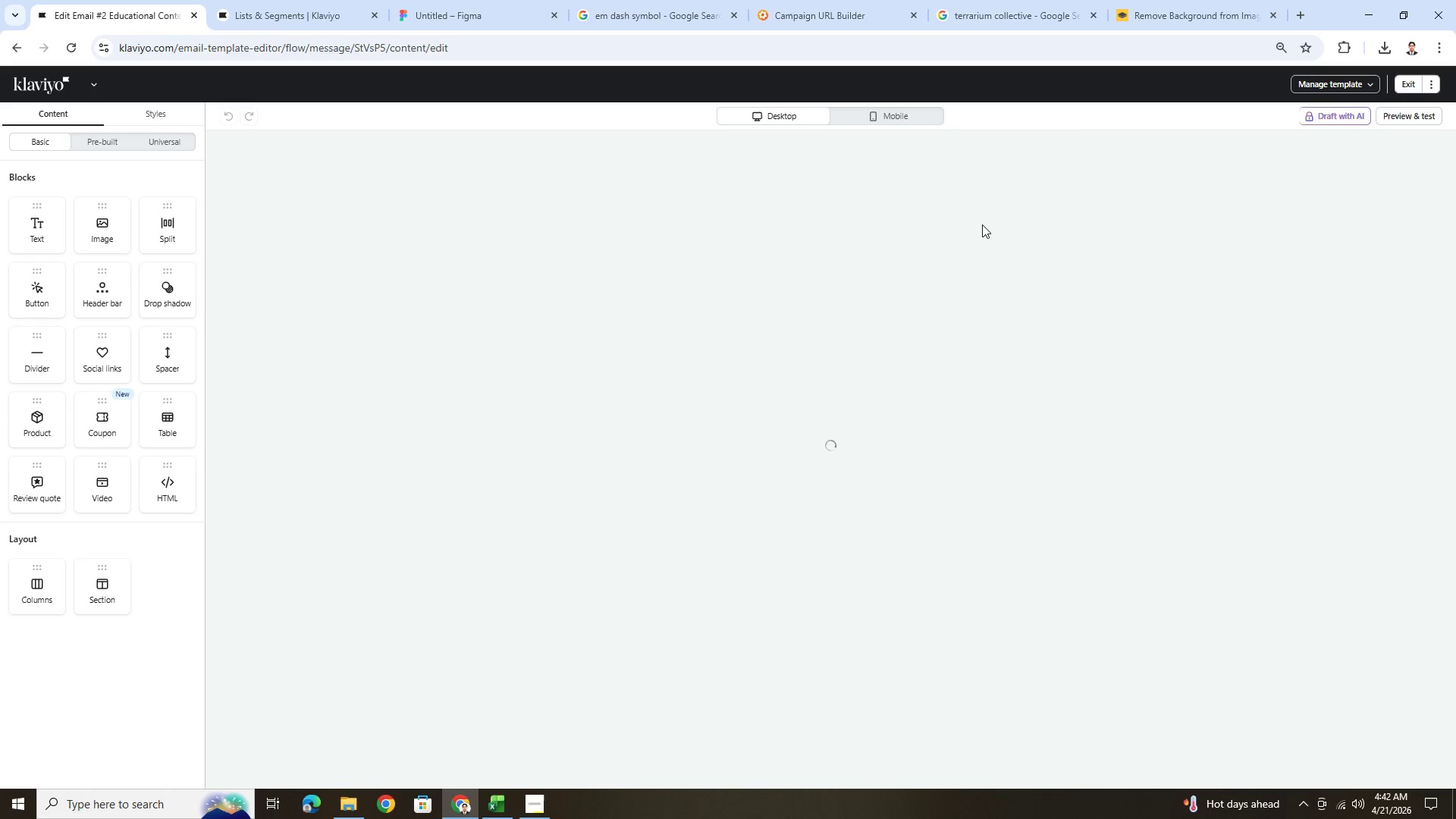 
scroll: coordinate [986, 229], scroll_direction: down, amount: 4.0
 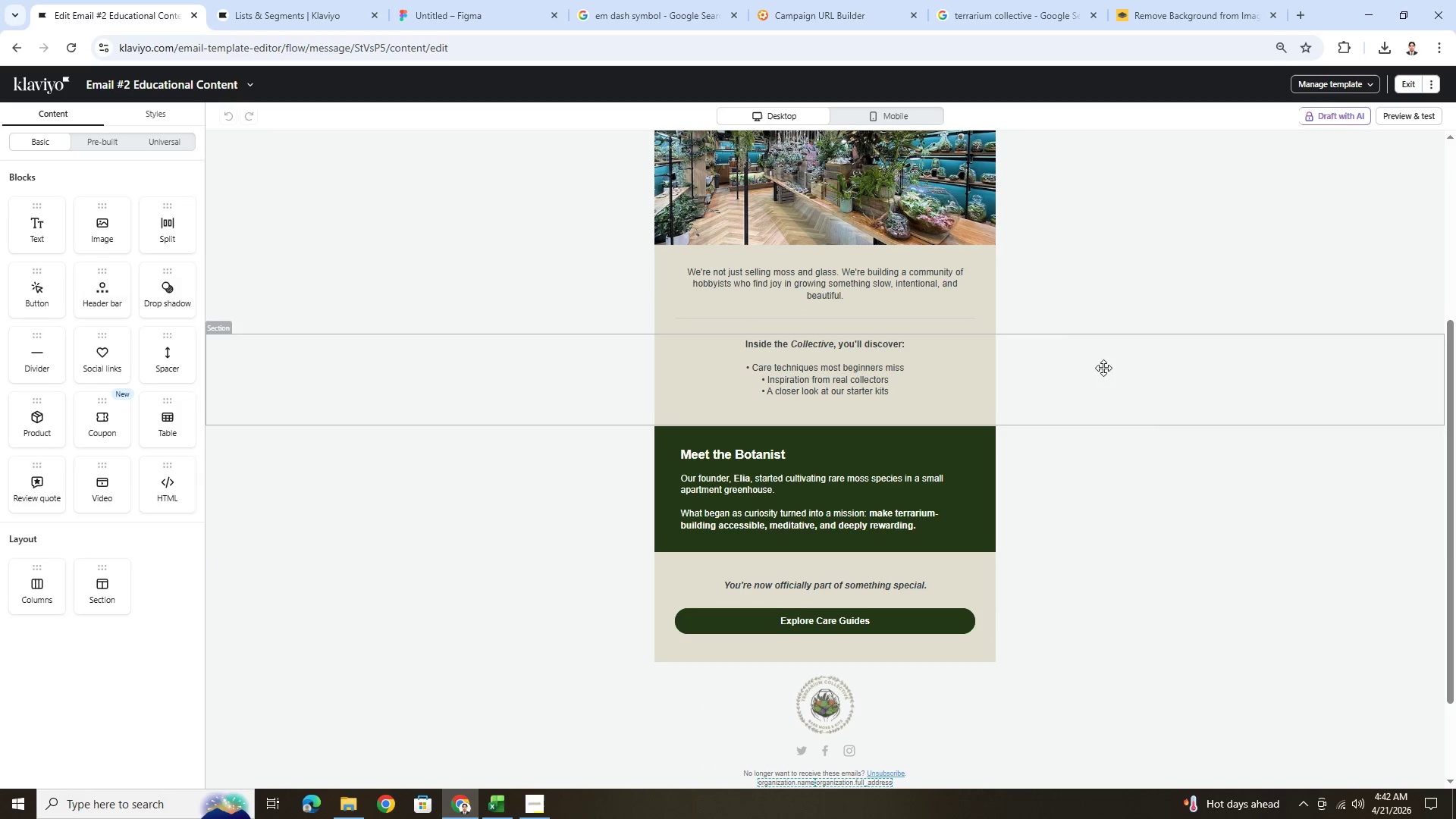 
scroll: coordinate [1140, 431], scroll_direction: up, amount: 3.0
 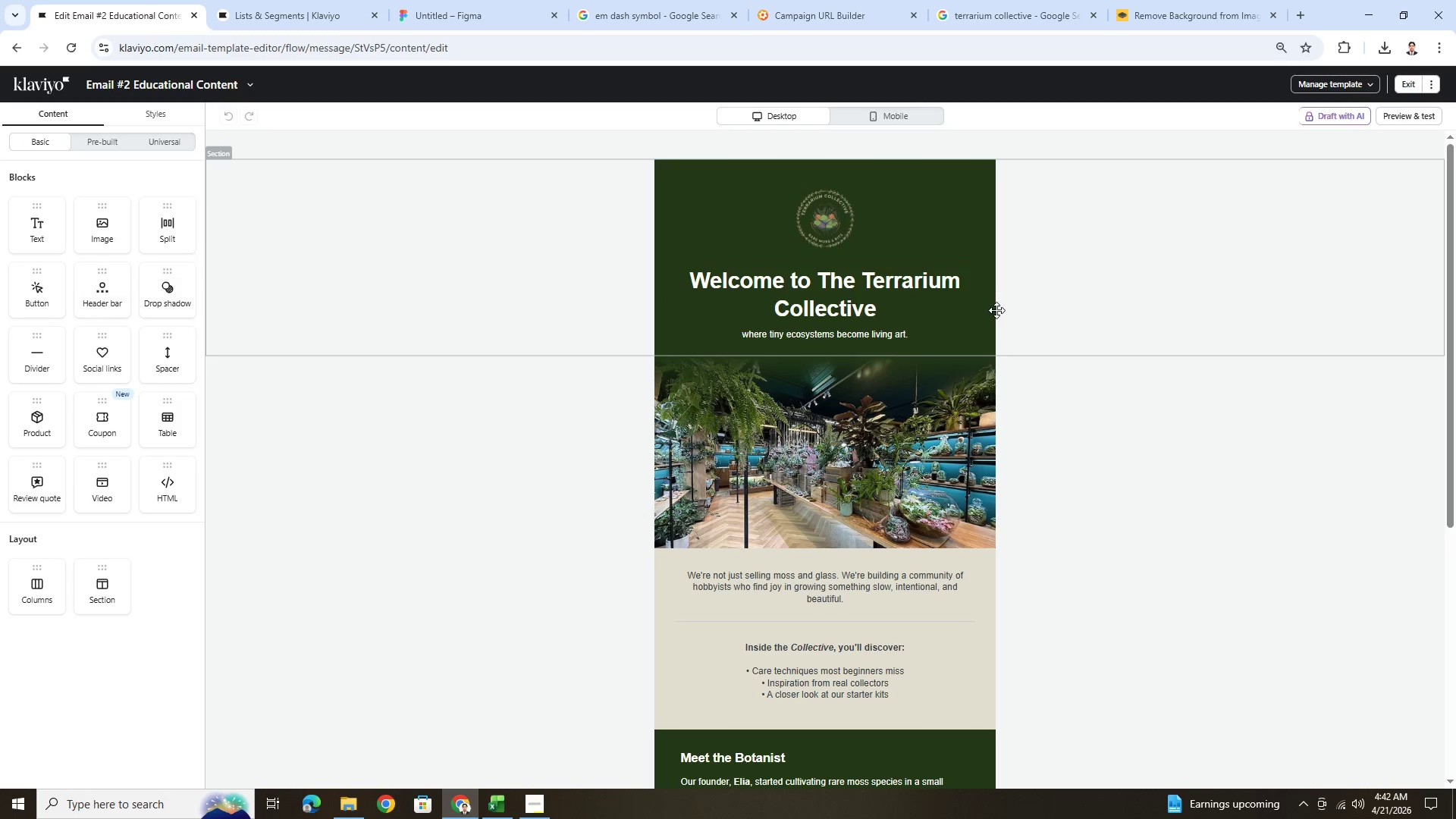 
wait(17.53)
 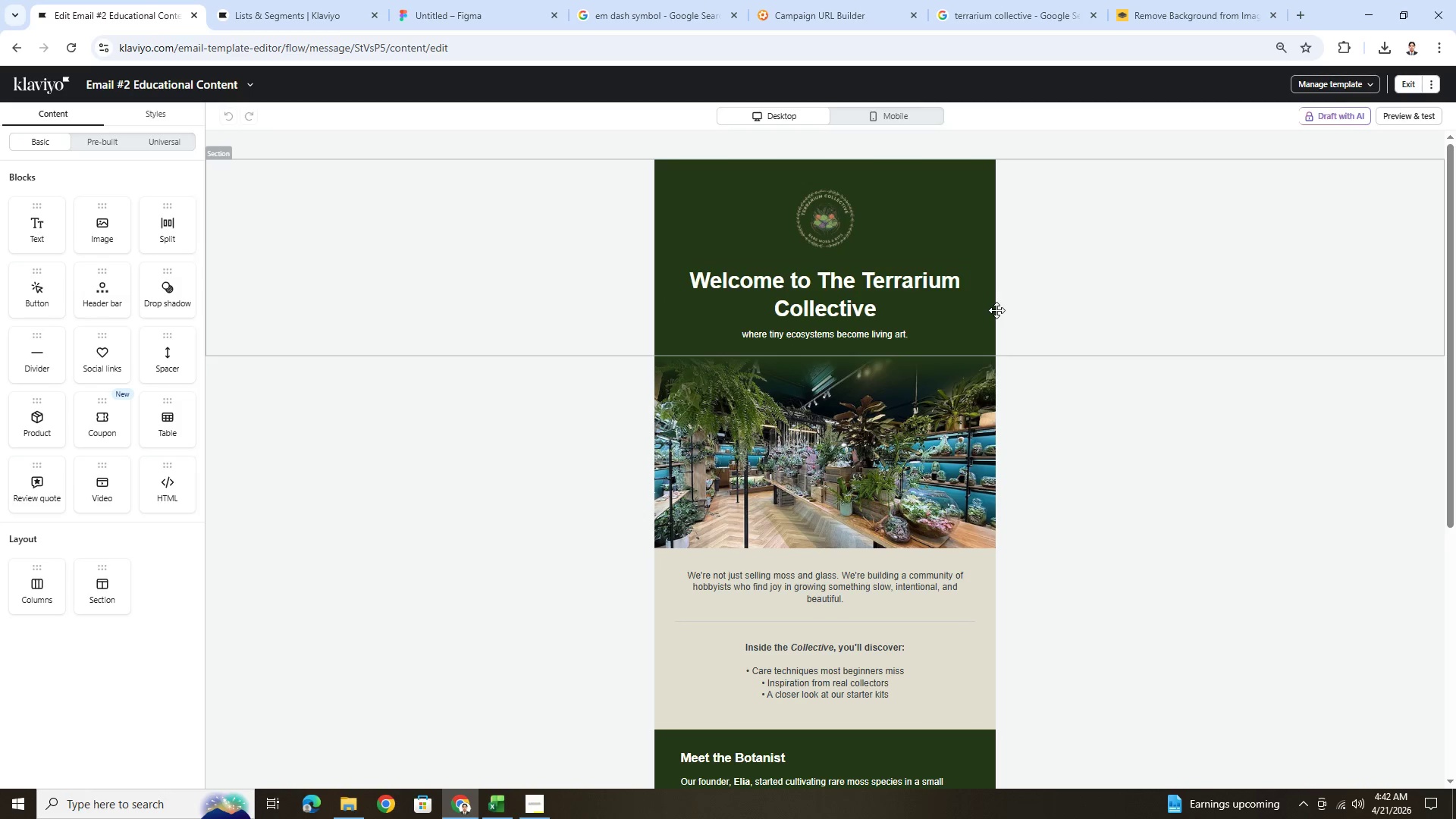 
double_click([937, 295])
 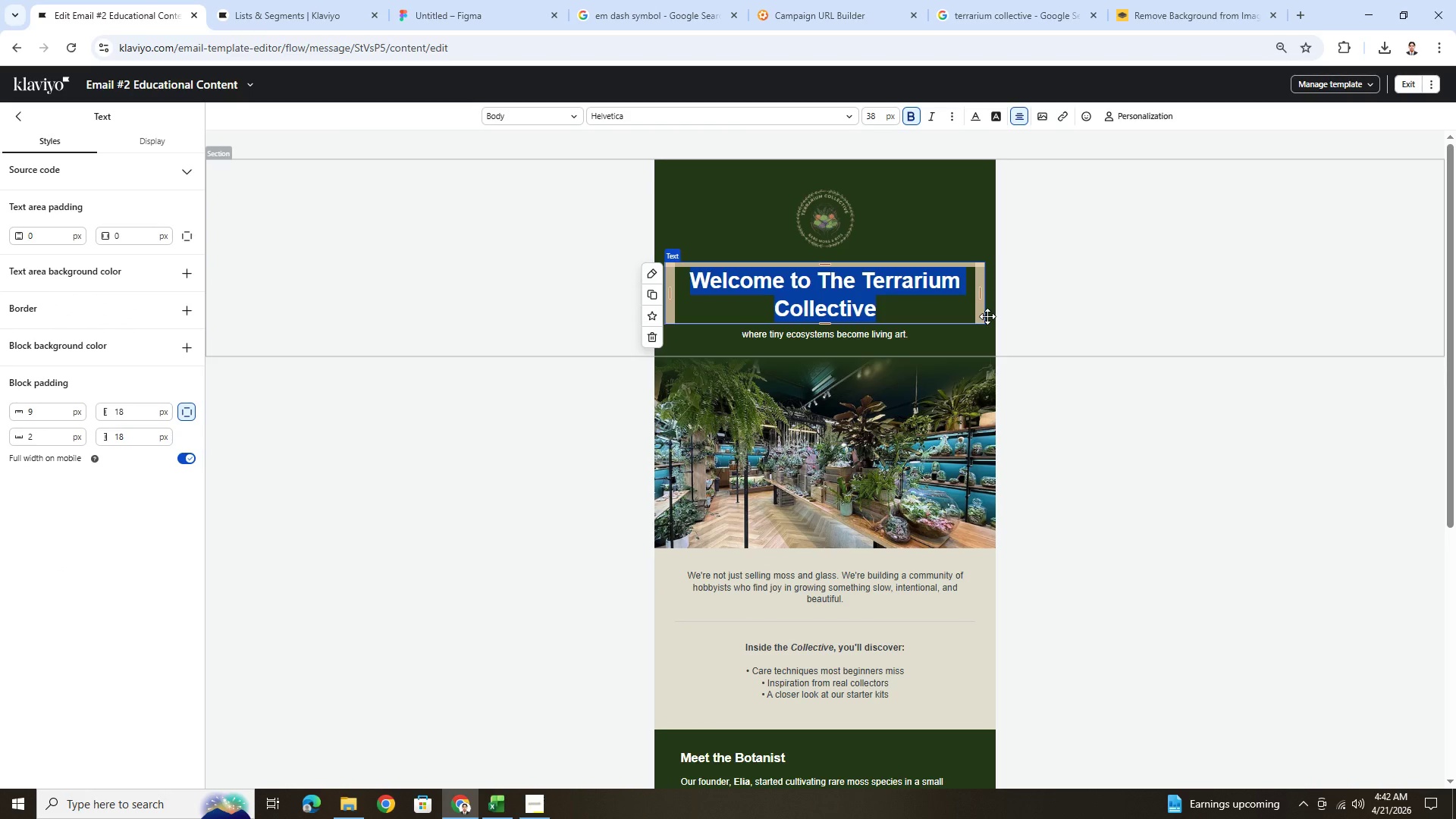 
type(The Hidden Science fo Thriving Moss)
 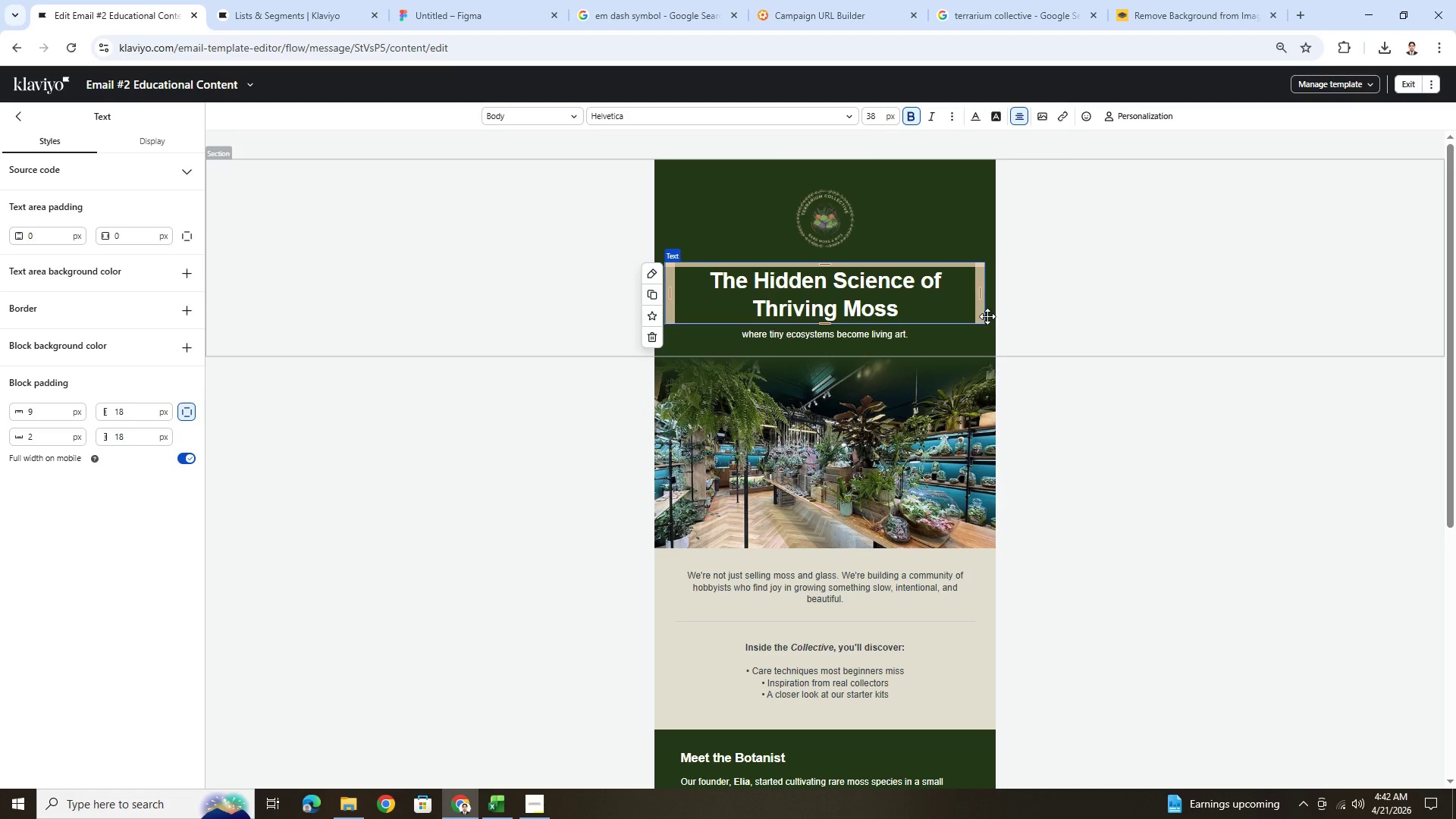 
left_click([1099, 325])
 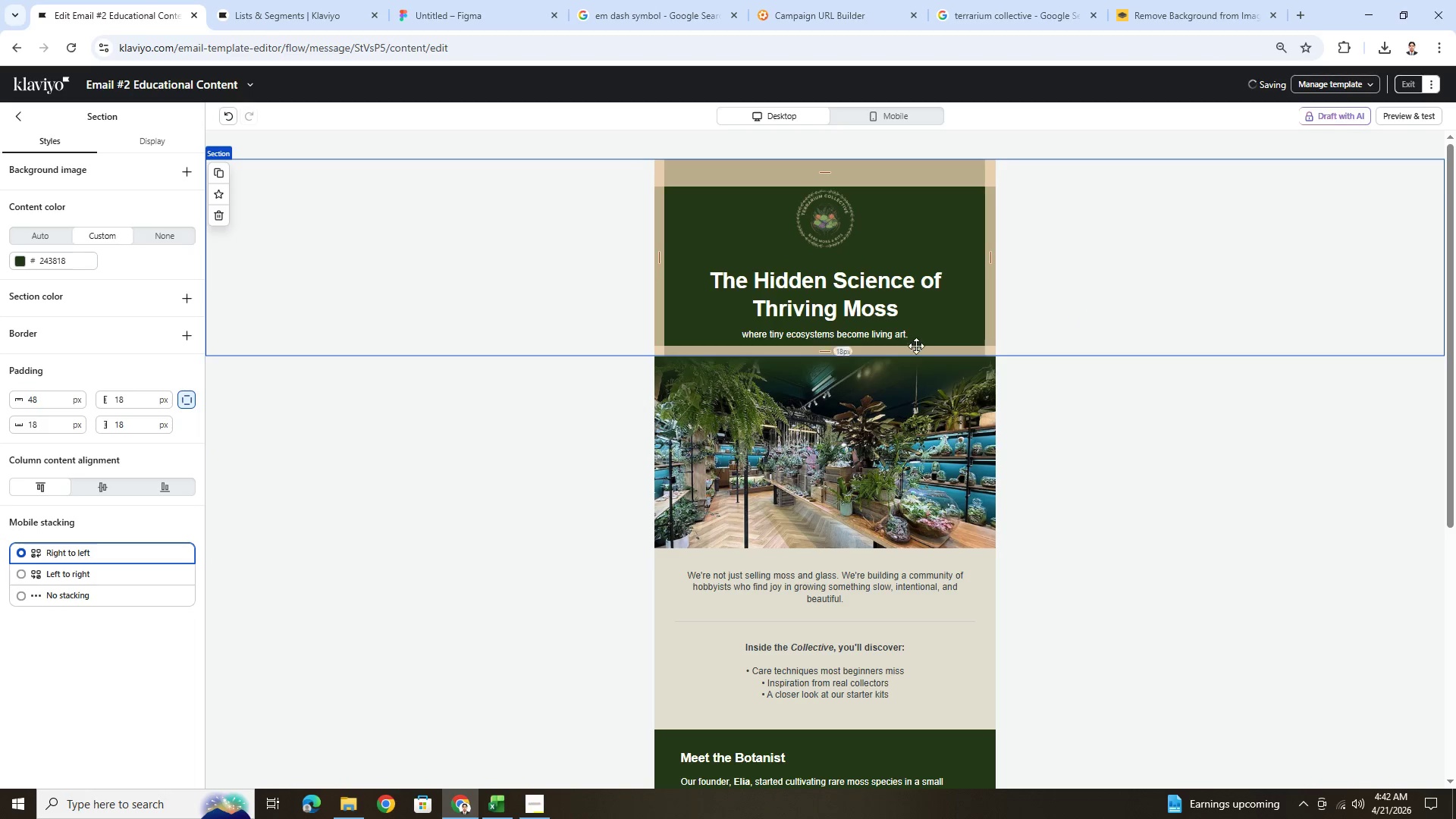 
left_click([900, 340])
 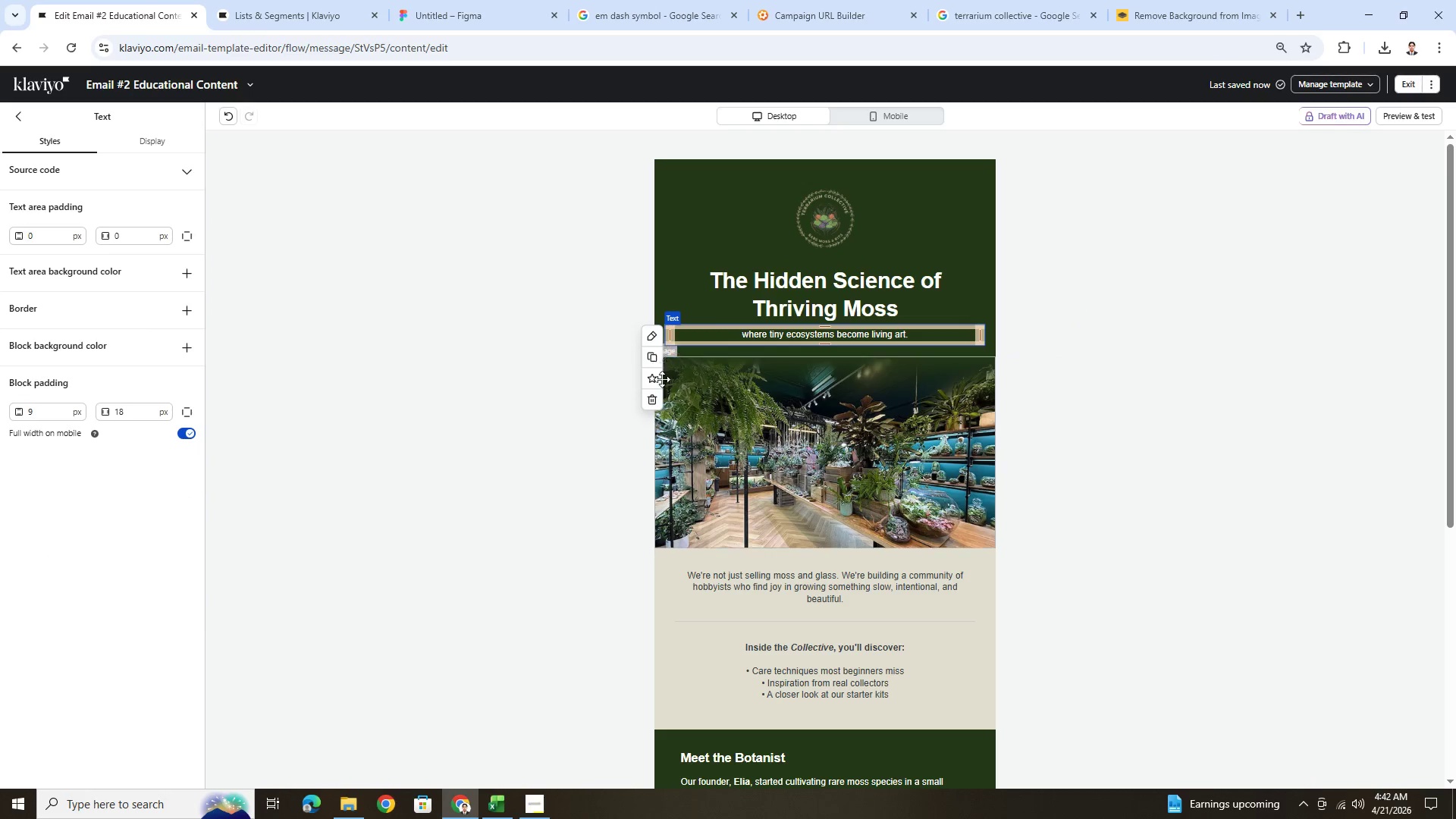 
left_click([655, 391])
 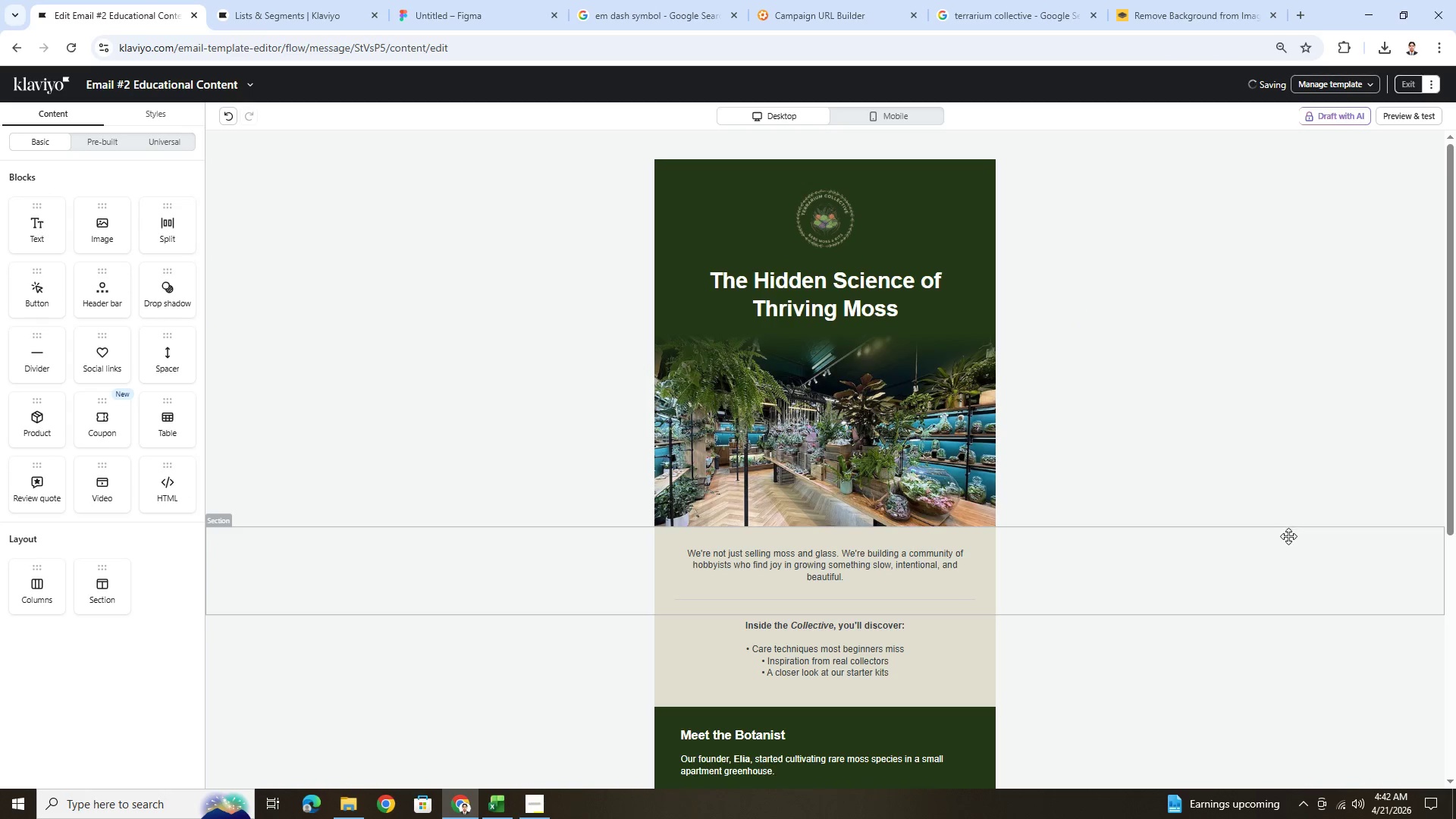 
left_click([1262, 607])
 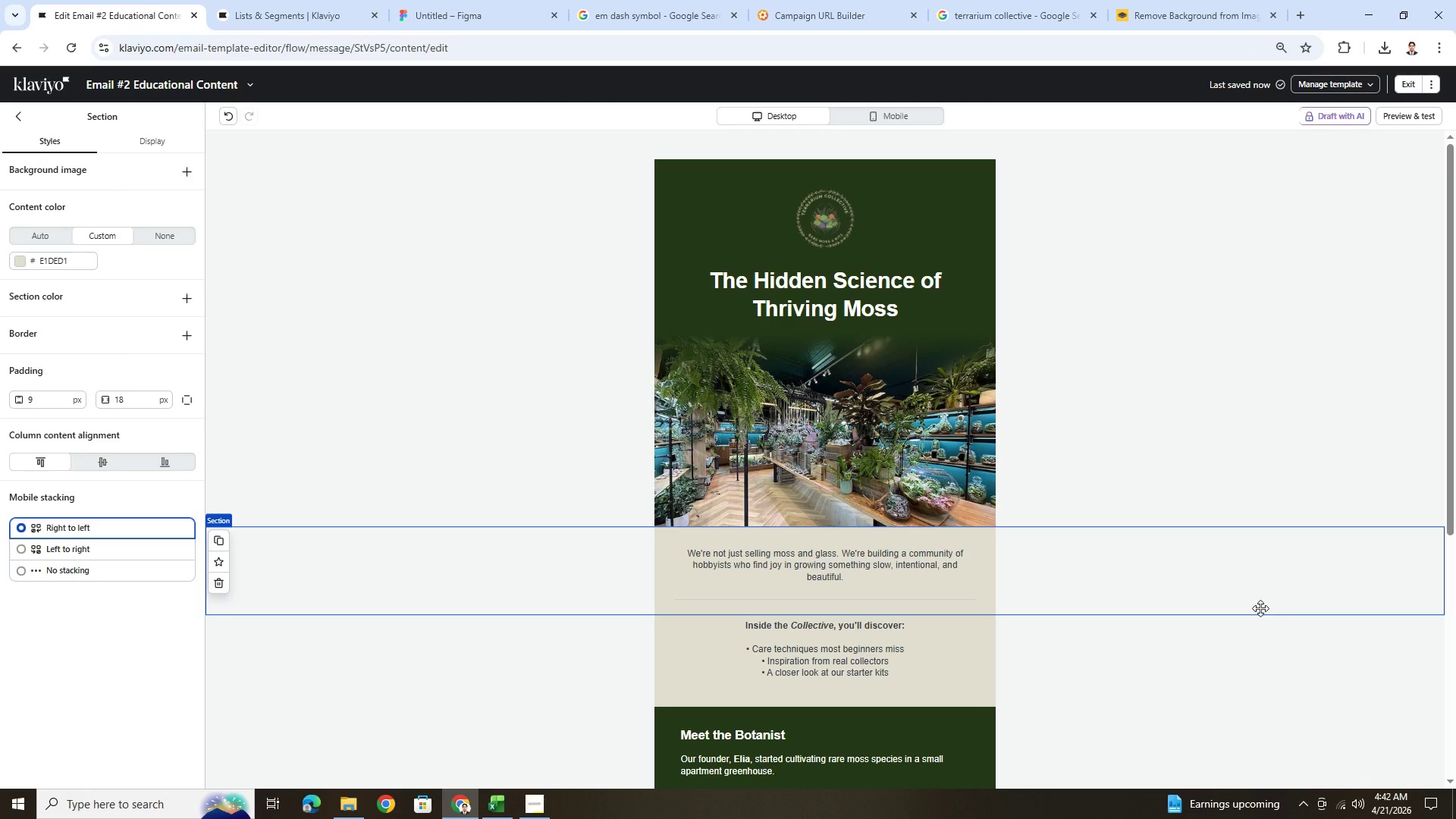 
scroll: coordinate [1260, 608], scroll_direction: down, amount: 1.0
 